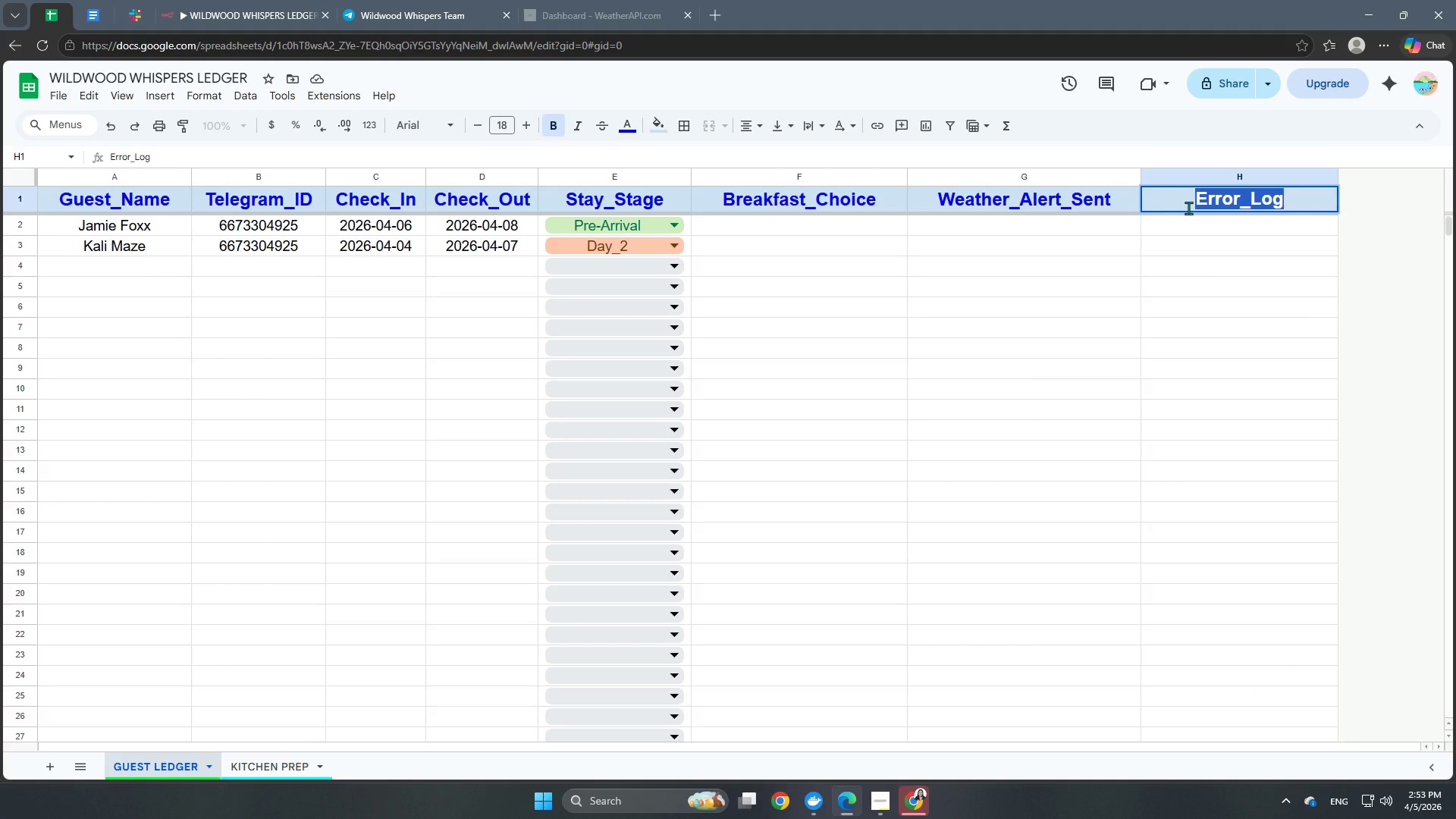 
type(Last_Message_Sent)
 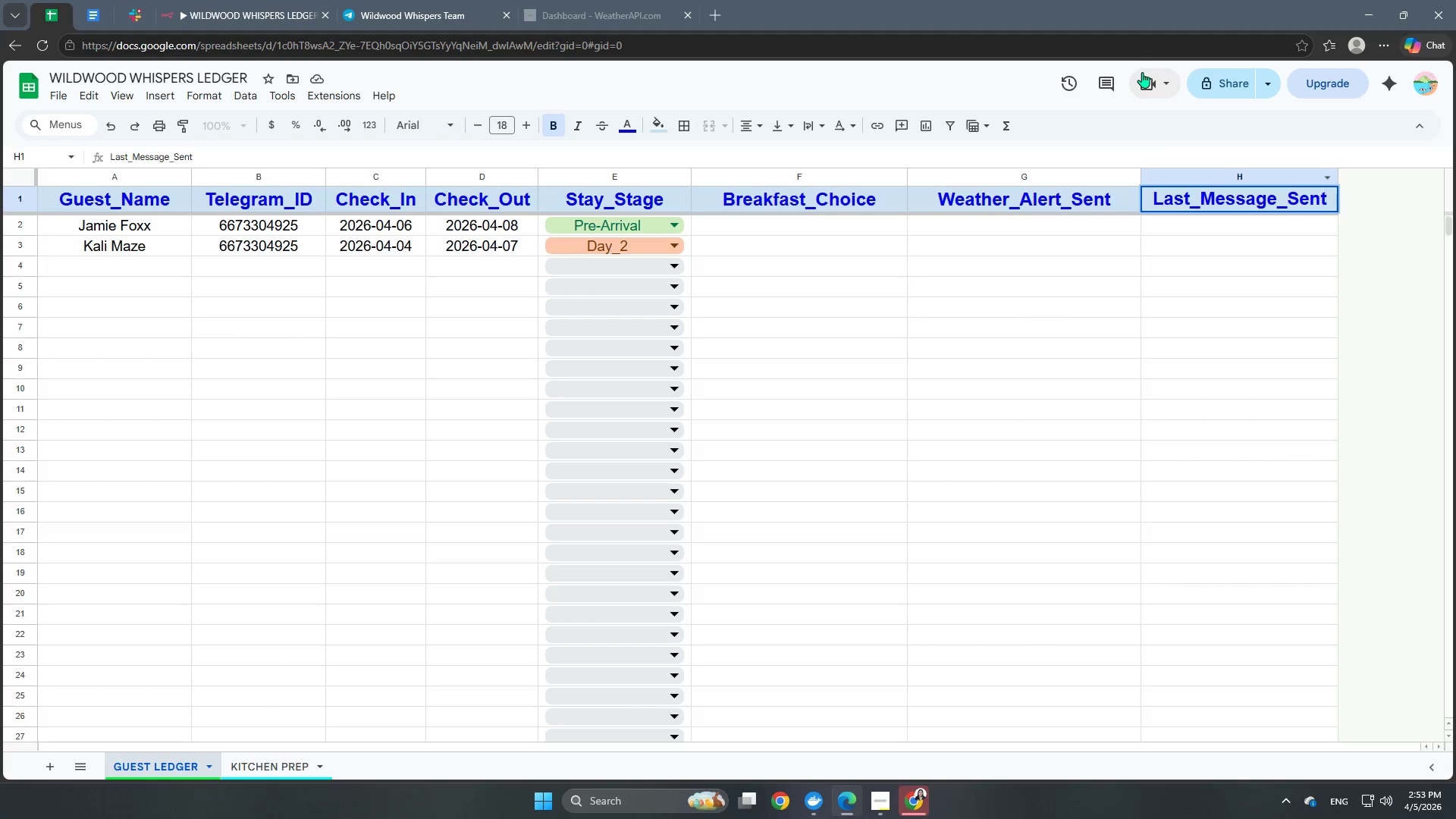 
left_click([1371, 316])
 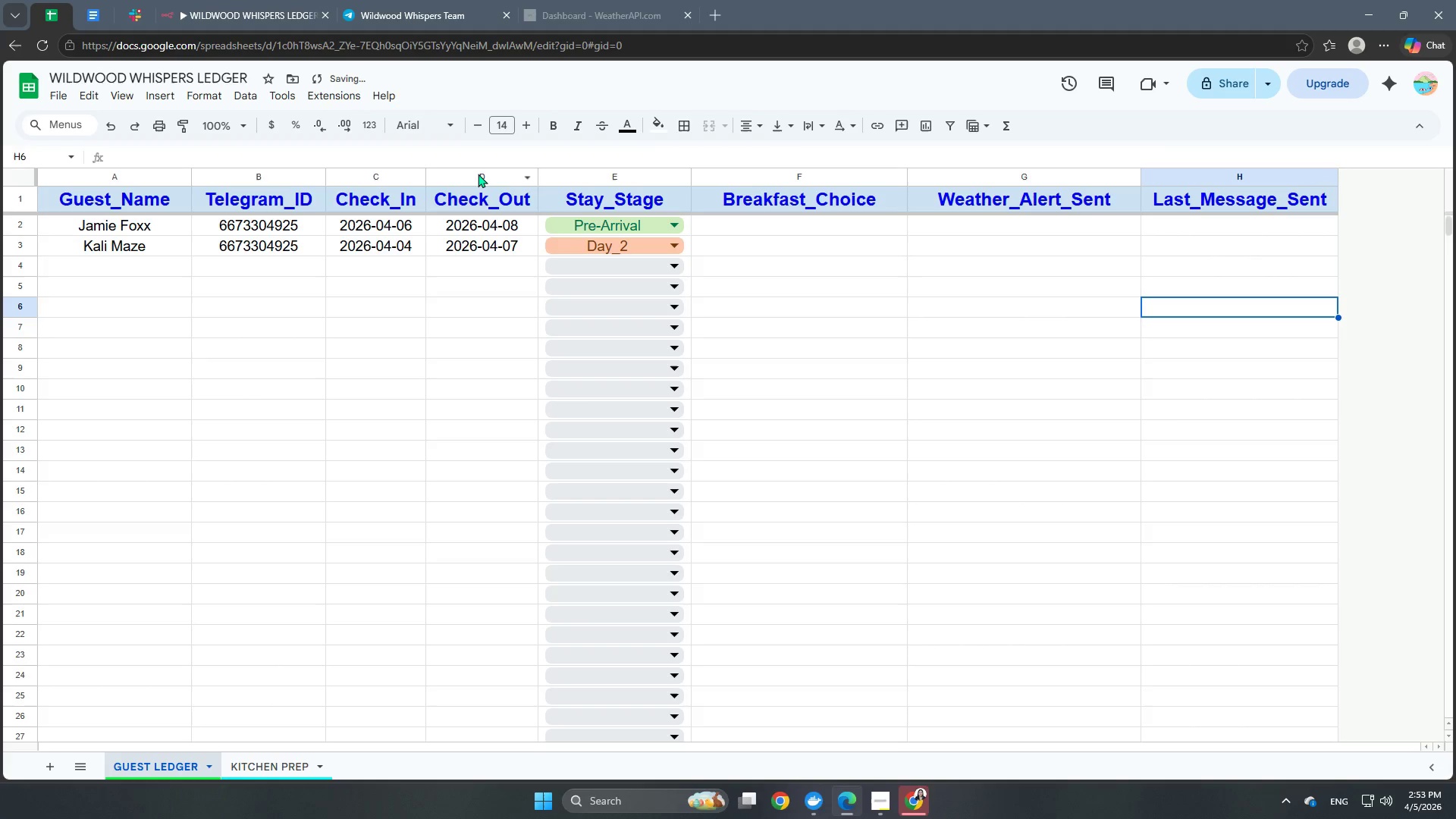 
left_click([244, 0])
 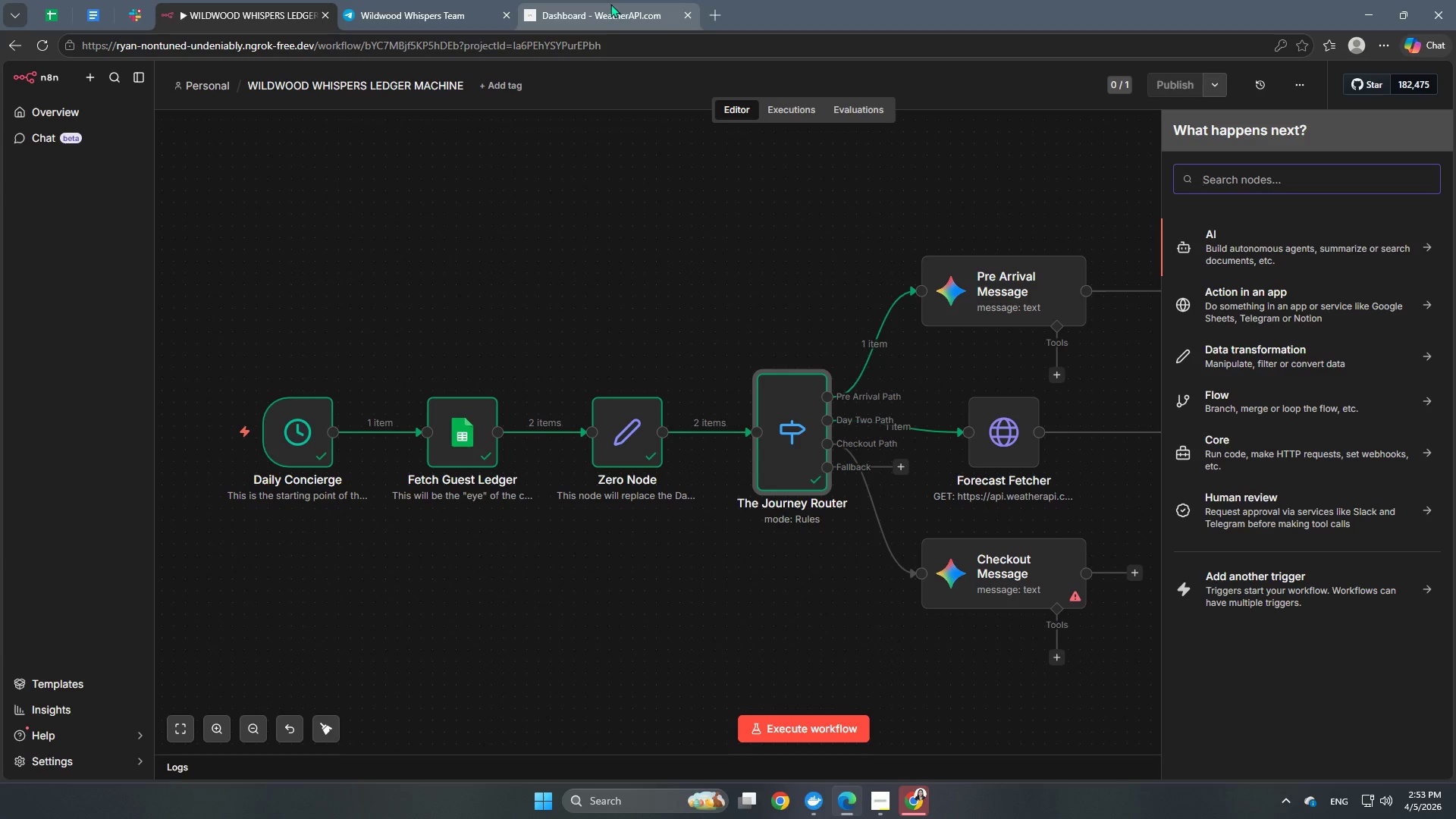 
left_click([611, 2])
 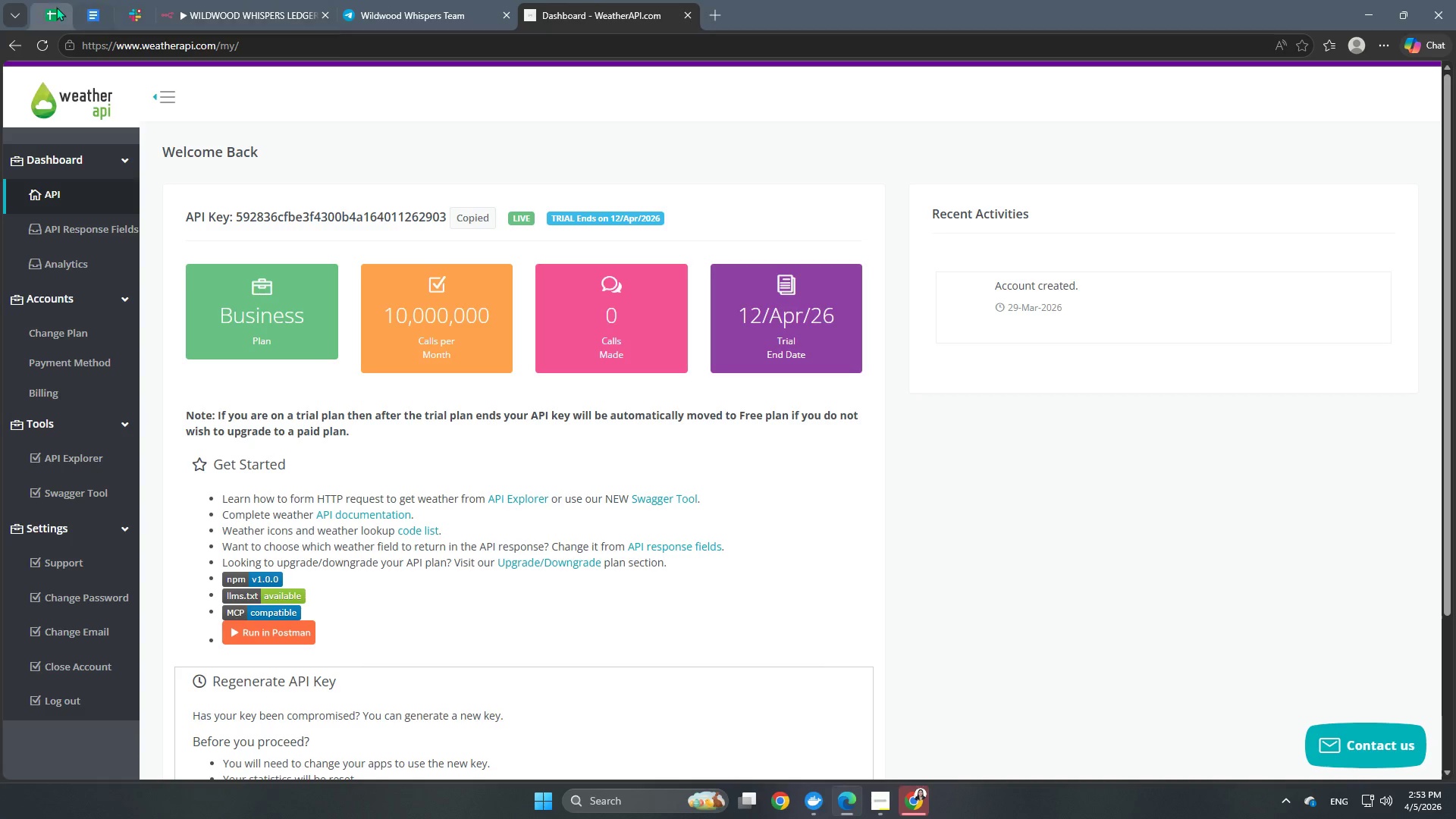 
left_click([58, 17])
 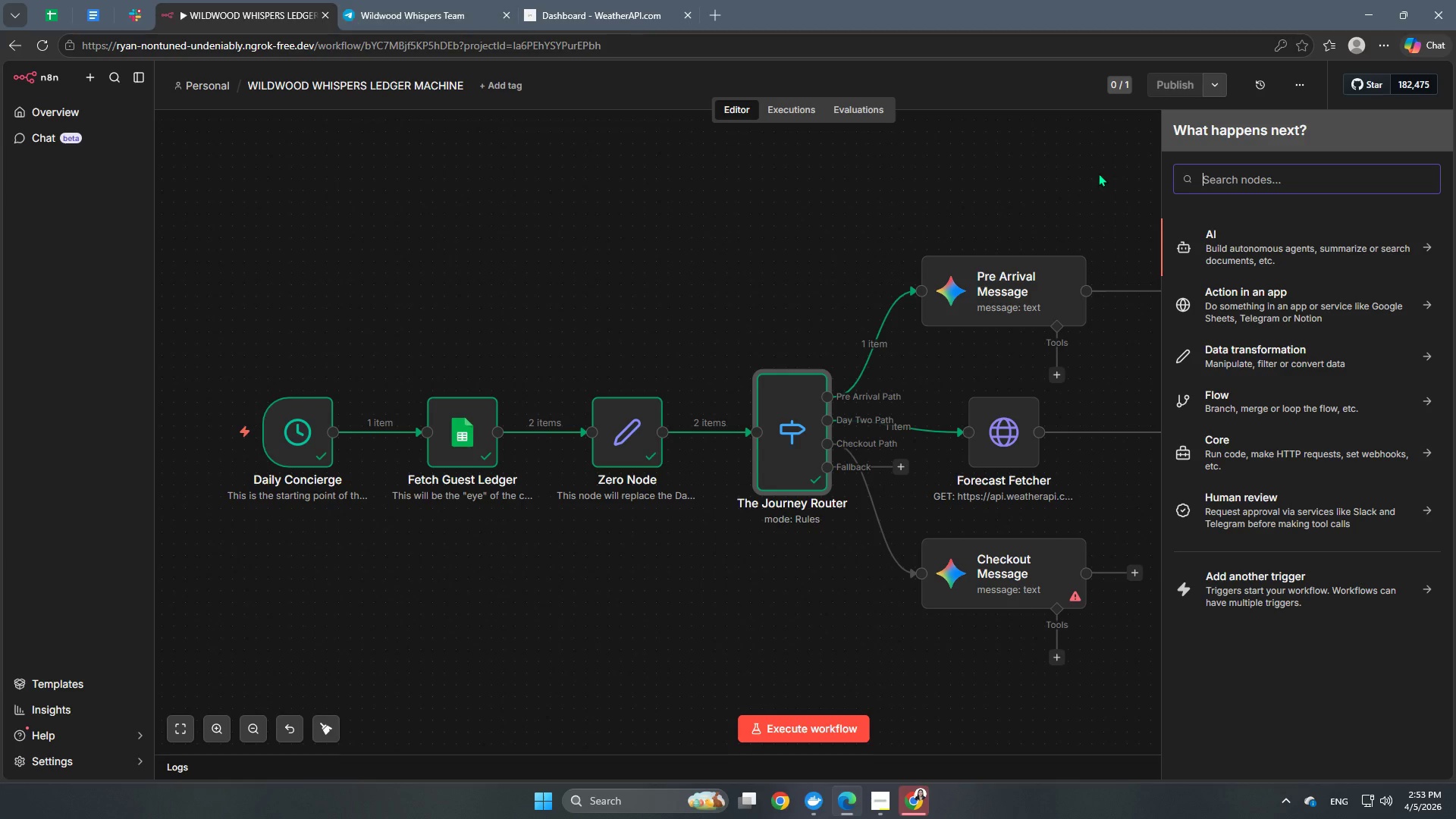 
left_click([1083, 206])
 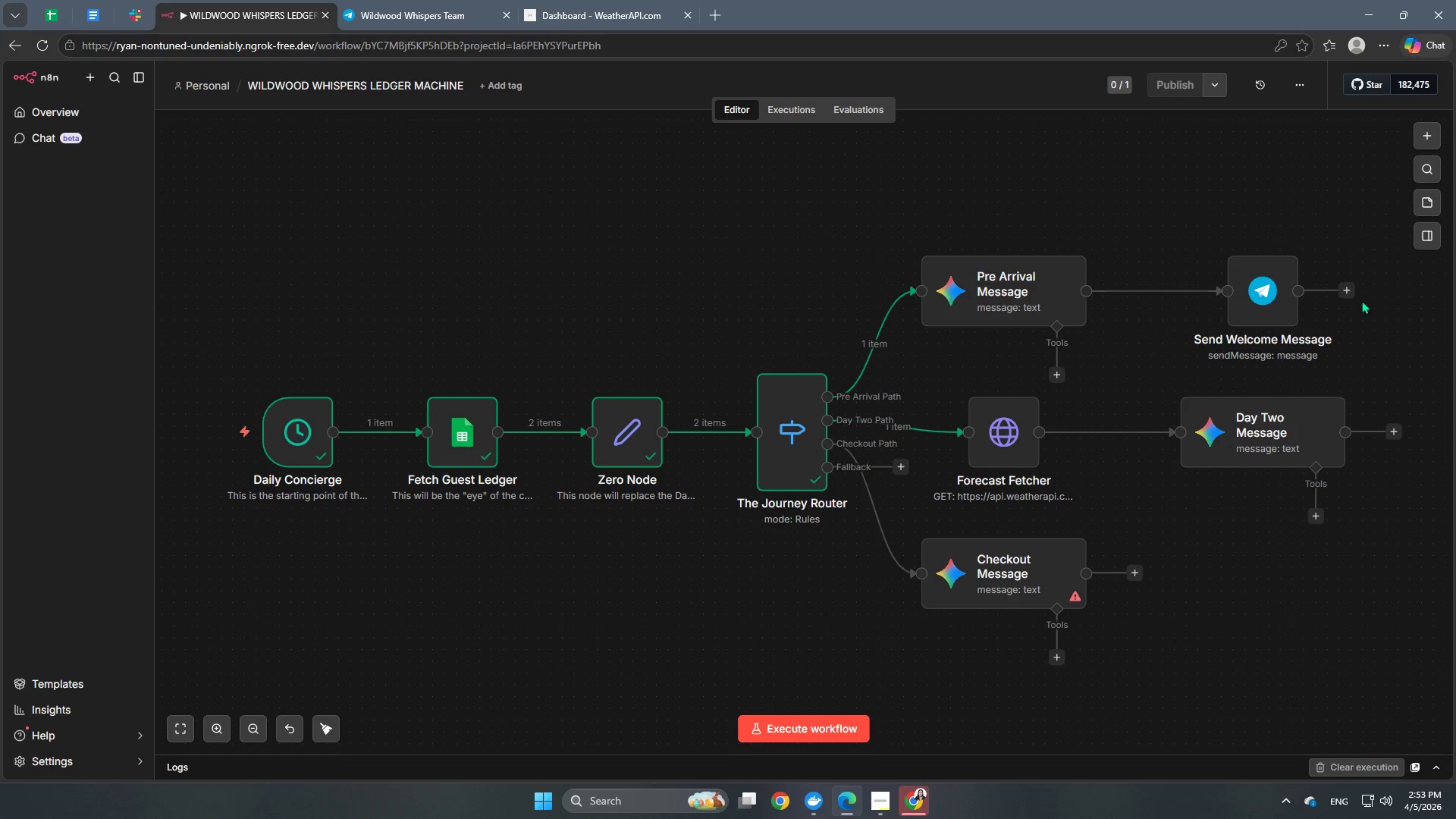 
left_click([1343, 295])
 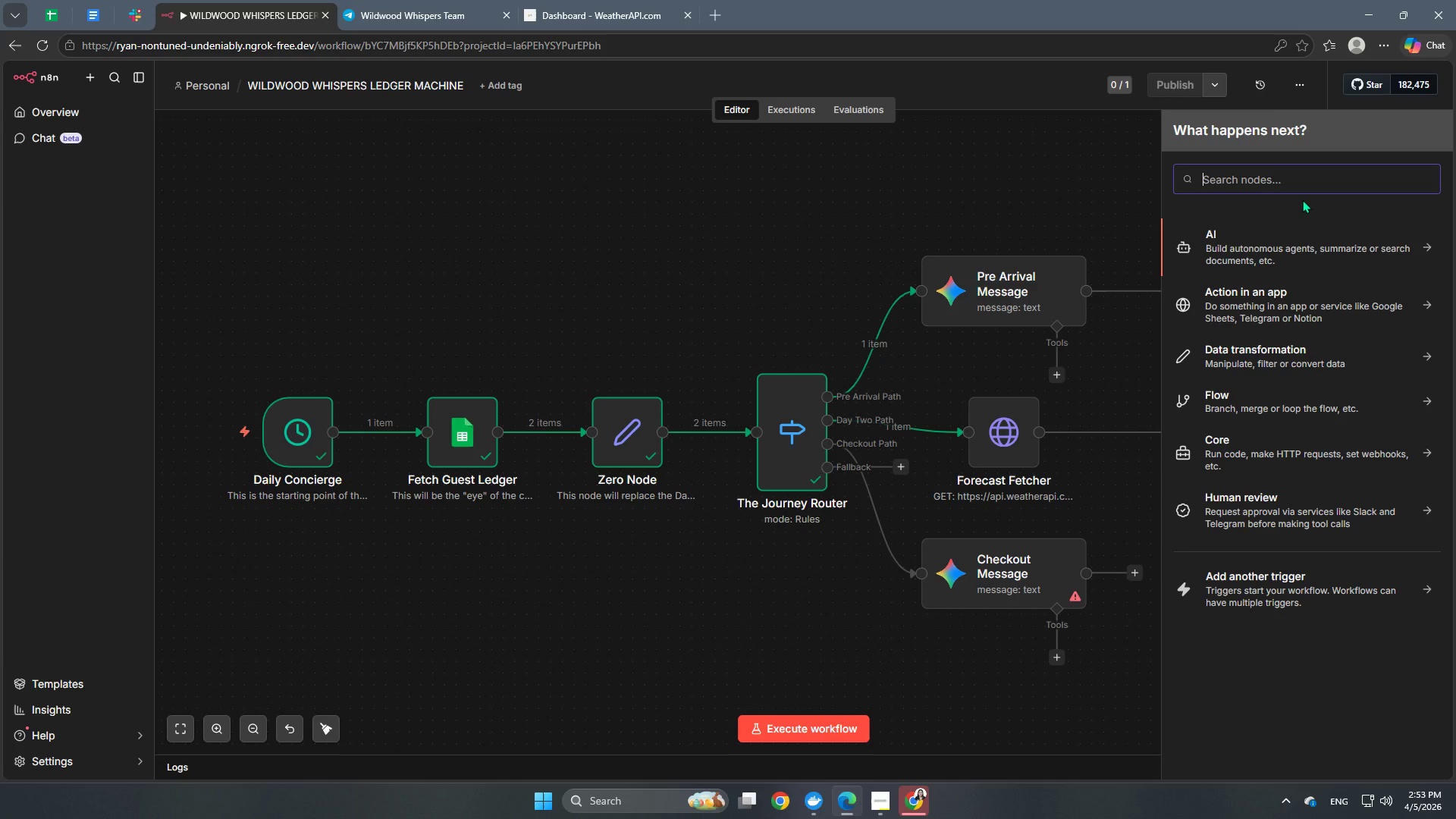 
wait(6.12)
 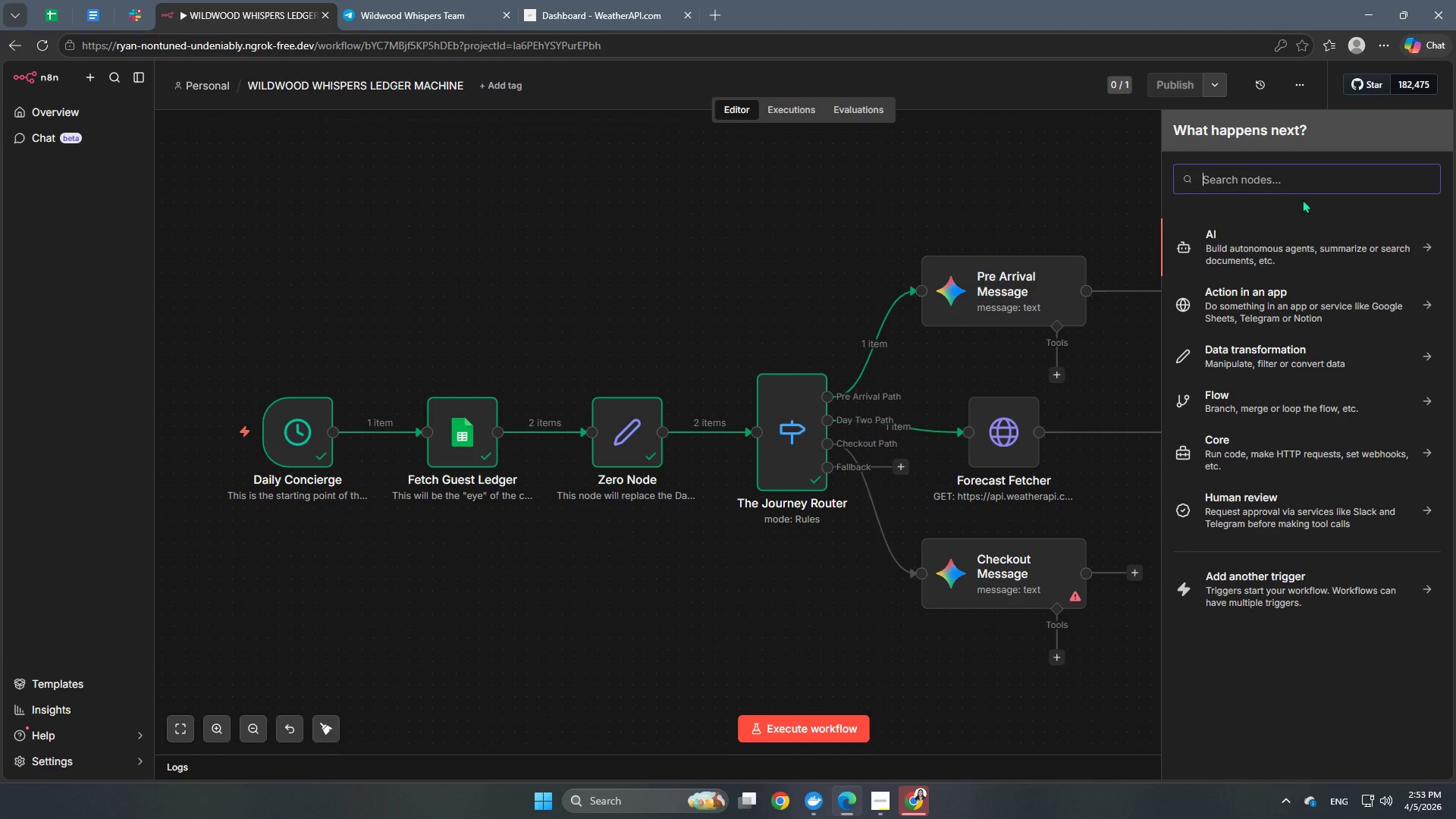 
type(goo)
 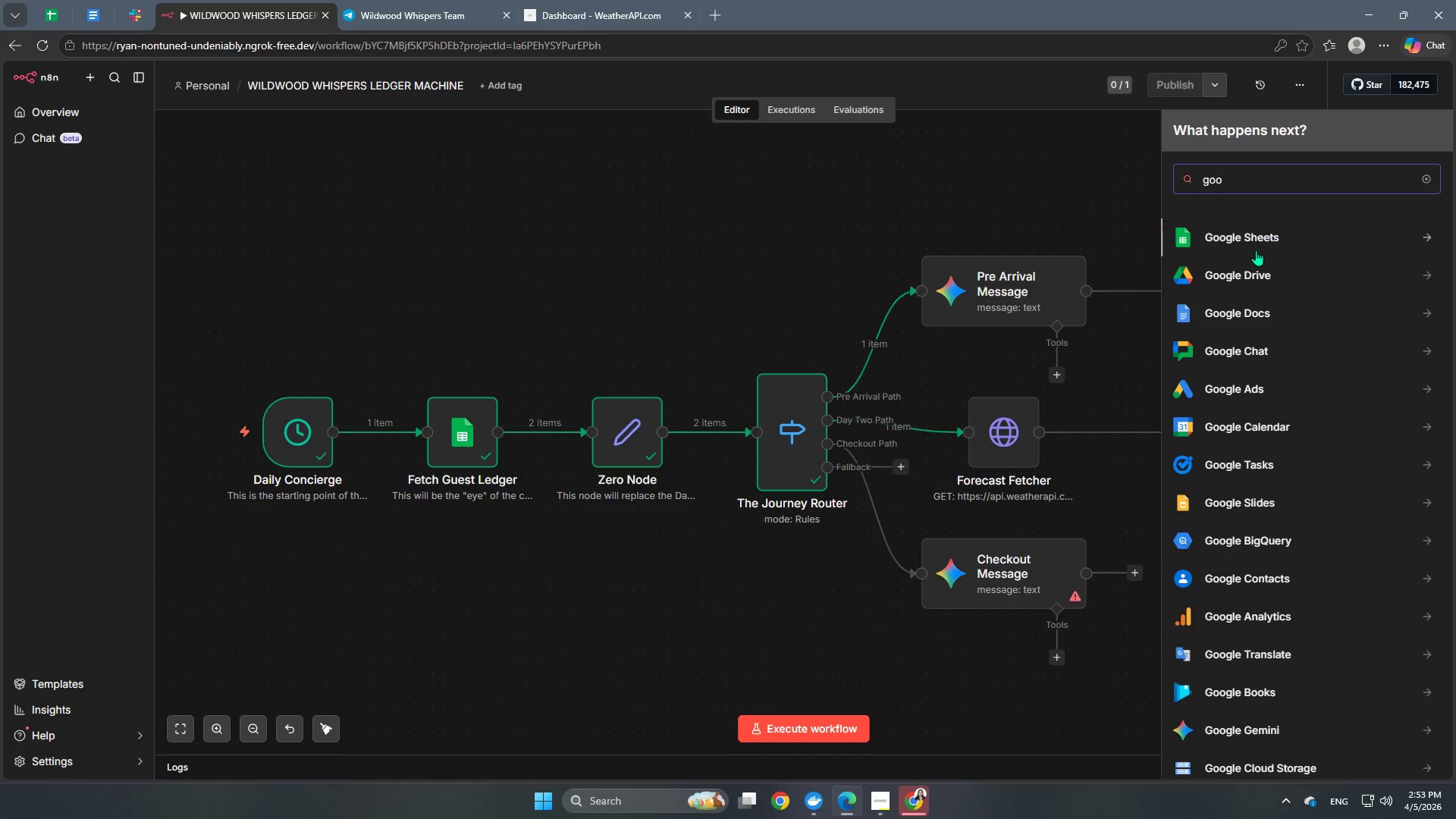 
left_click([1258, 246])
 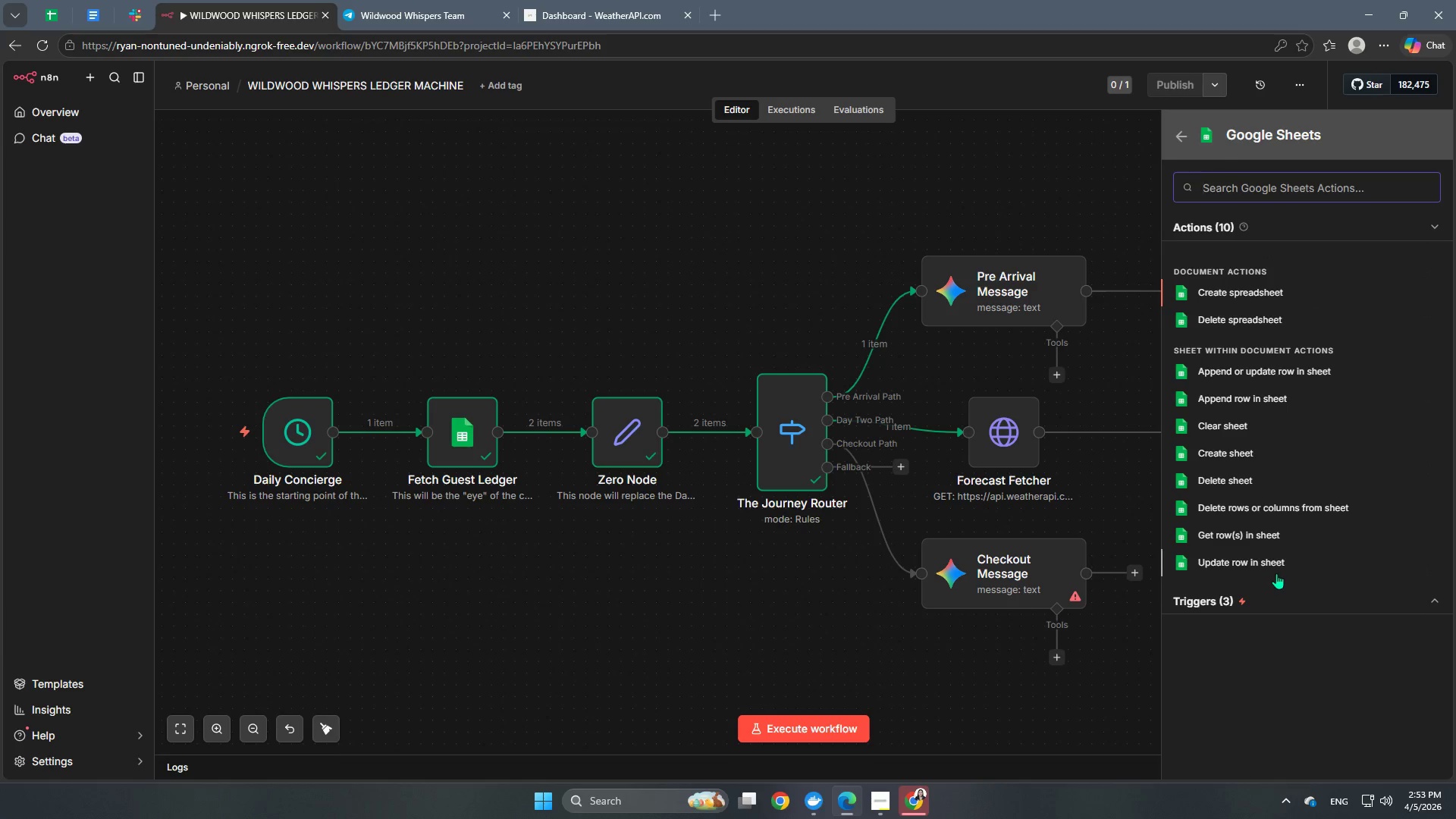 
left_click([1275, 566])
 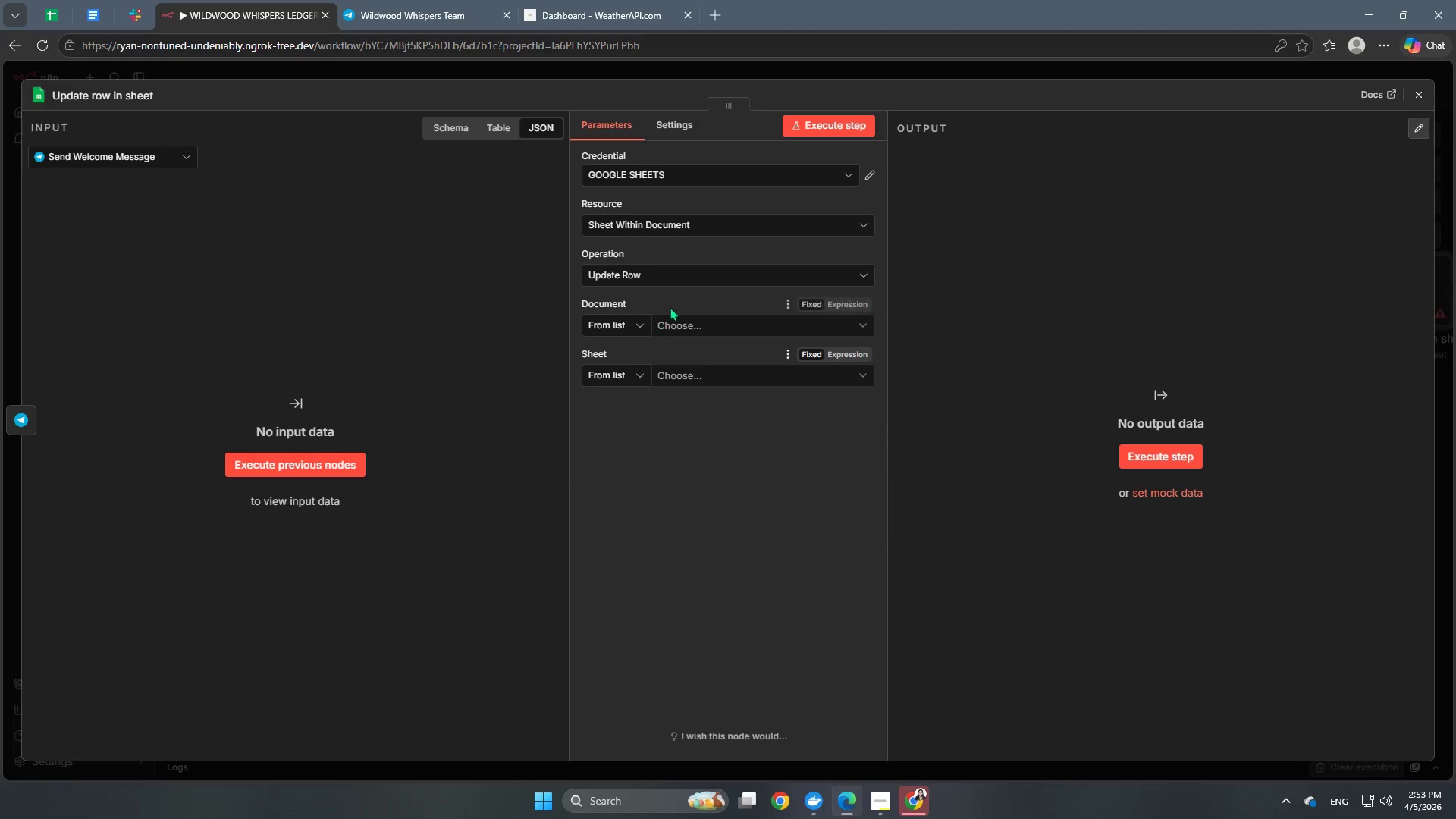 
left_click([682, 323])
 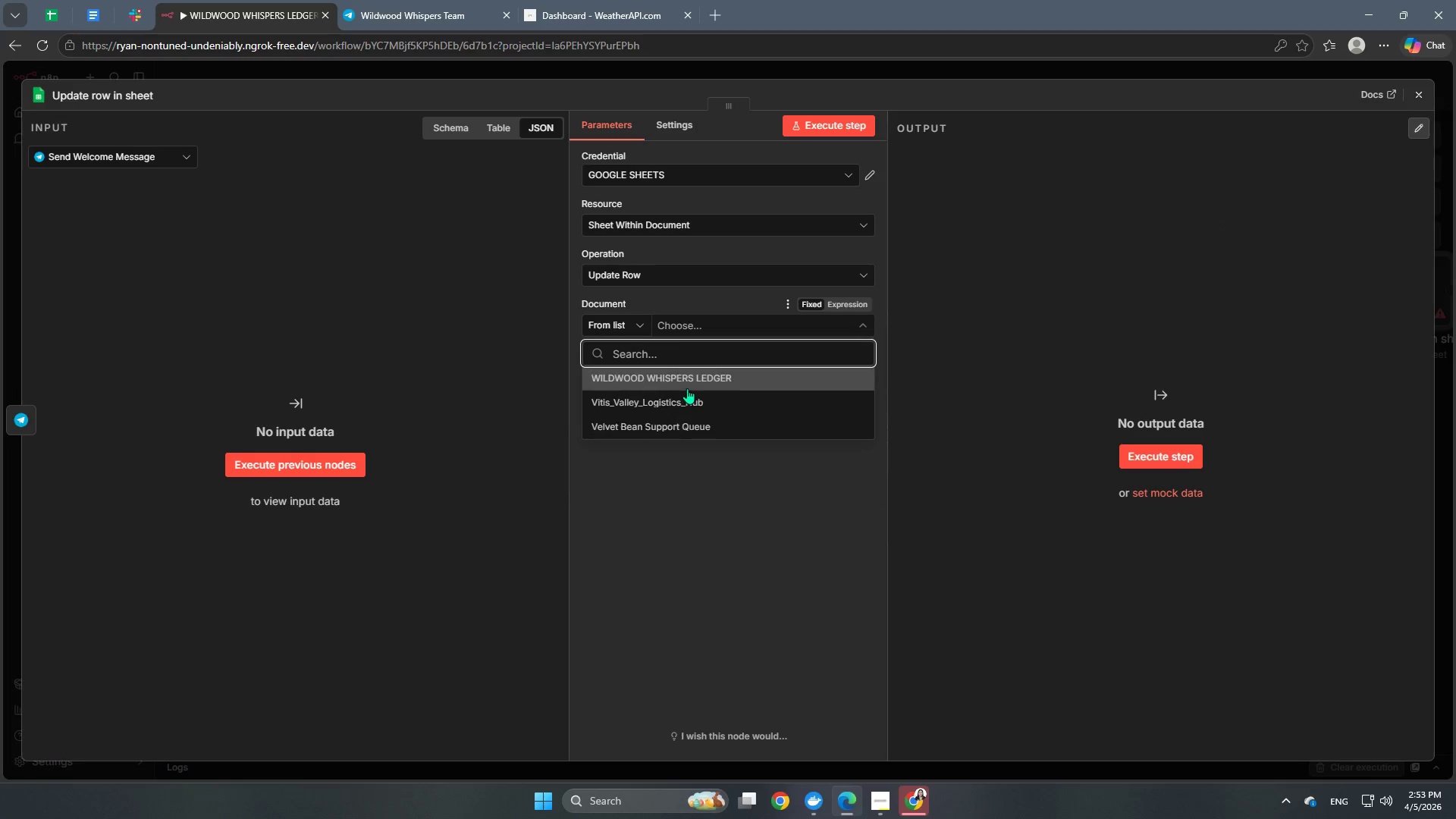 
left_click([676, 386])
 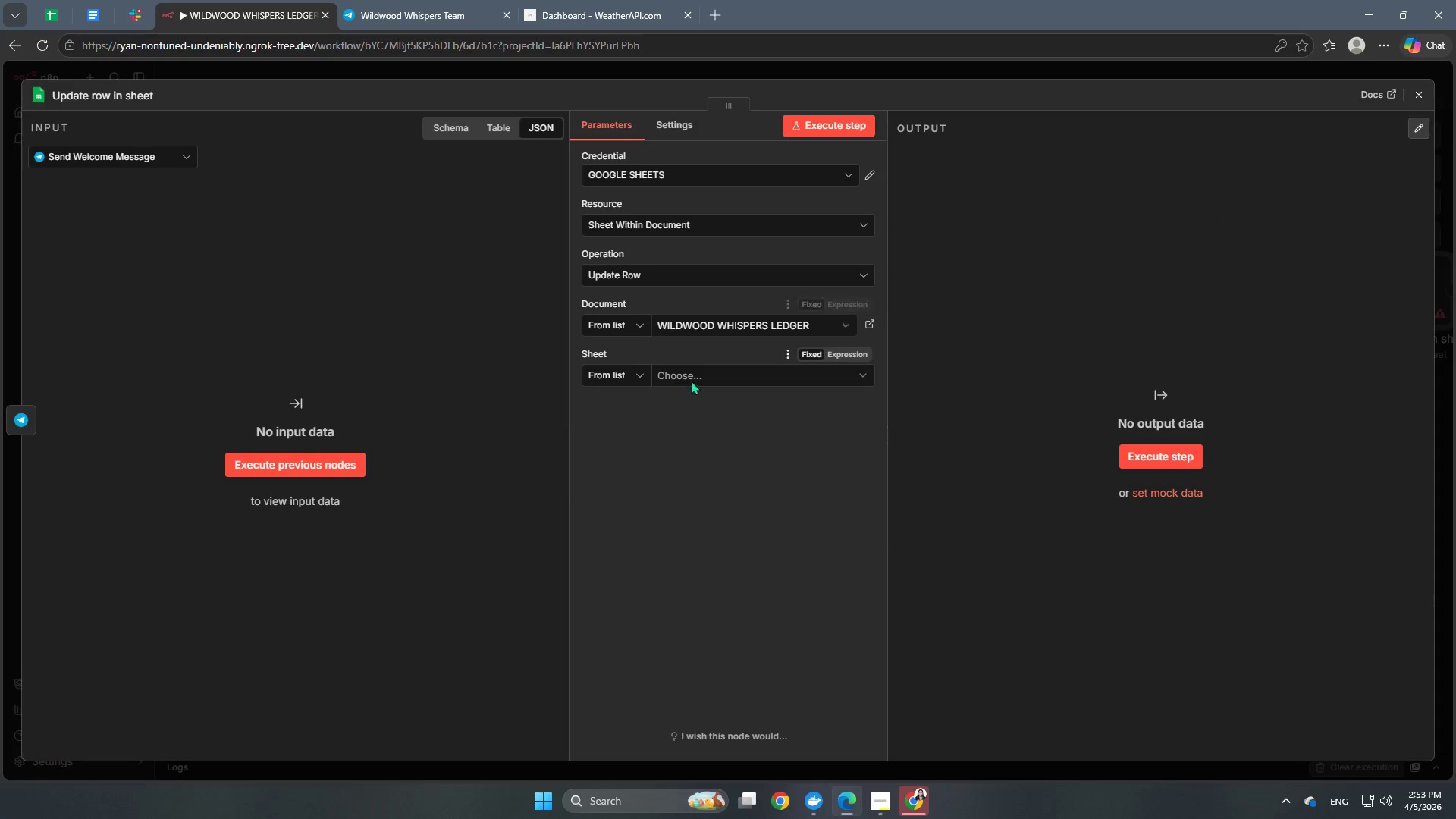 
left_click([704, 375])
 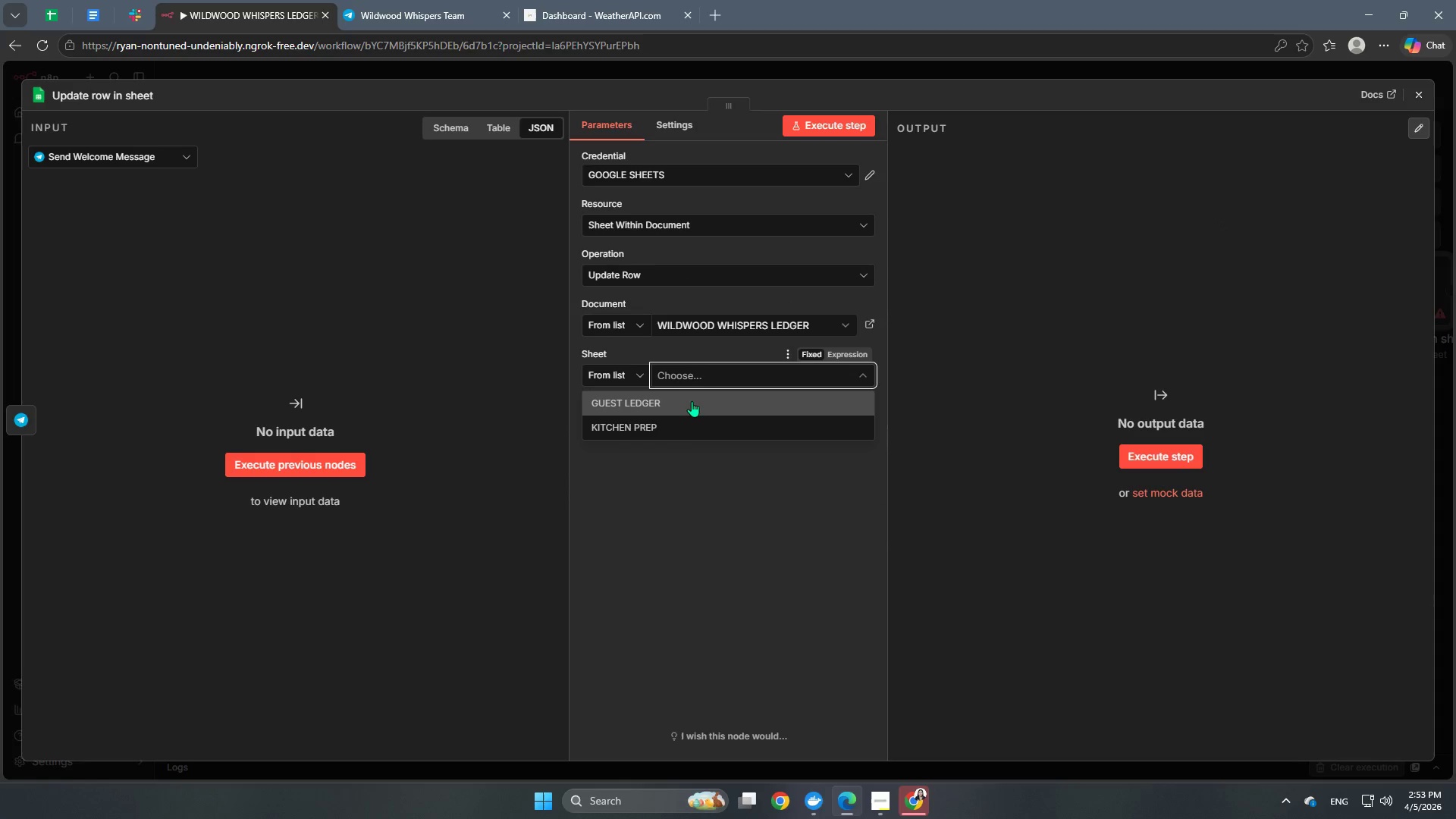 
left_click([690, 402])
 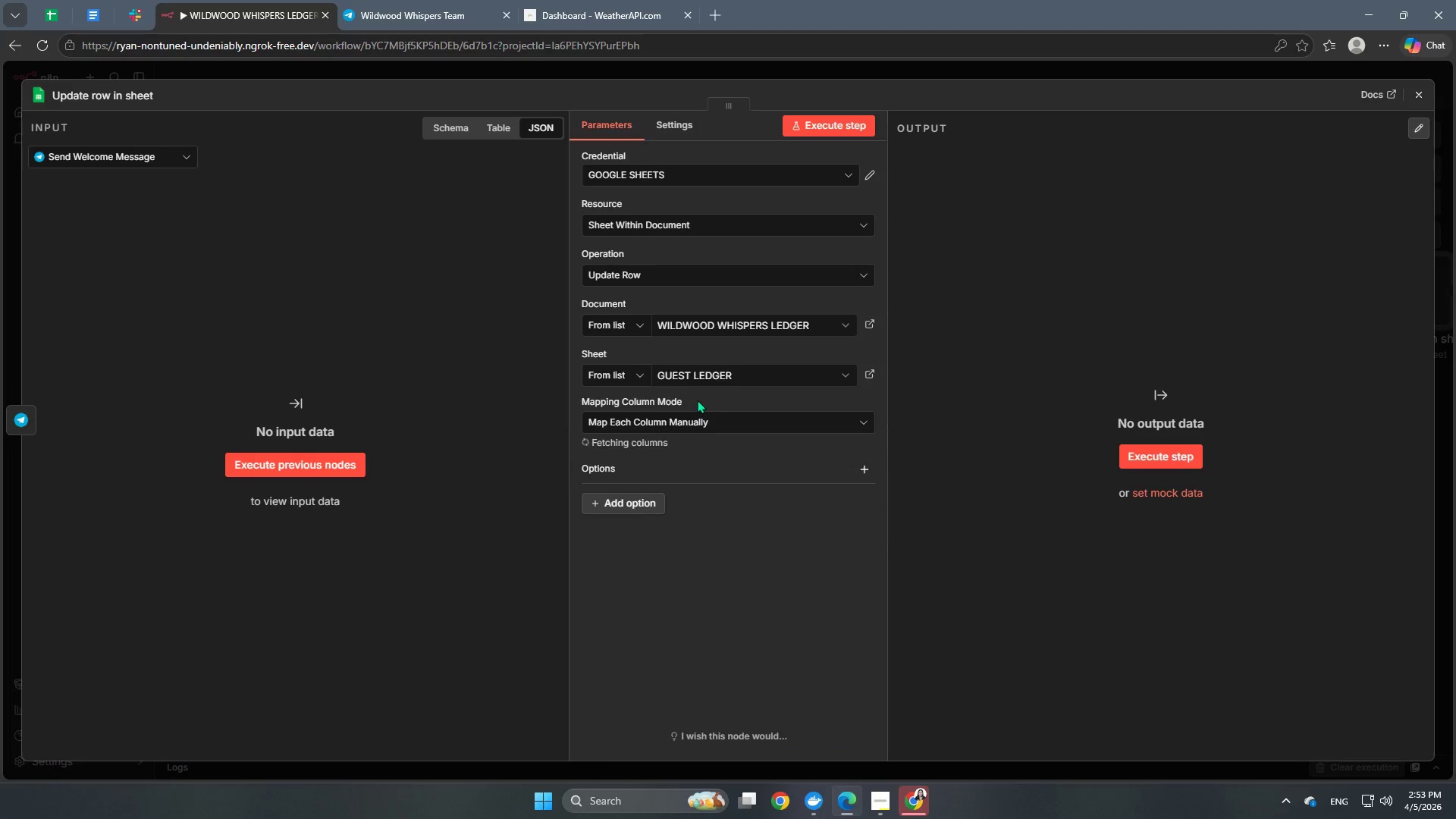 
scroll: coordinate [748, 545], scroll_direction: down, amount: 10.0
 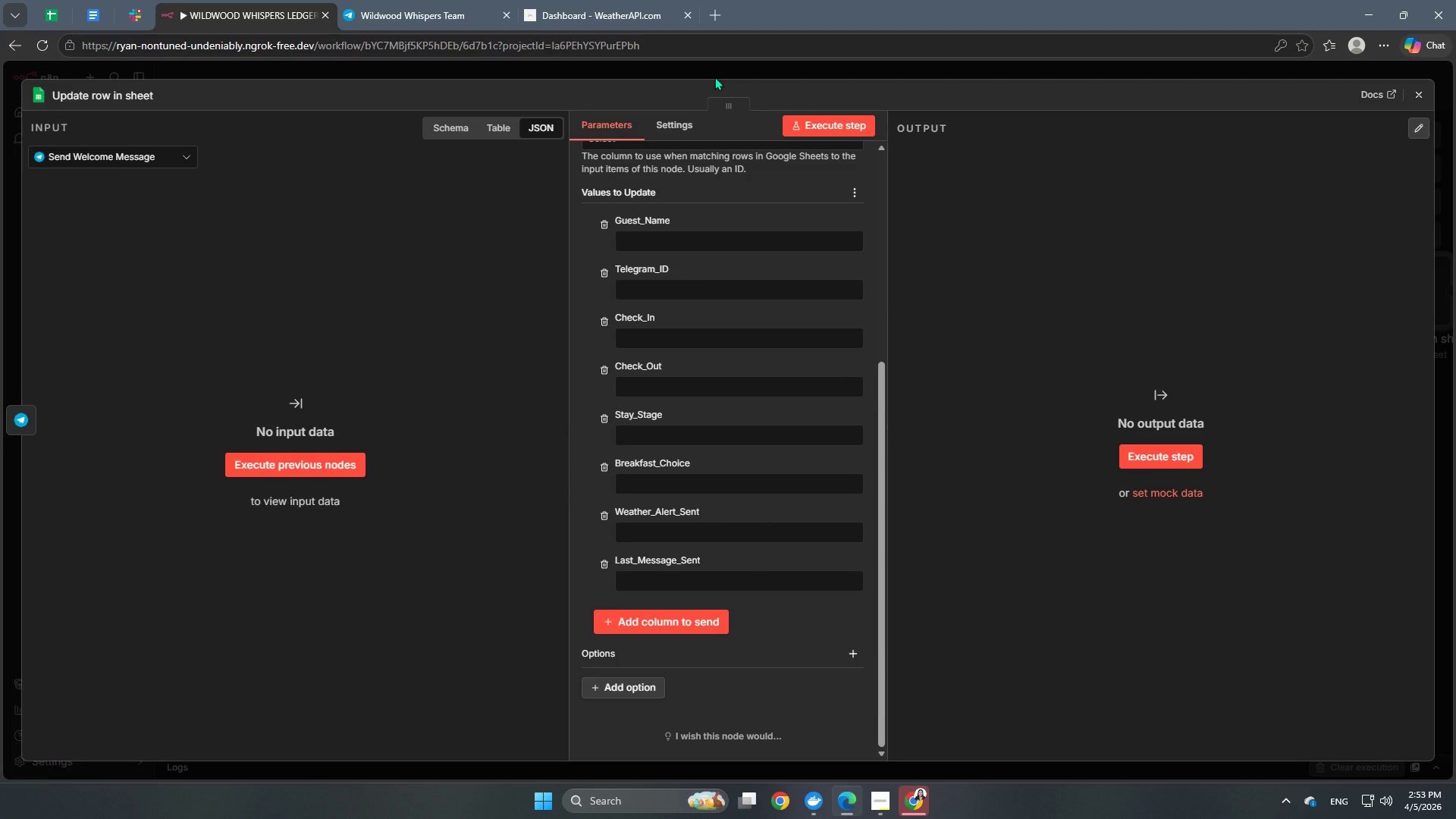 
left_click([715, 77])
 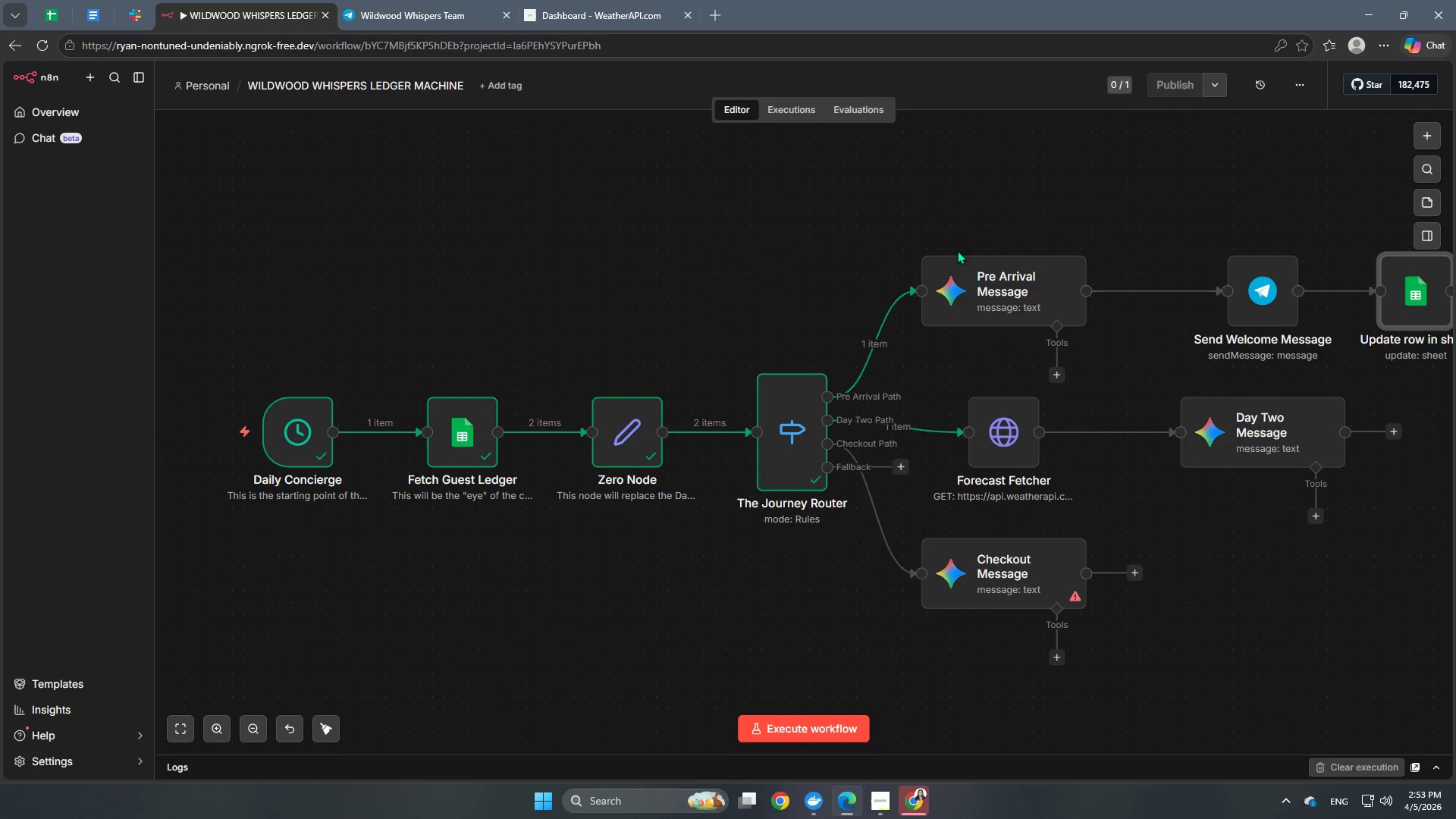 
left_click([960, 237])
 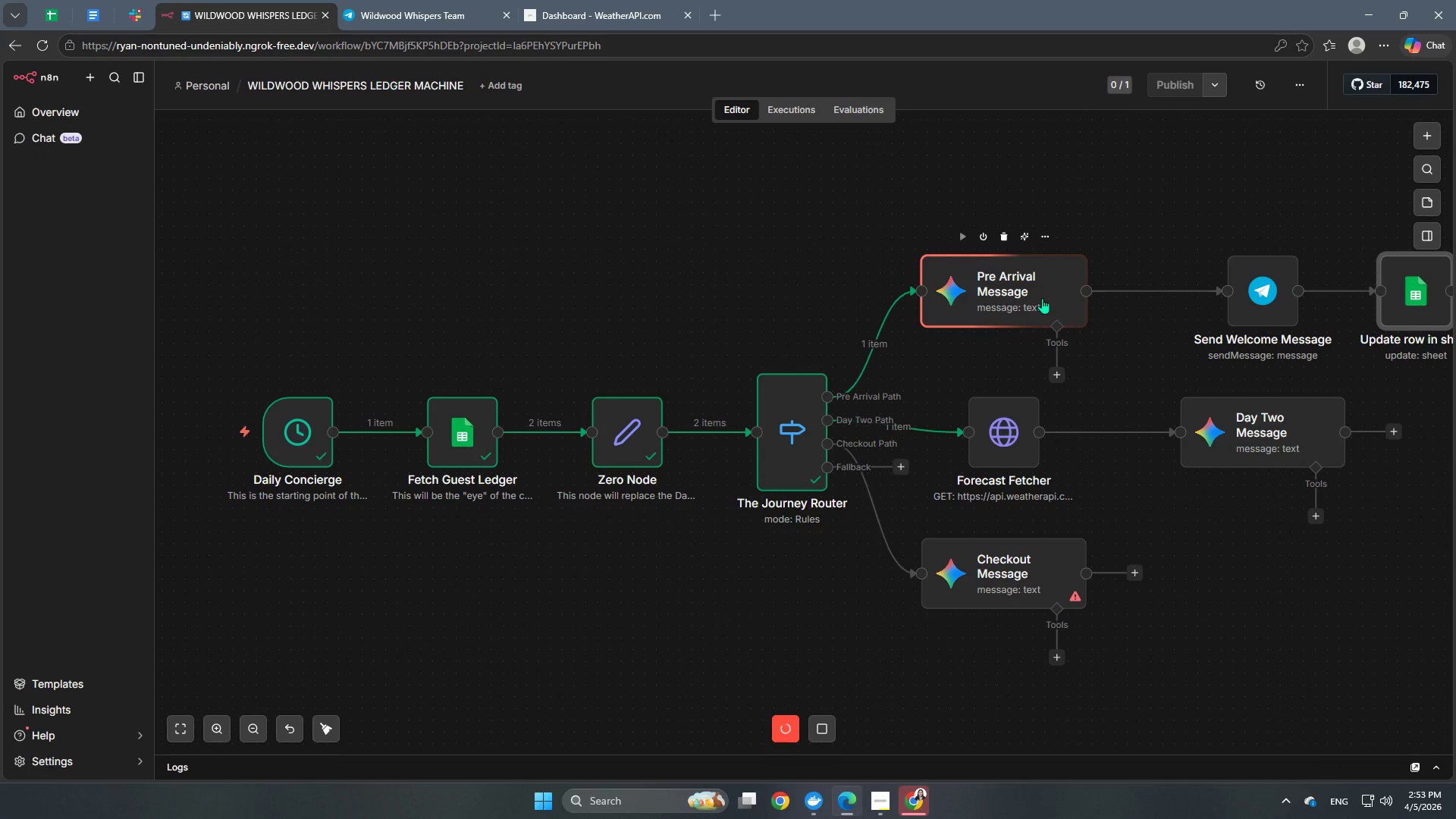 
wait(8.03)
 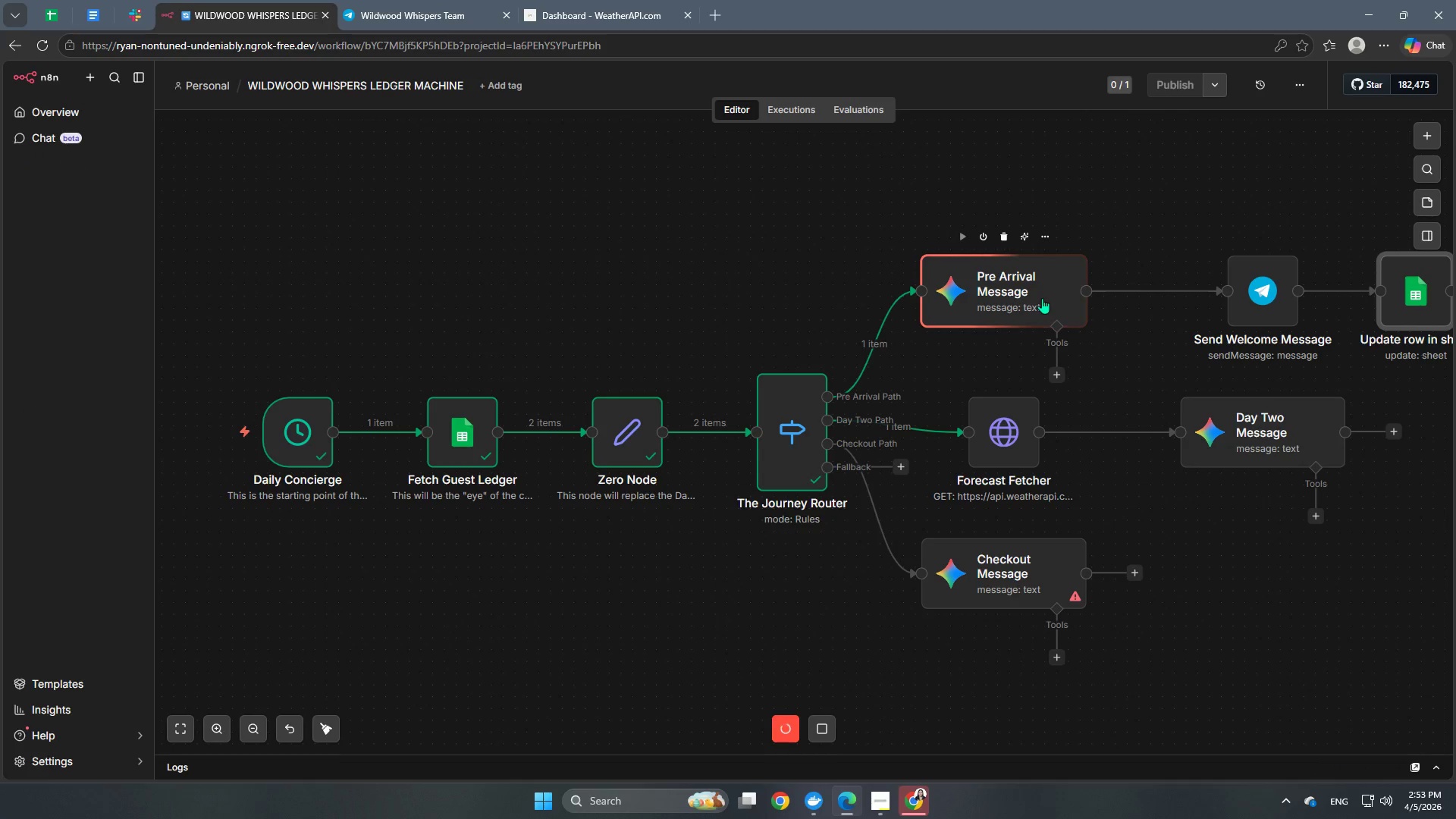 
left_click([1221, 240])
 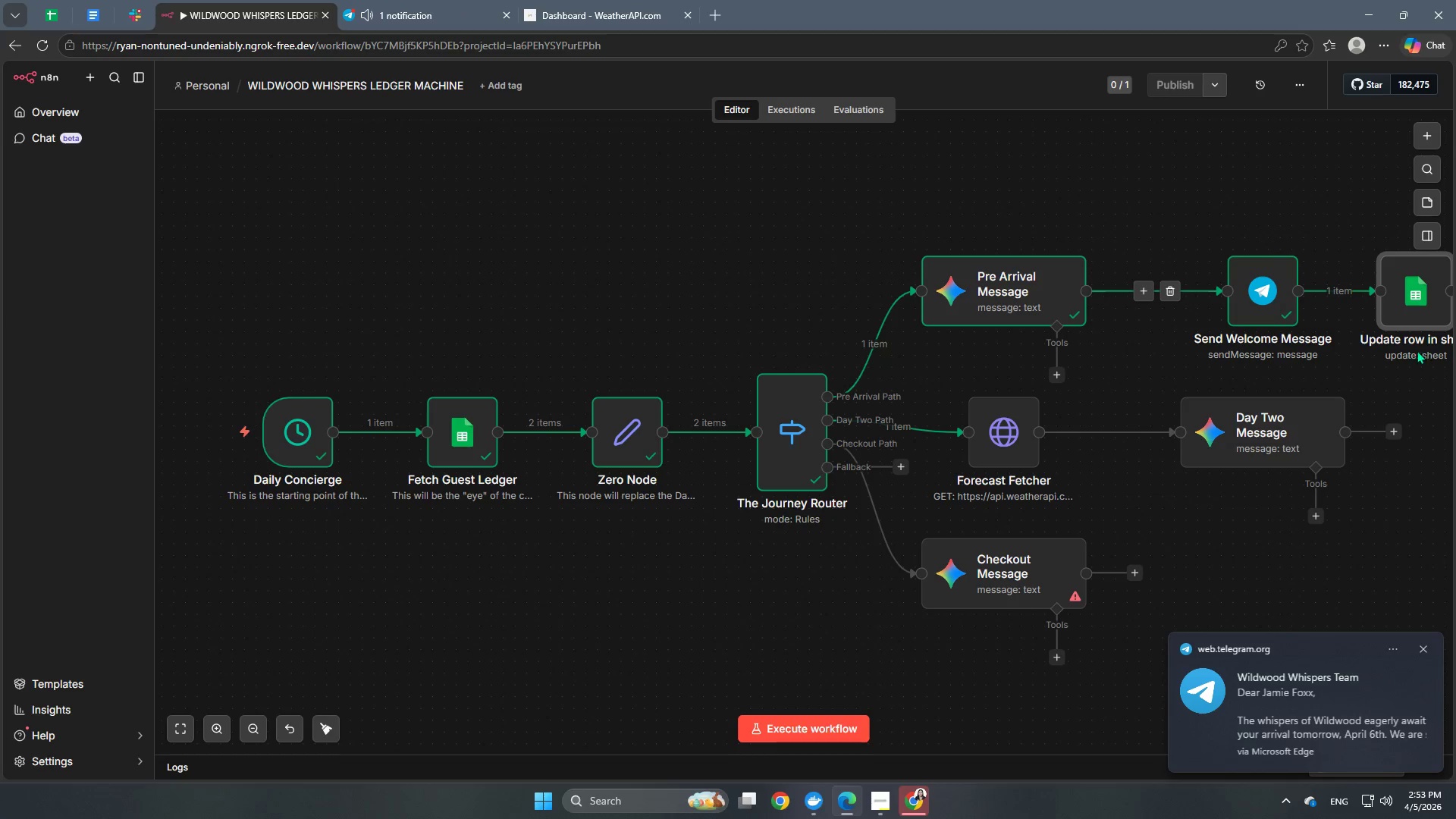 
left_click([372, 6])
 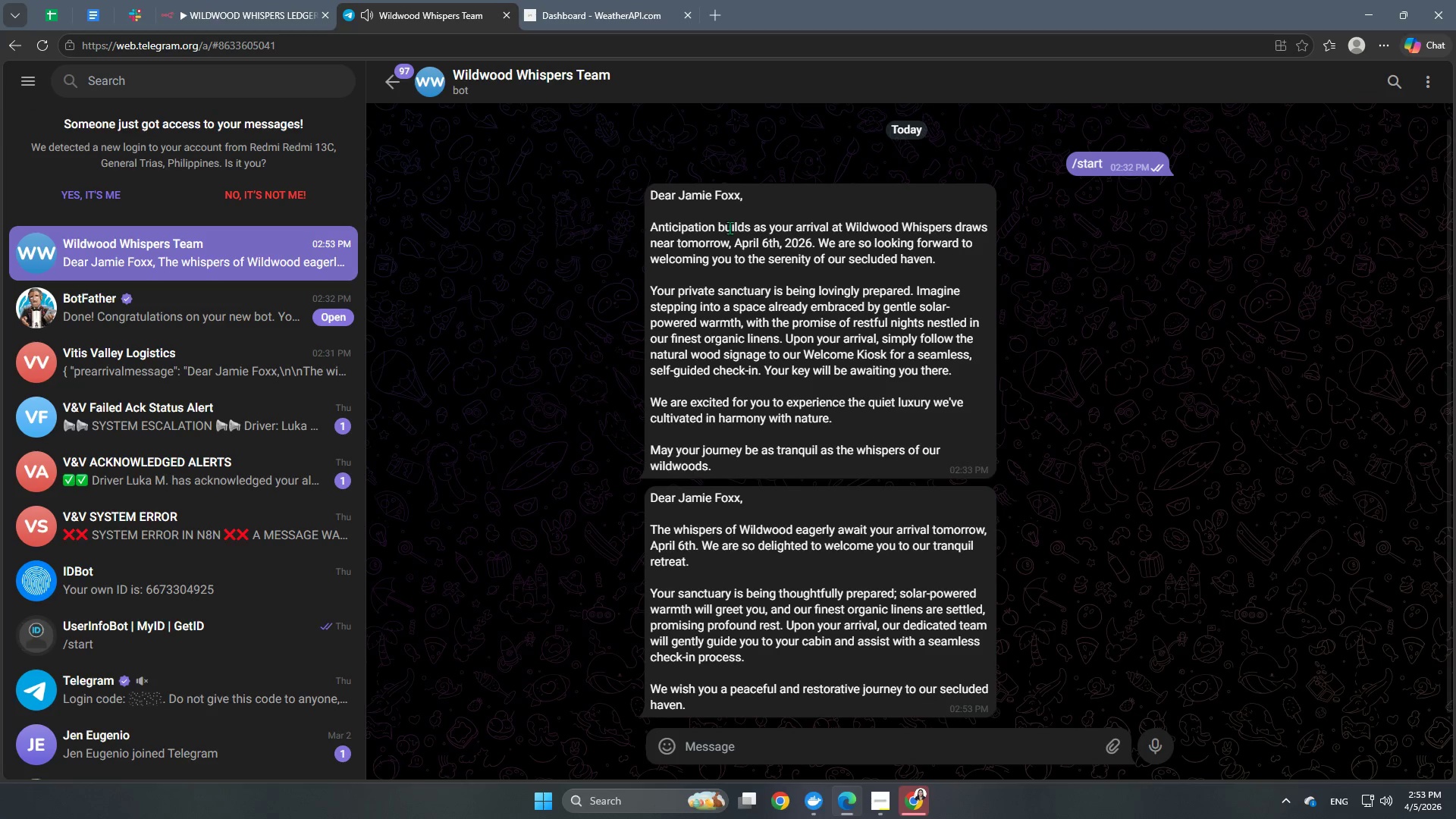 
scroll: coordinate [872, 401], scroll_direction: down, amount: 3.0
 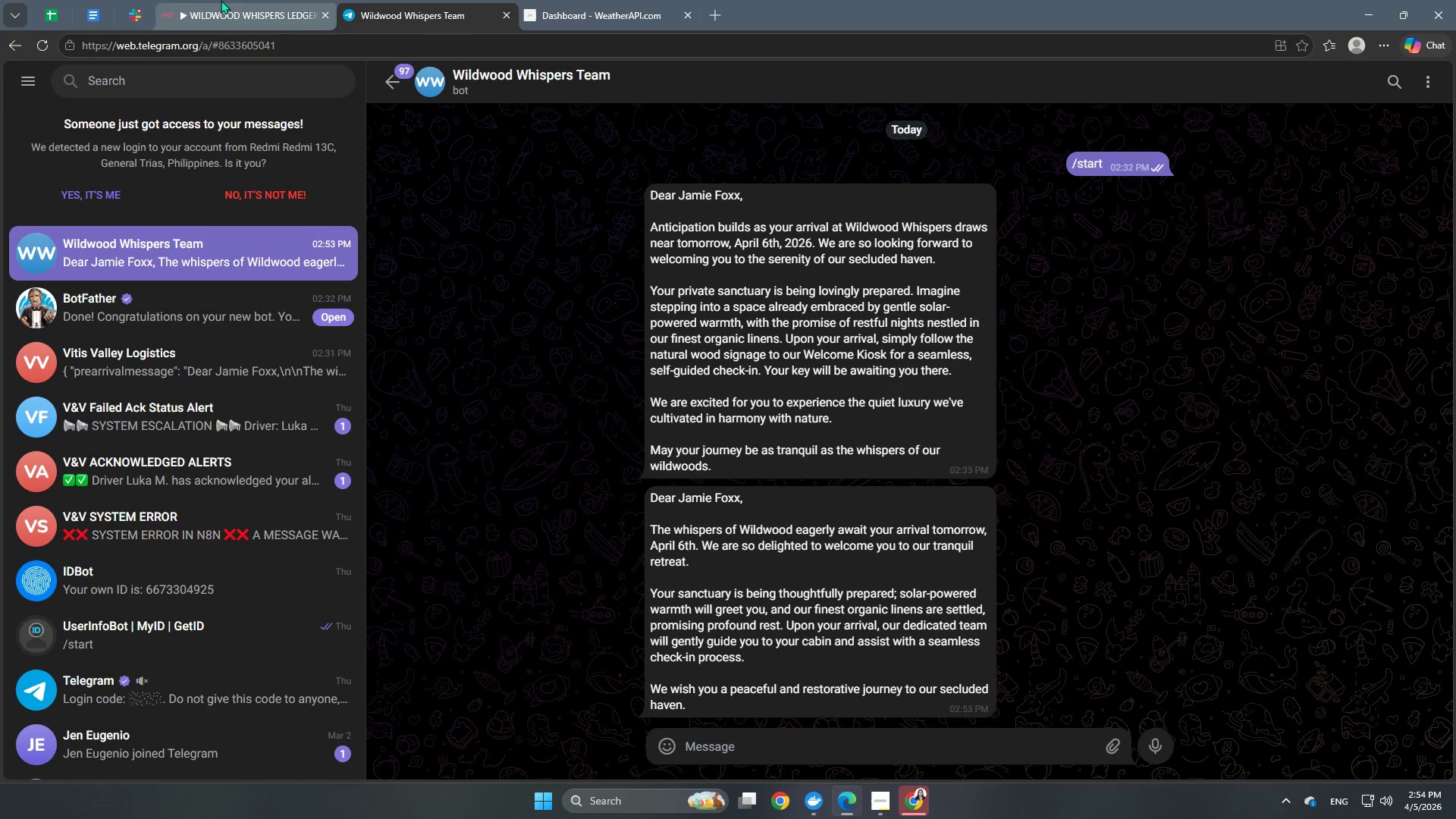 
left_click([265, 5])
 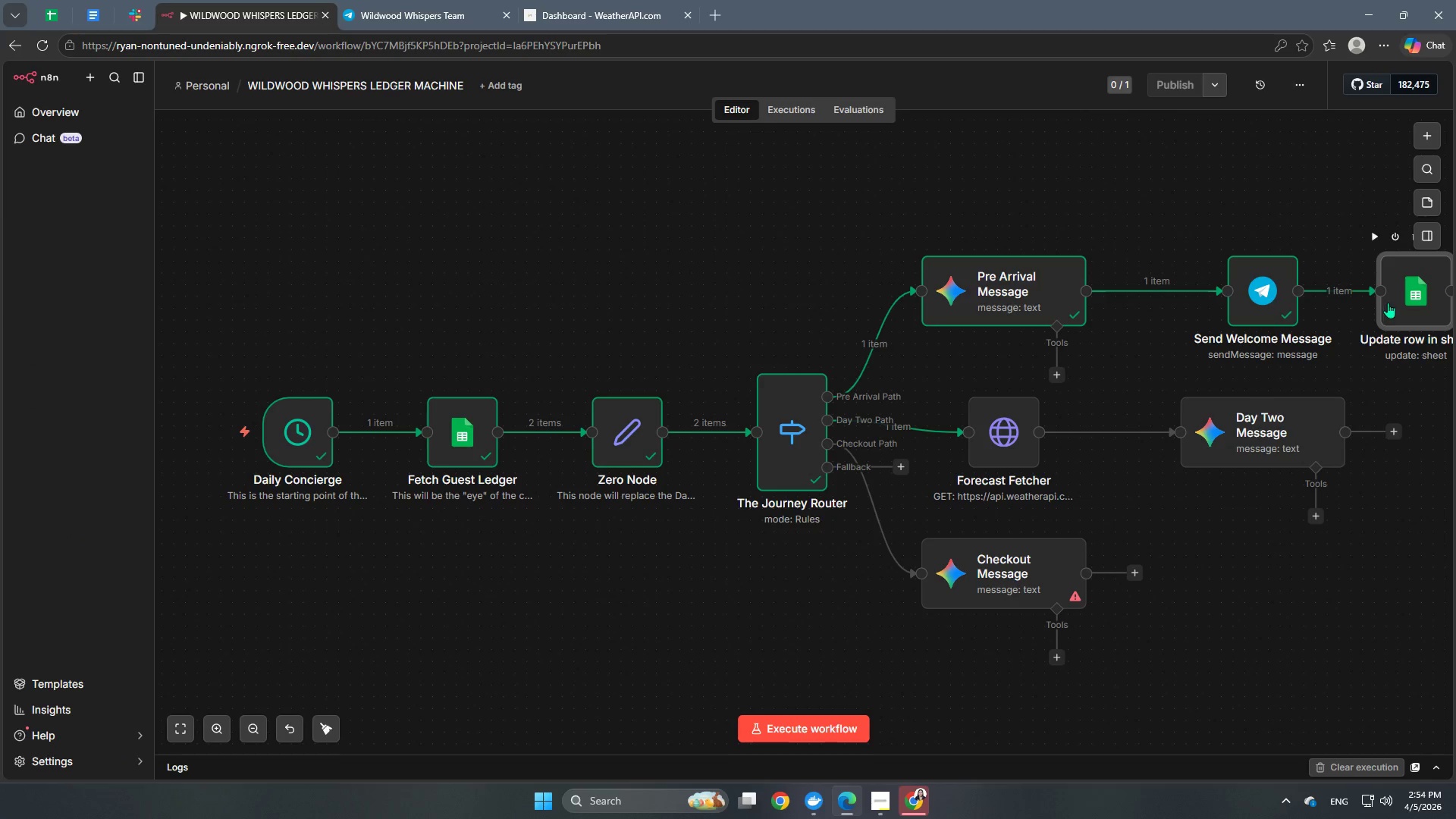 
double_click([1393, 303])
 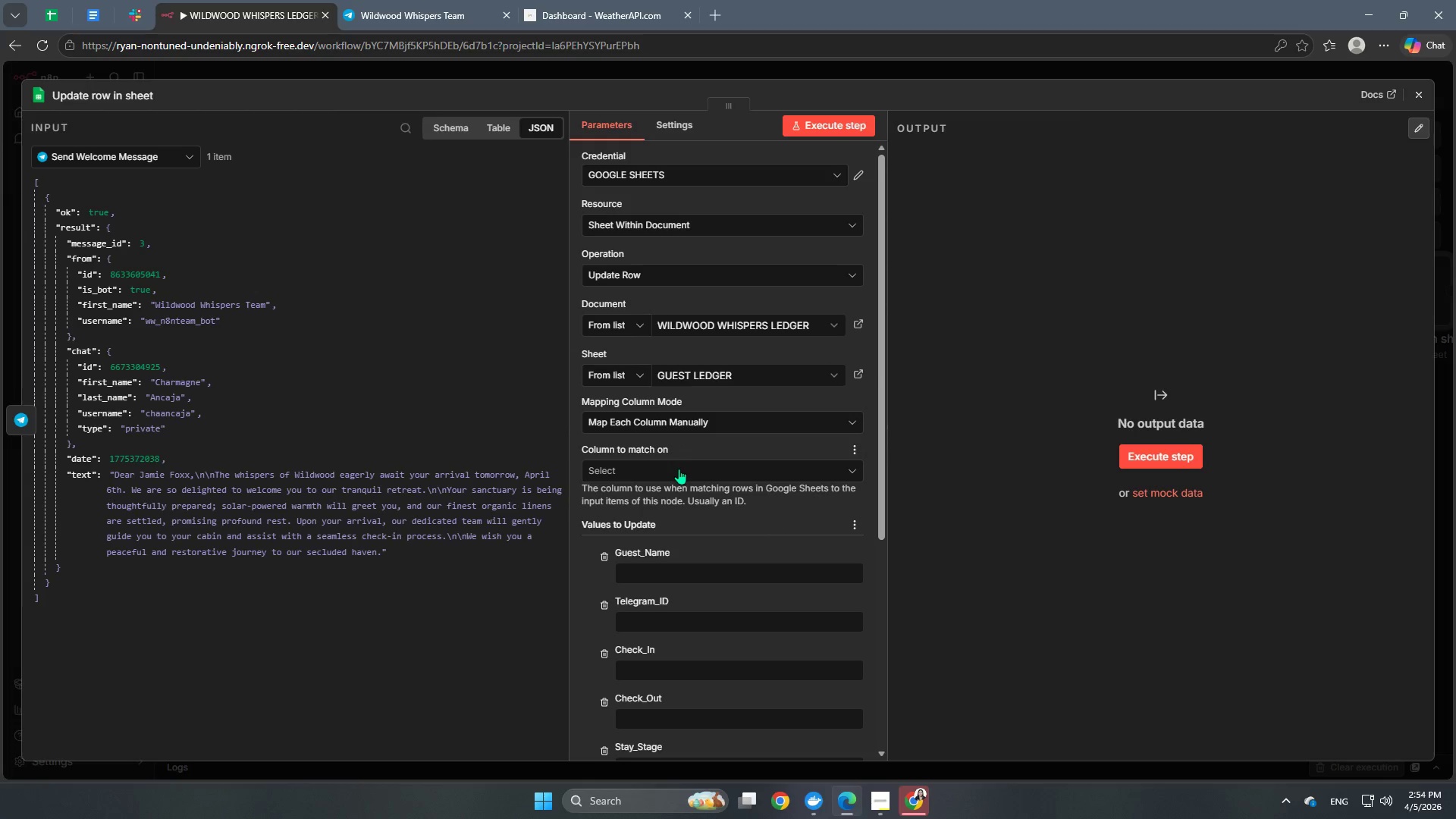 
wait(5.19)
 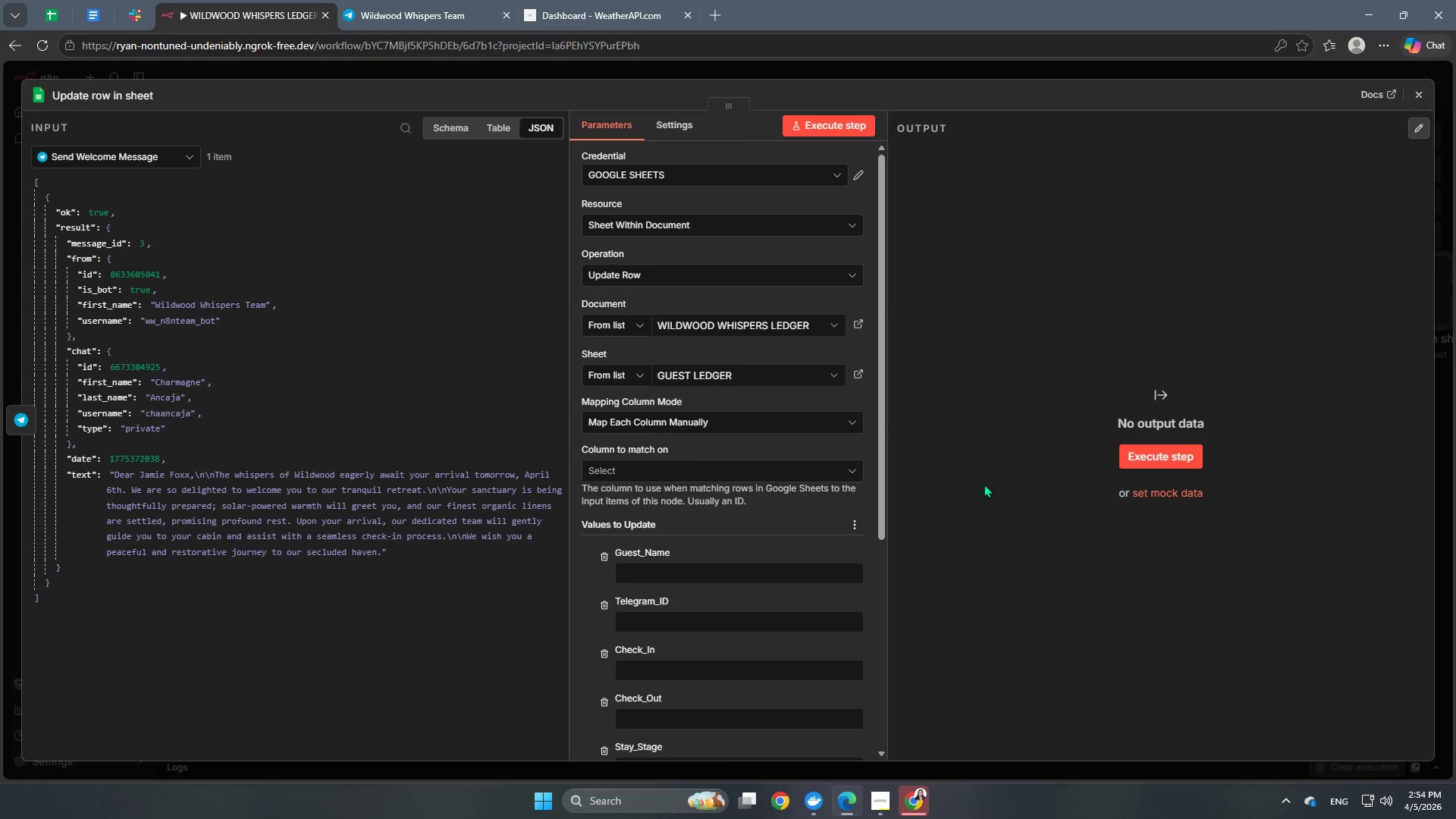 
scroll: coordinate [748, 574], scroll_direction: down, amount: 8.0
 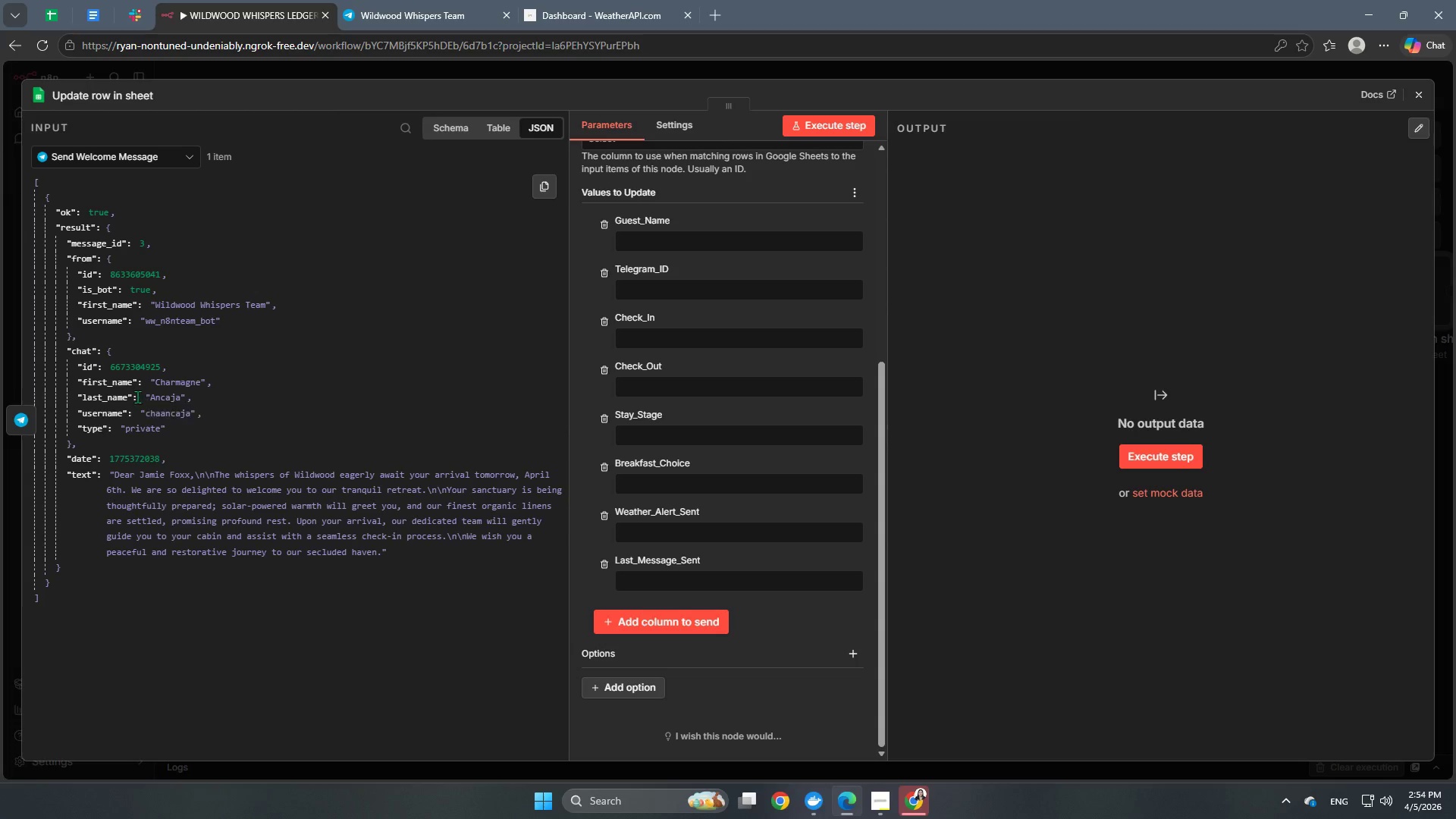 
wait(12.27)
 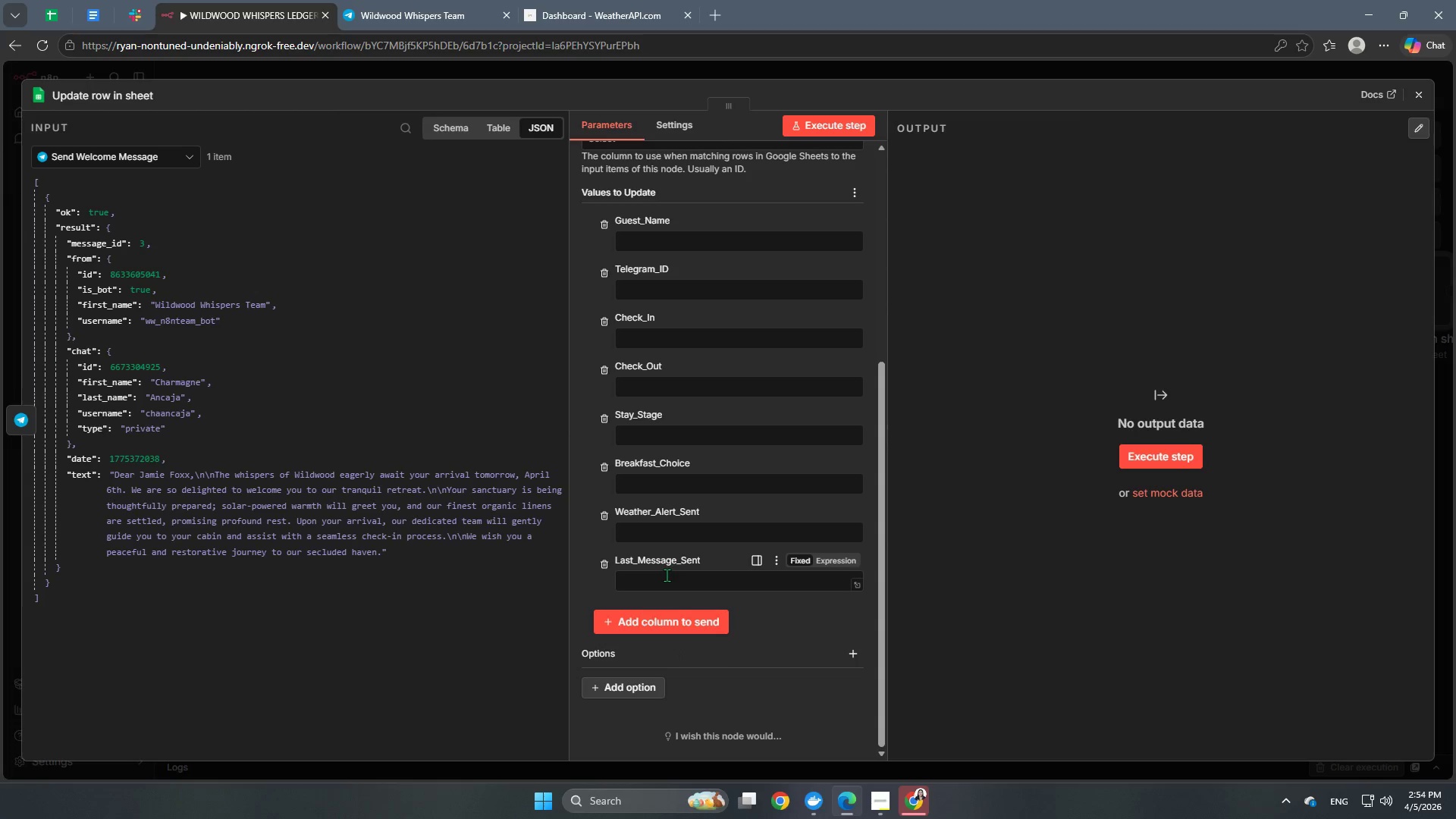 
left_click([667, 575])
 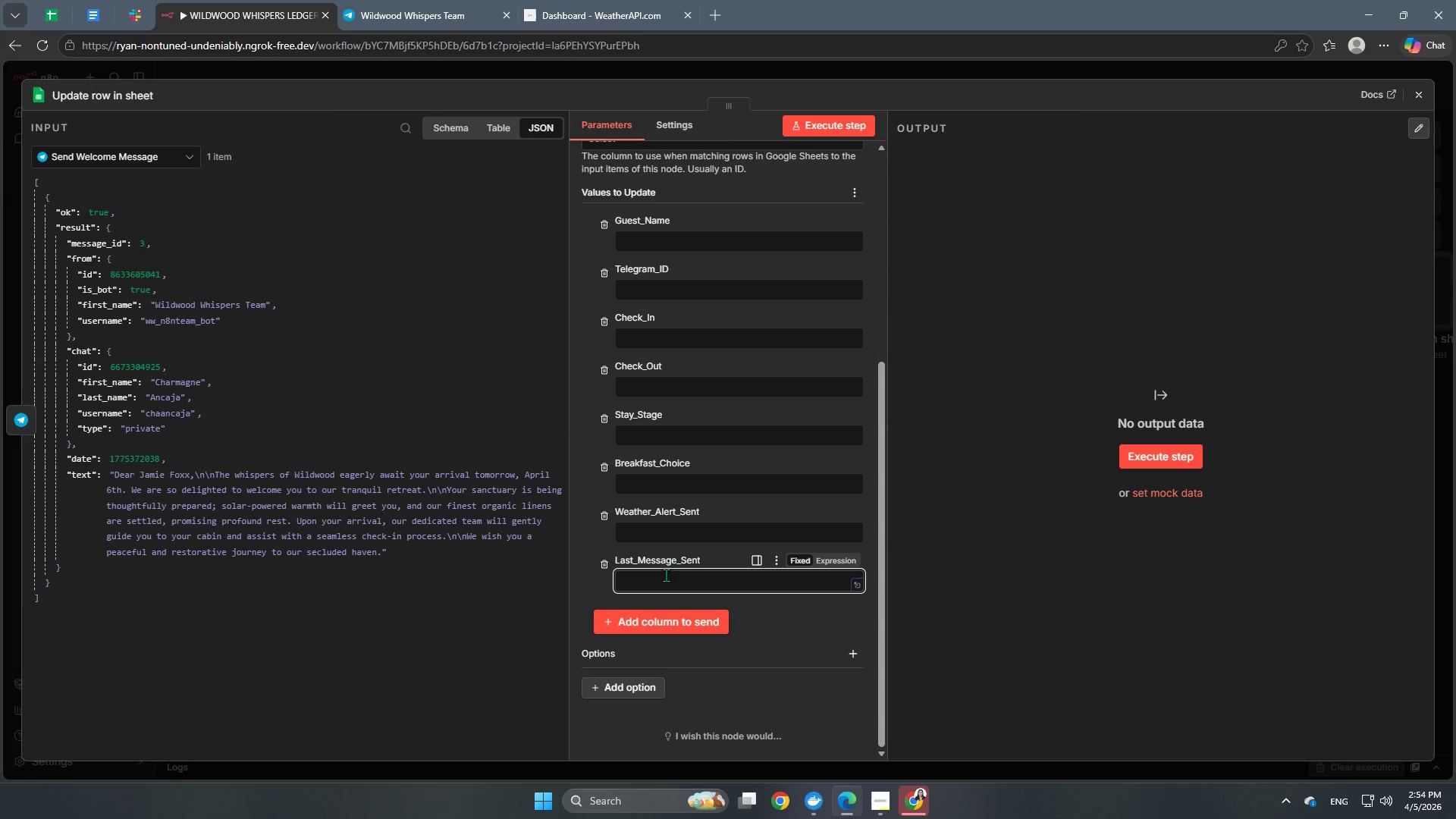 
scroll: coordinate [667, 567], scroll_direction: down, amount: 2.0
 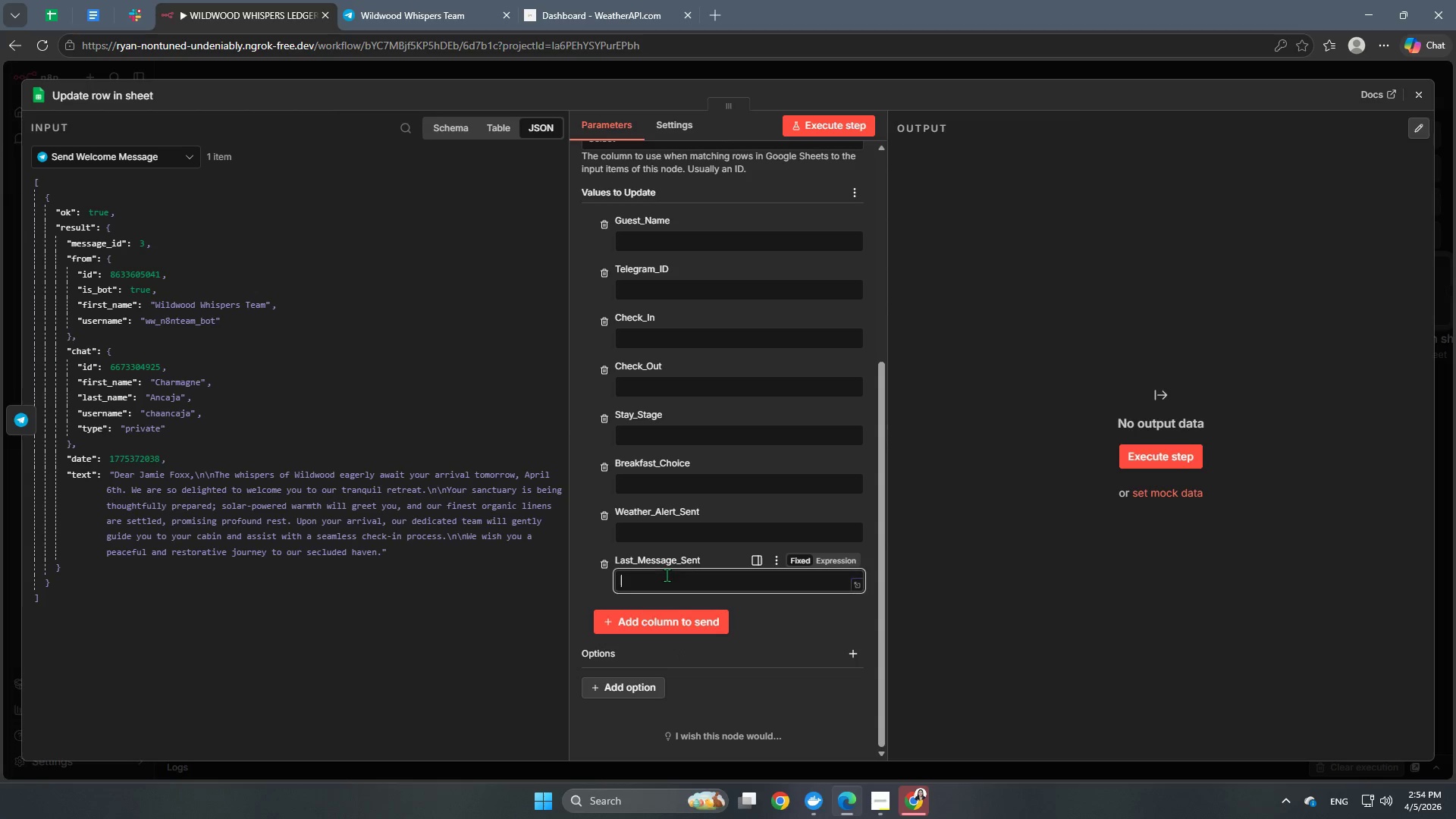 
hold_key(key=ShiftRight, duration=1.41)
 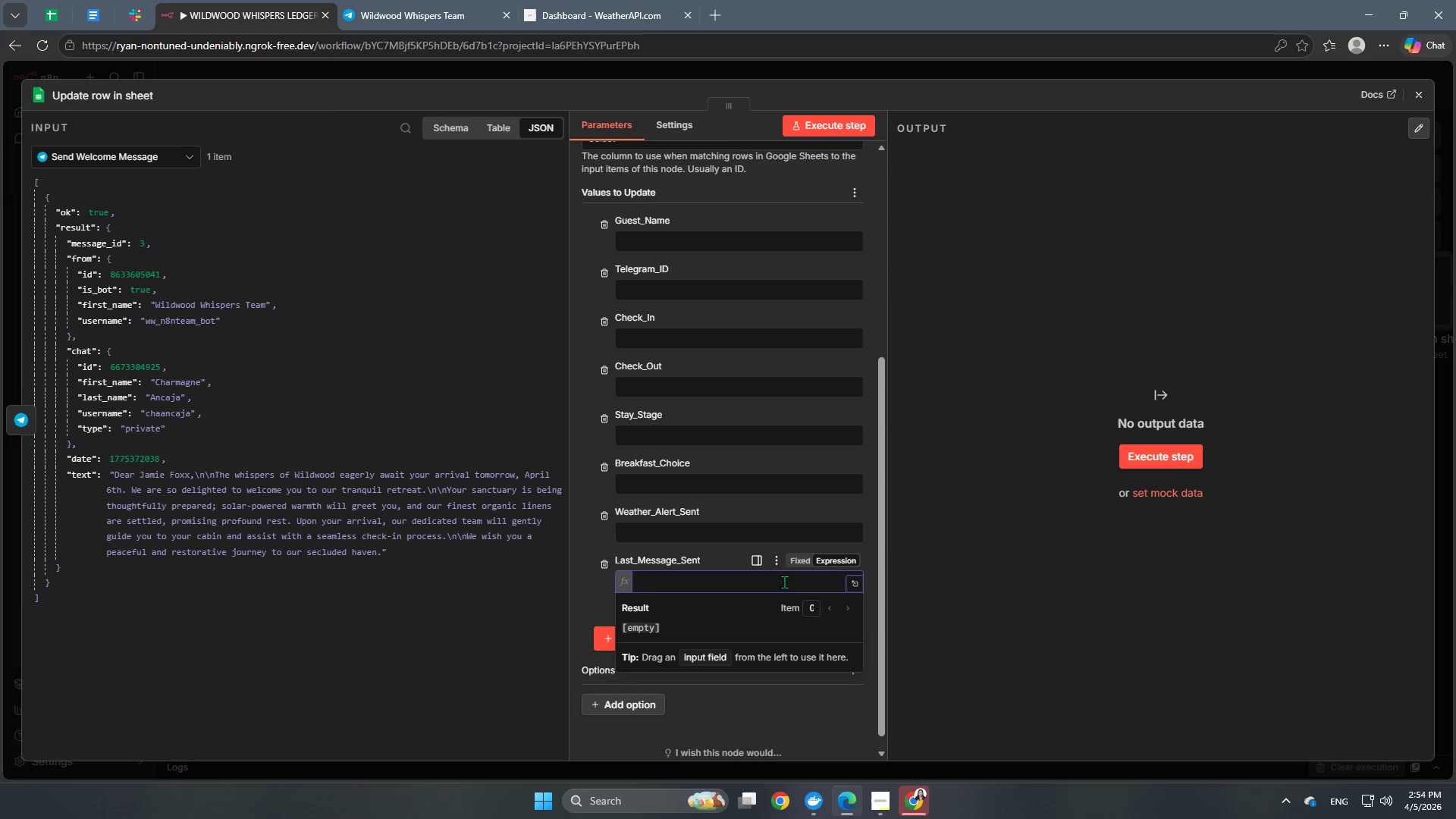 
type((()
key(Backspace)
key(Backspace)
key(Backspace)
type({{$now.T)
key(Backspace)
type(toFormat('yyyy)
 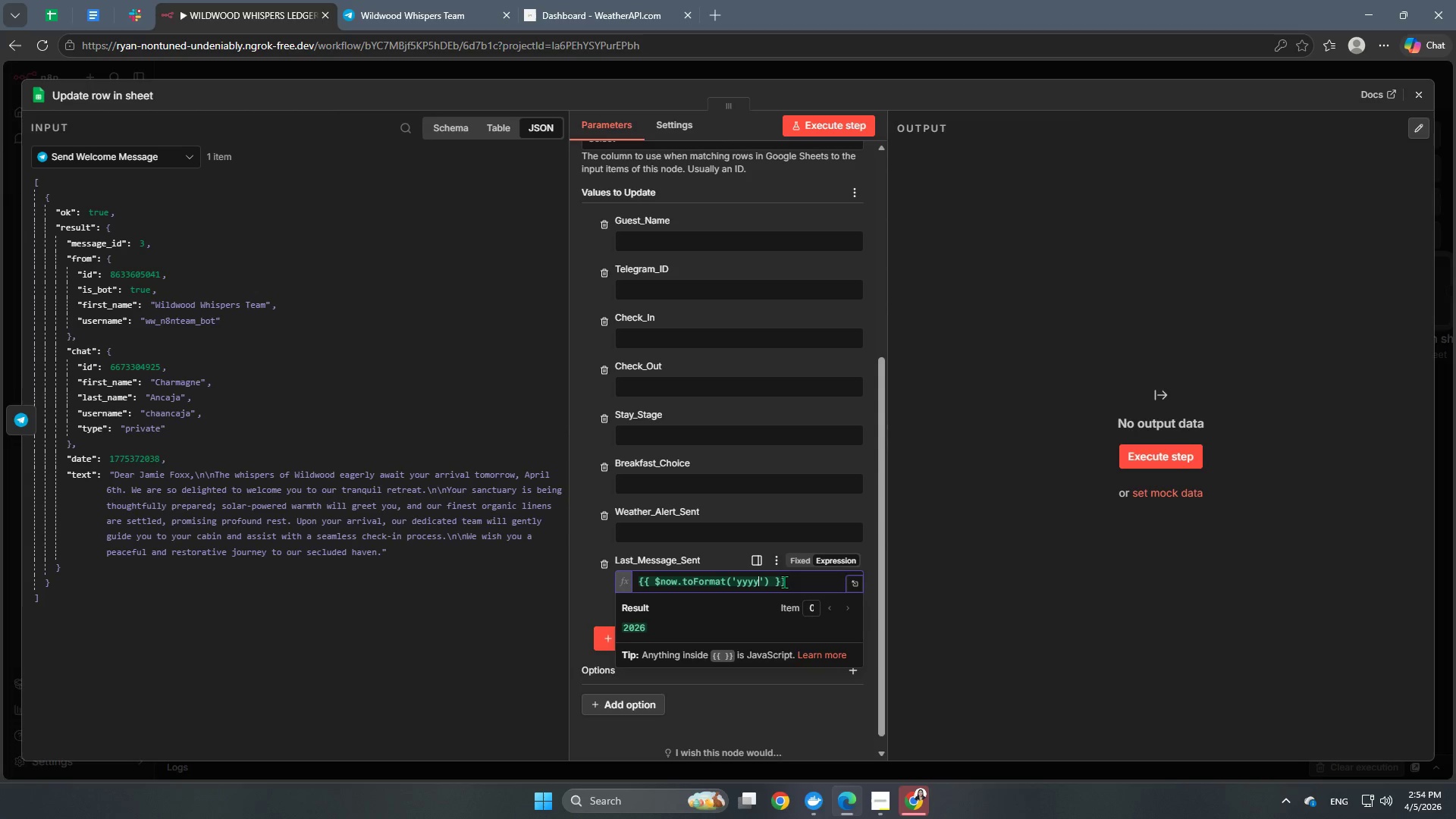 
type(-MM-dd)
 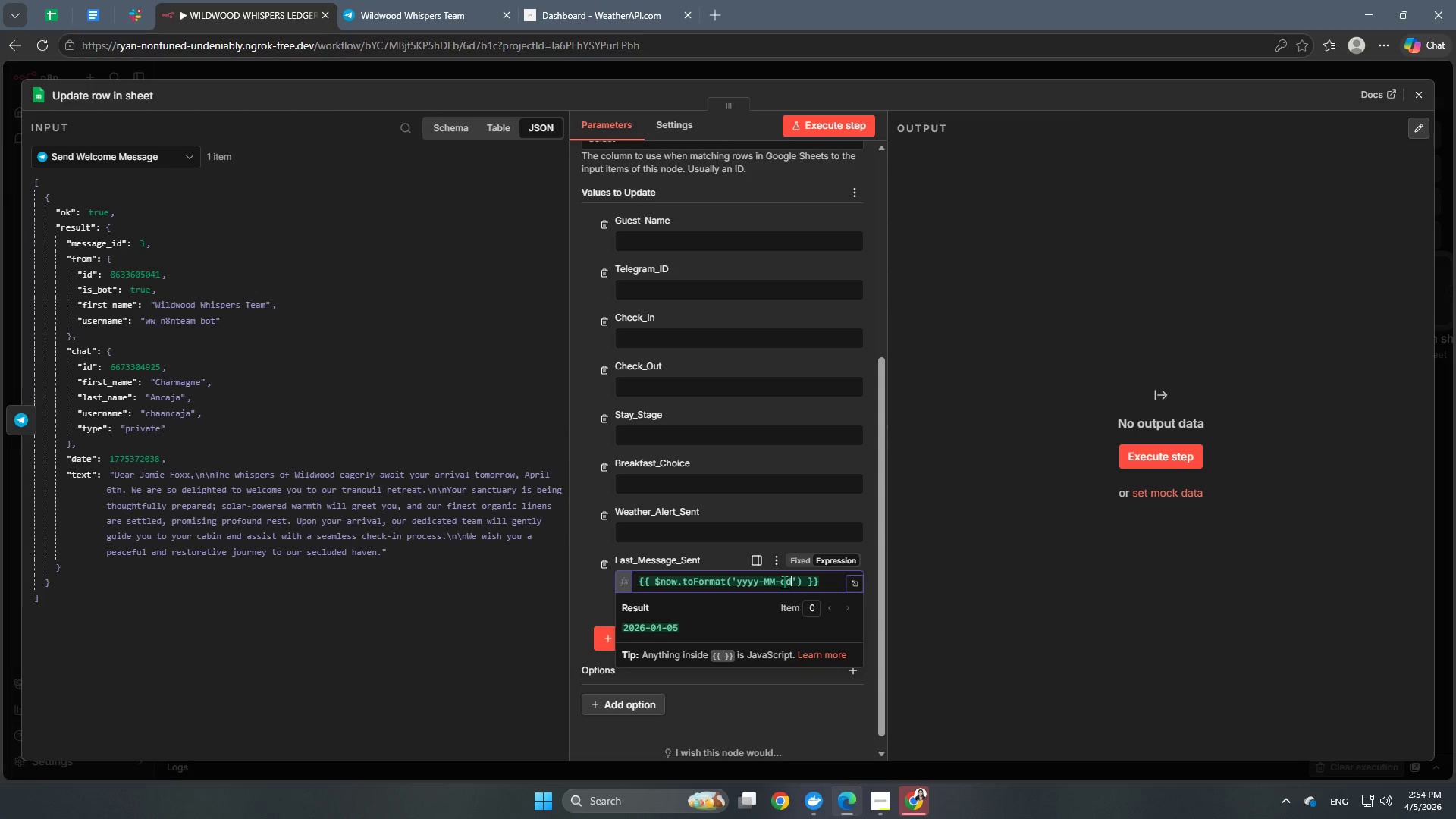 
left_click([825, 581])
 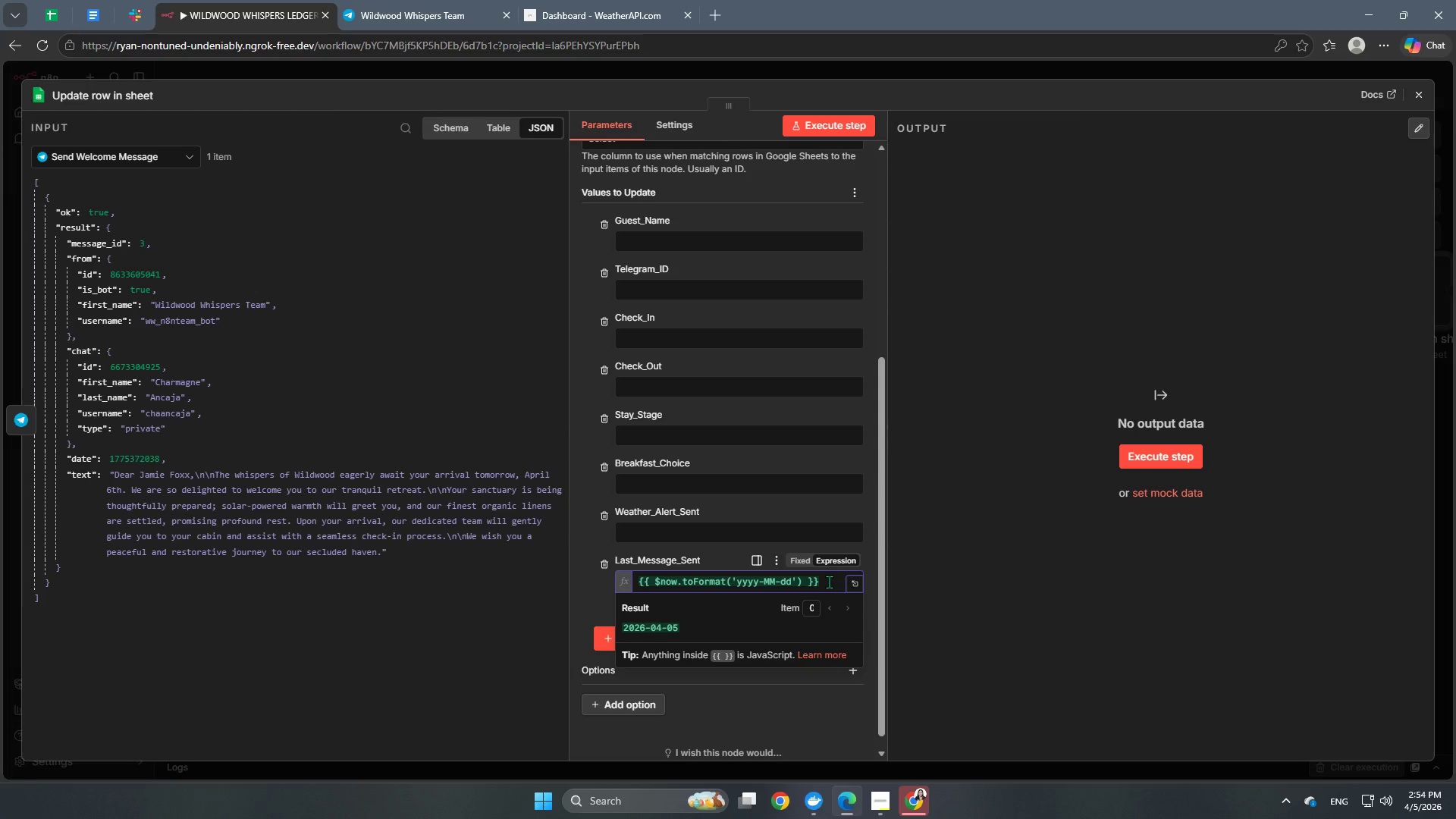 
key(Space)
 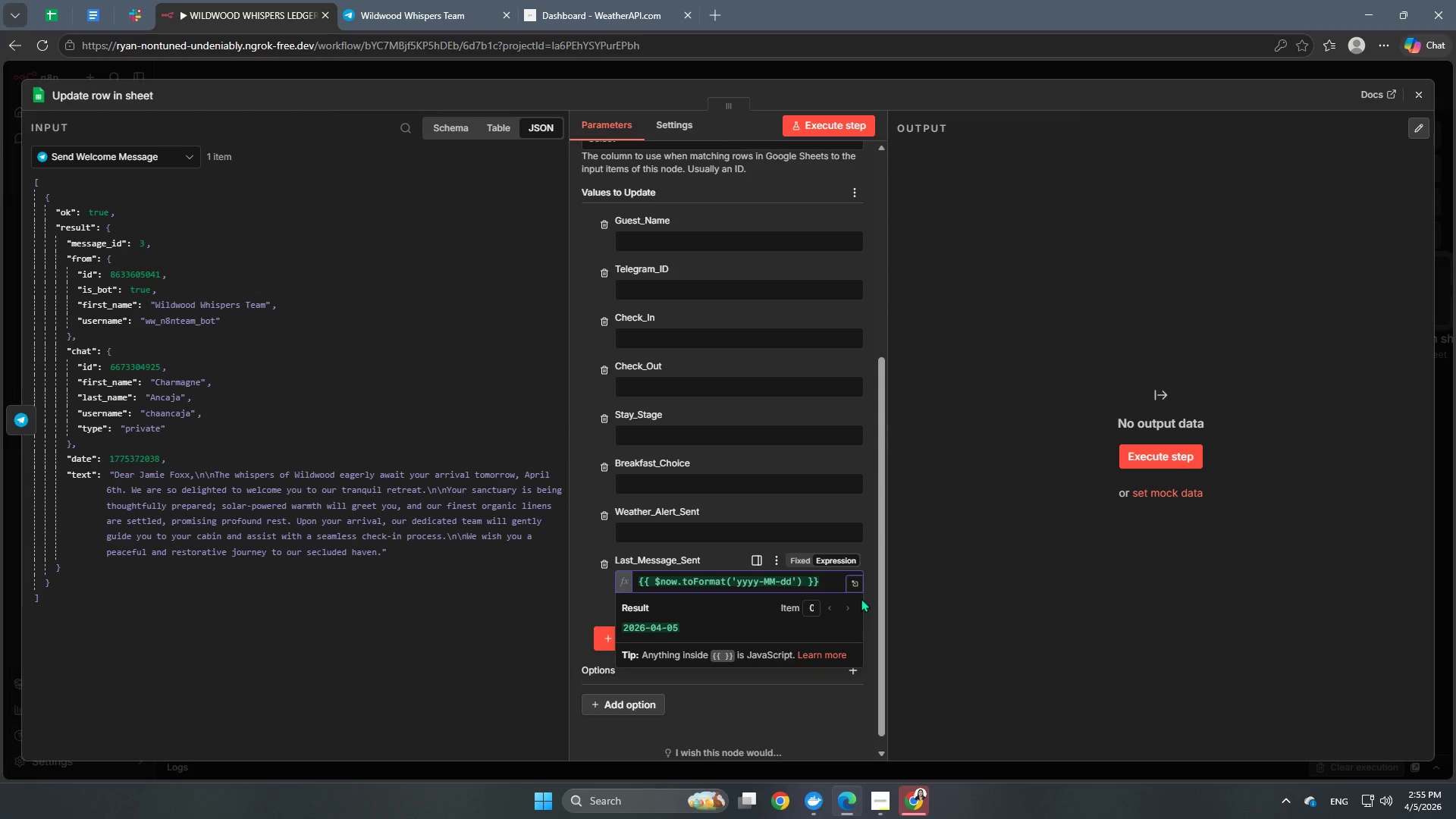 
key(Shift+BracketLeft)
 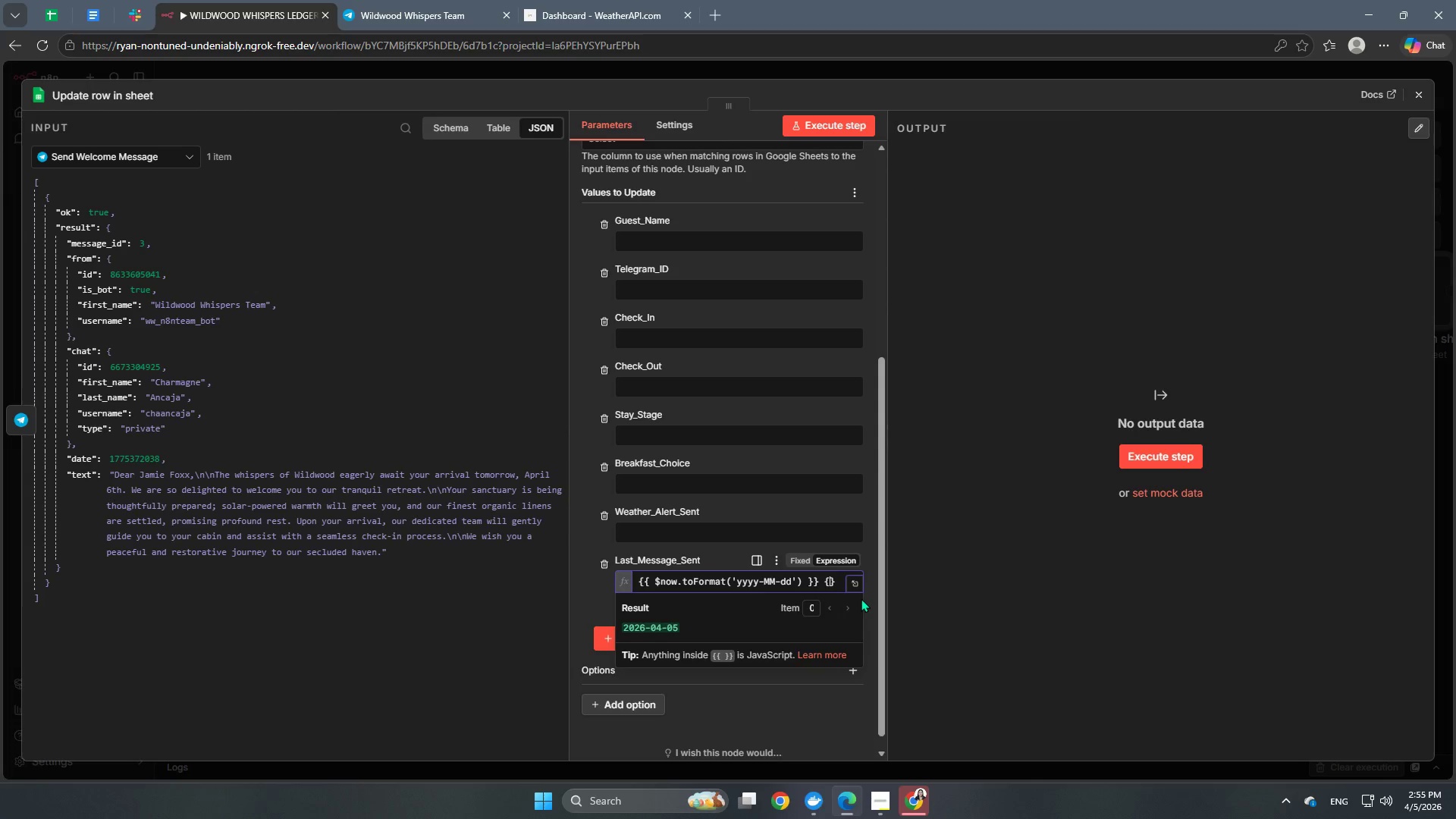 
key(Shift+BracketLeft)
 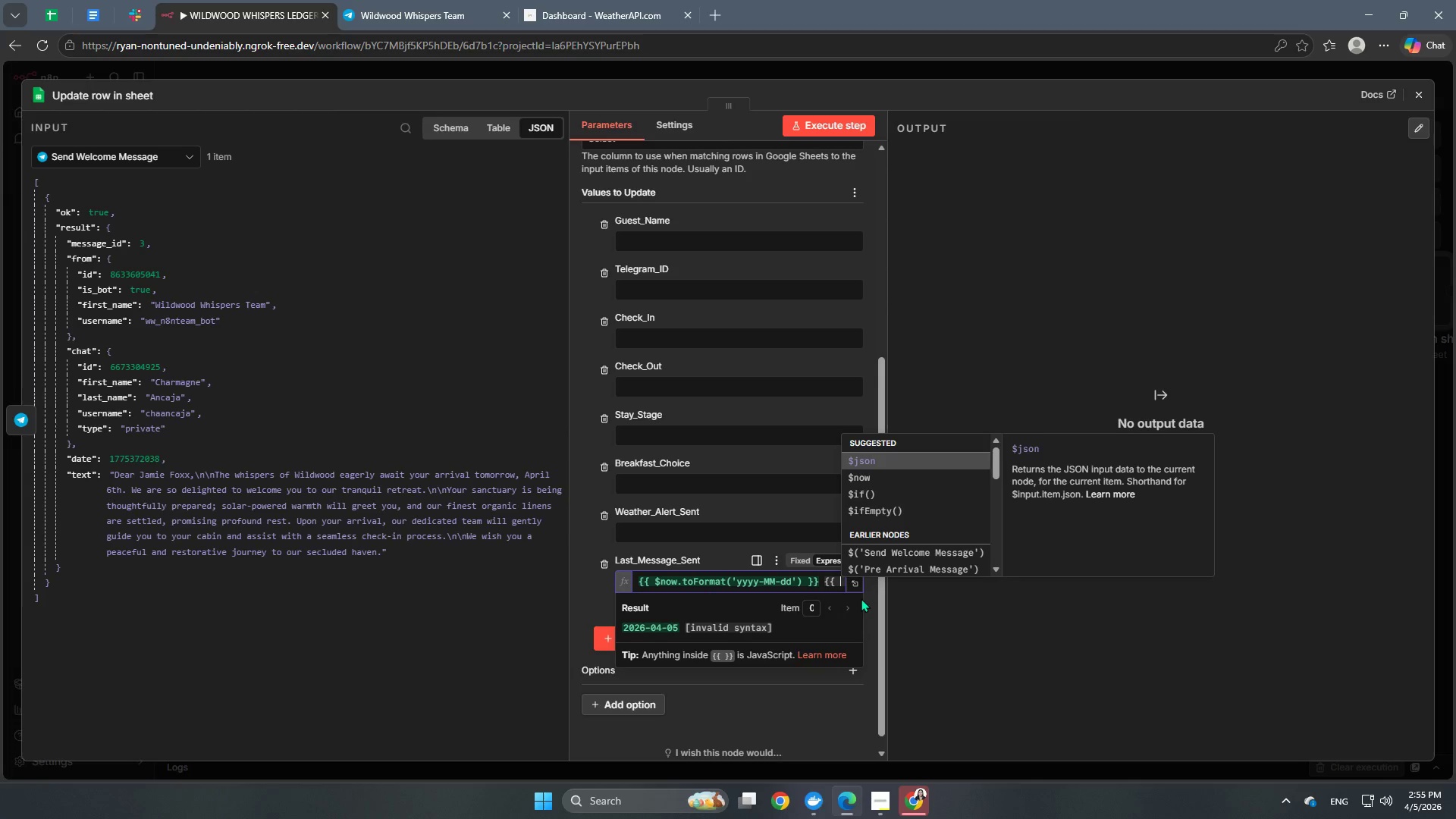 
key(ArrowDown)
 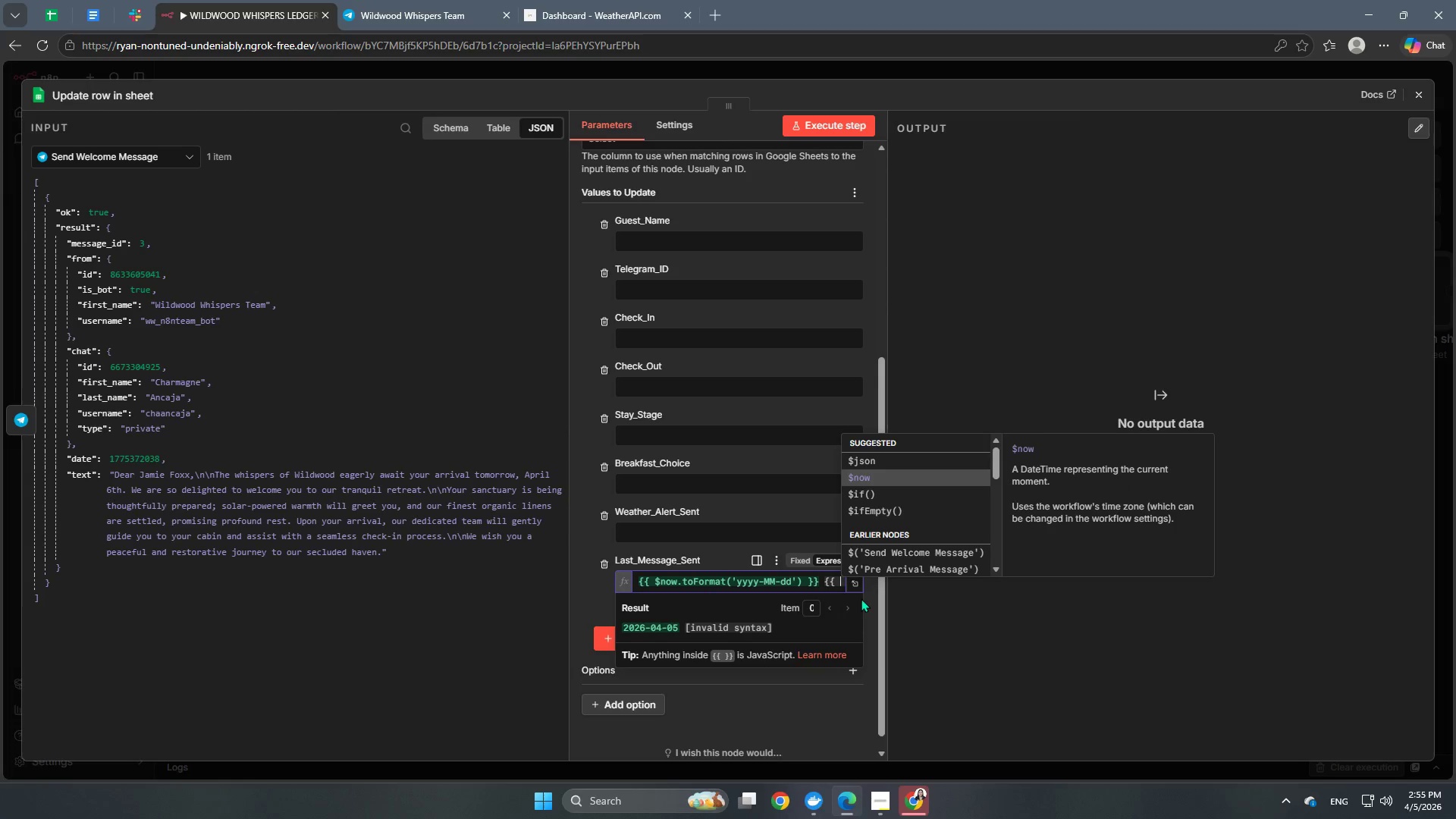 
key(Enter)
 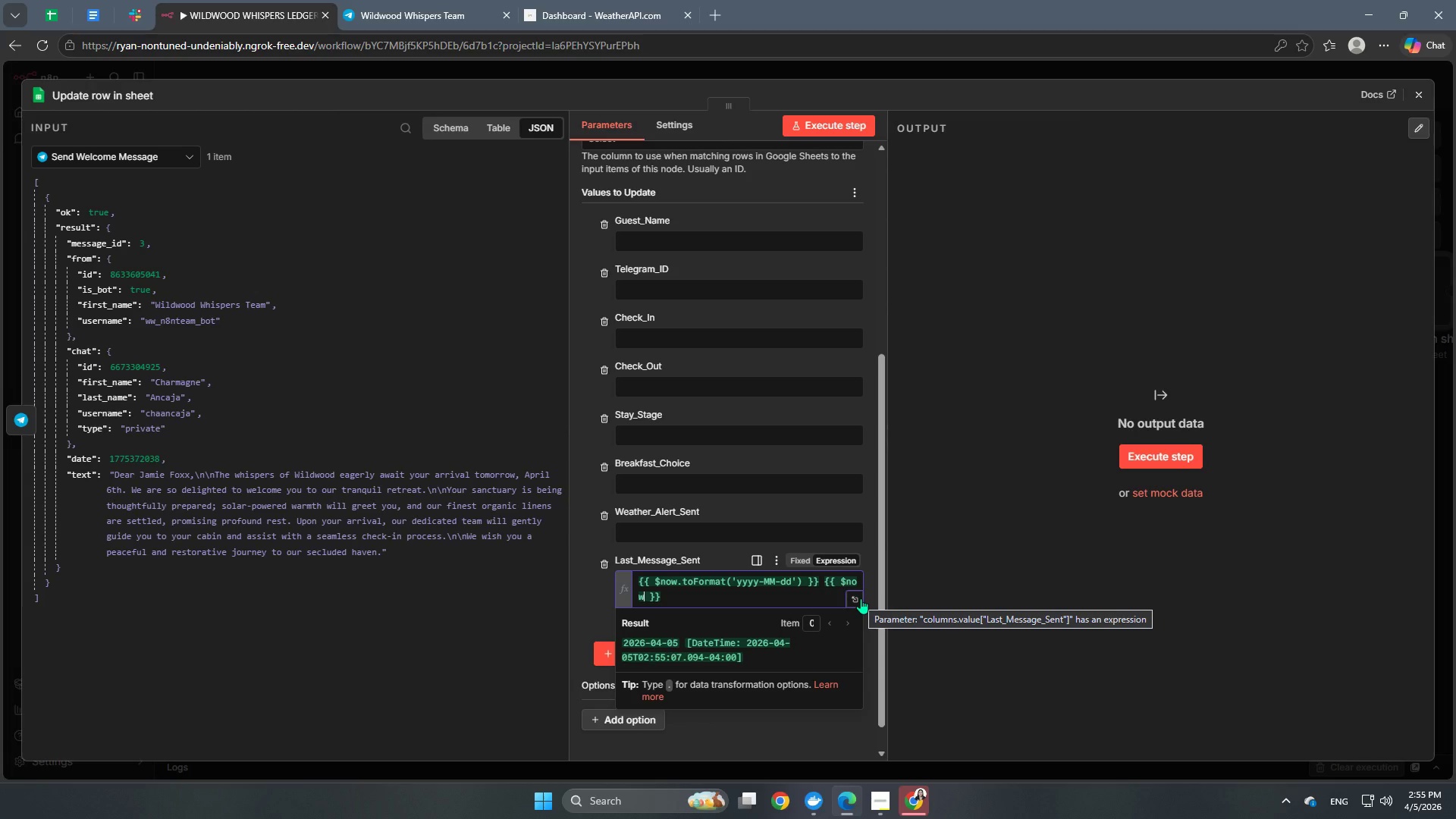 
type(.to)
 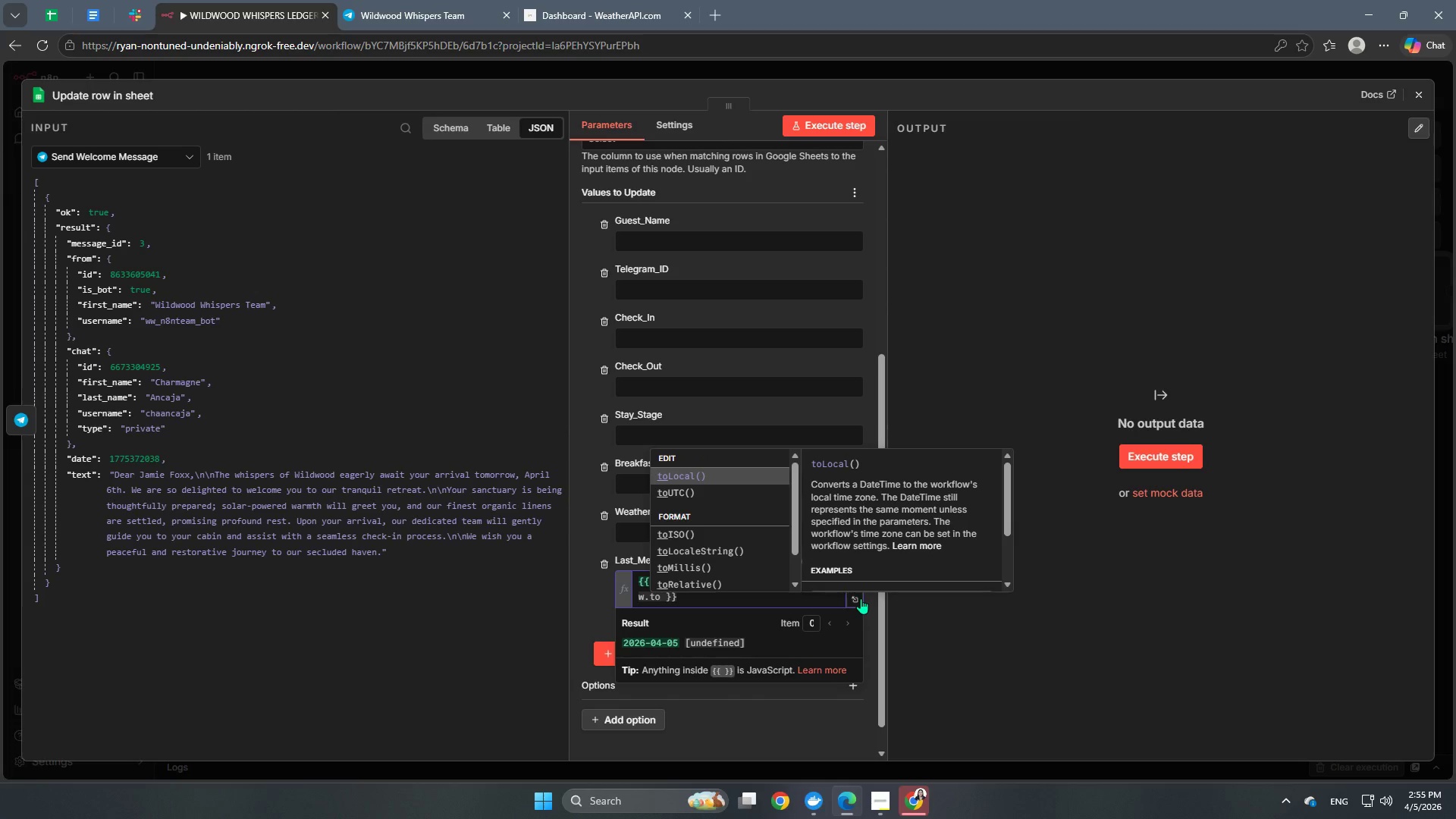 
wait(8.23)
 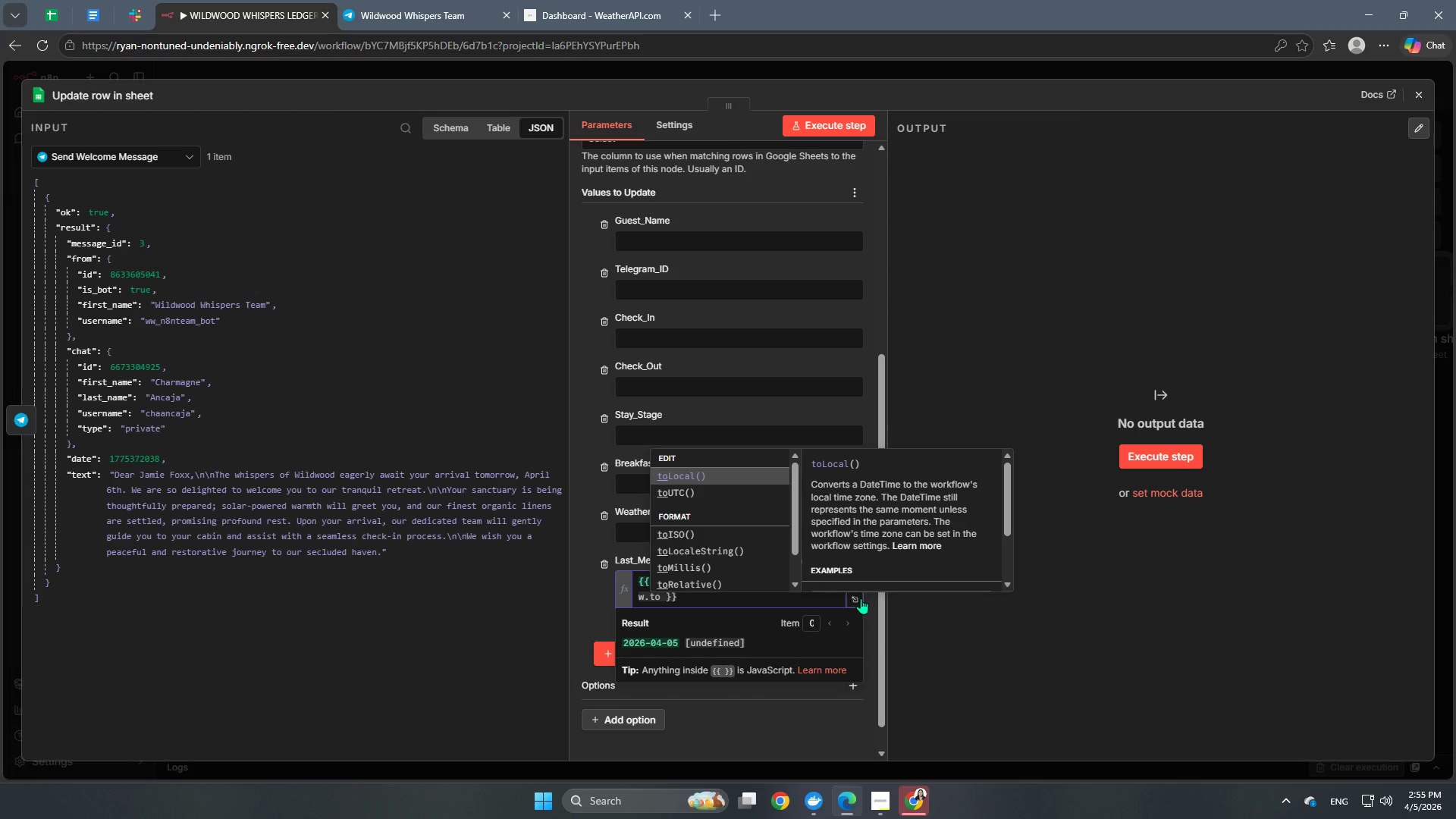 
type(Fopr)
key(Backspace)
key(Backspace)
type(rmat('HH:MM)
 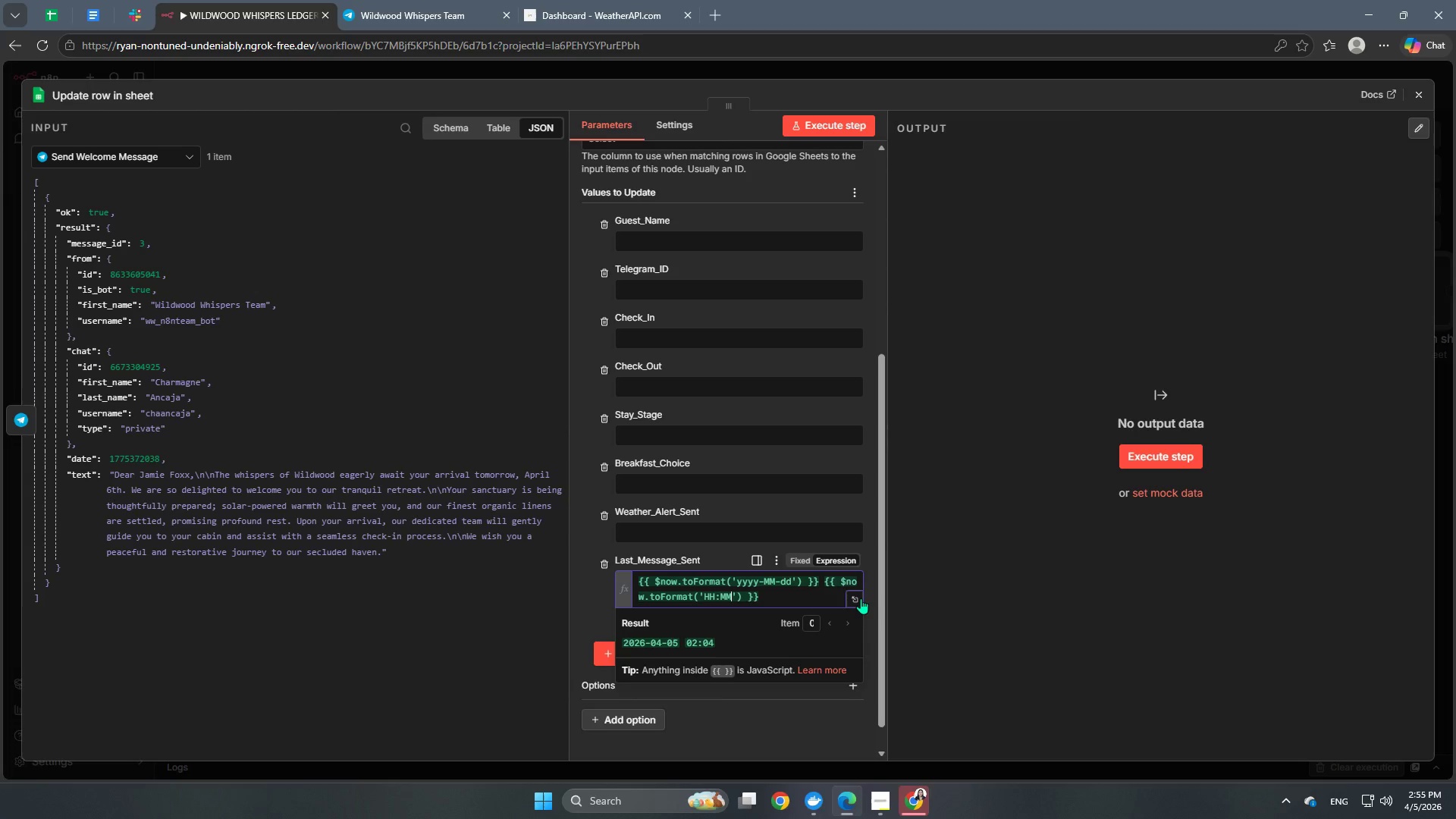 
left_click([802, 595])
 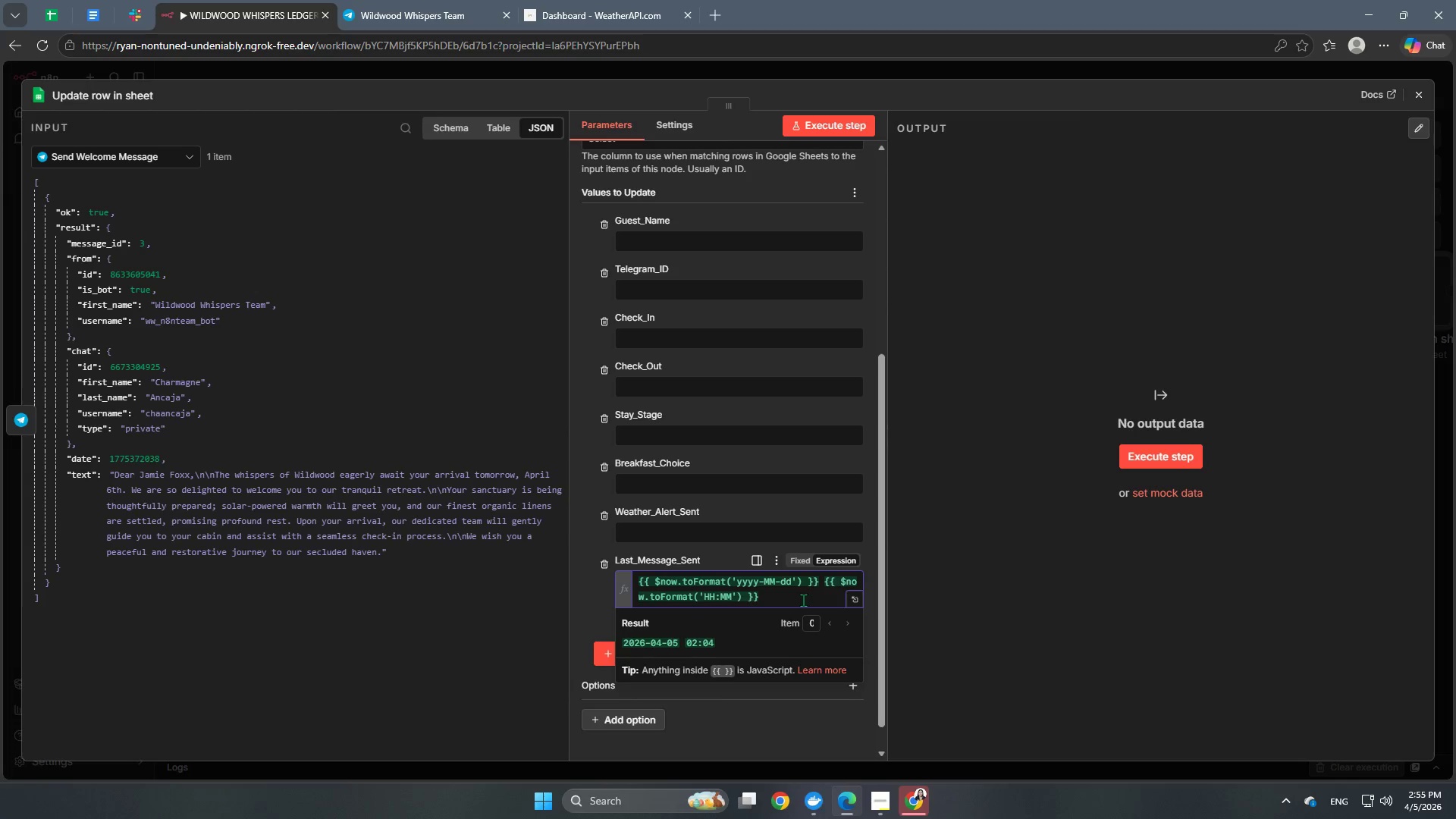 
left_click([802, 601])
 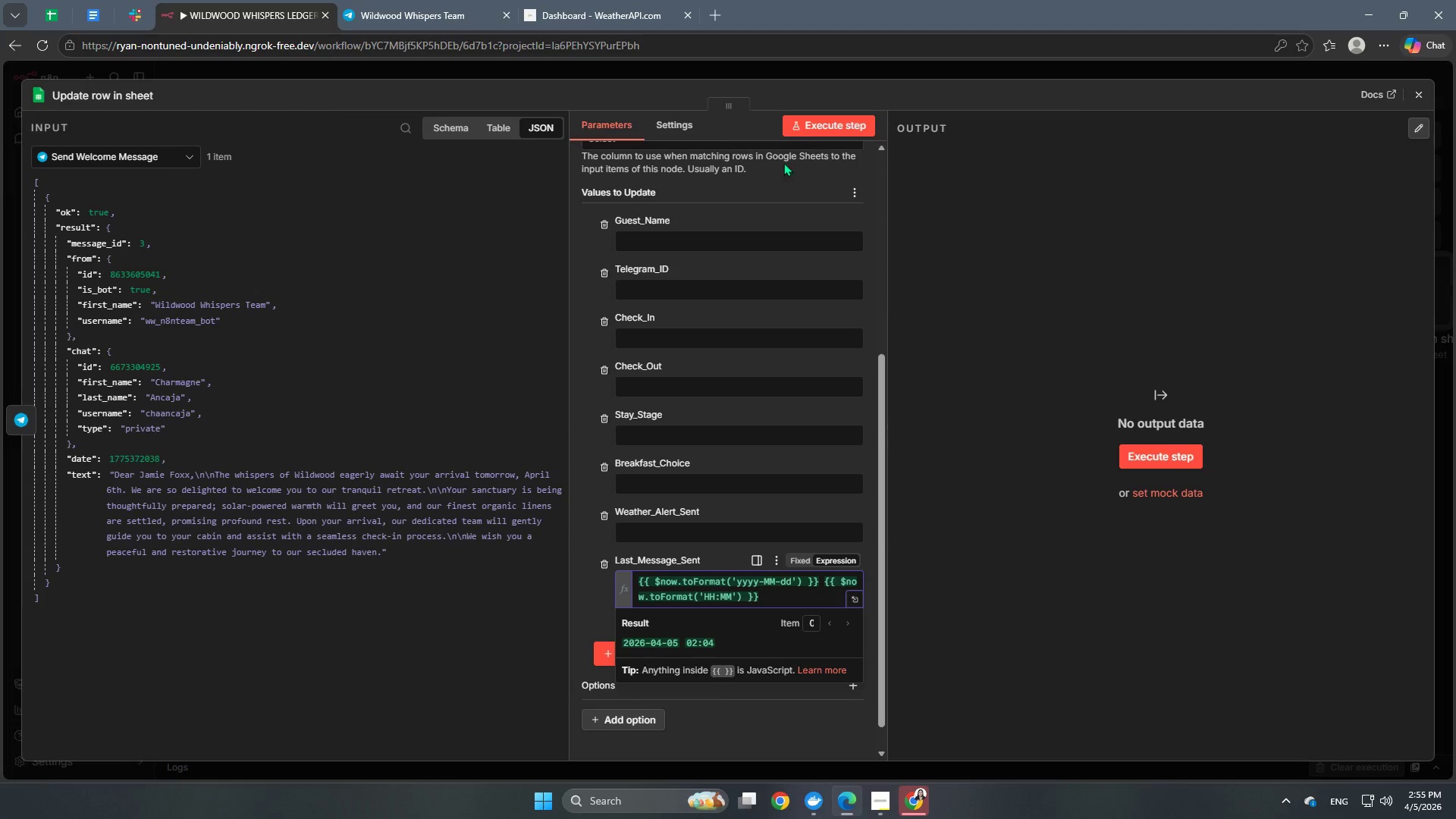 
left_click([821, 119])
 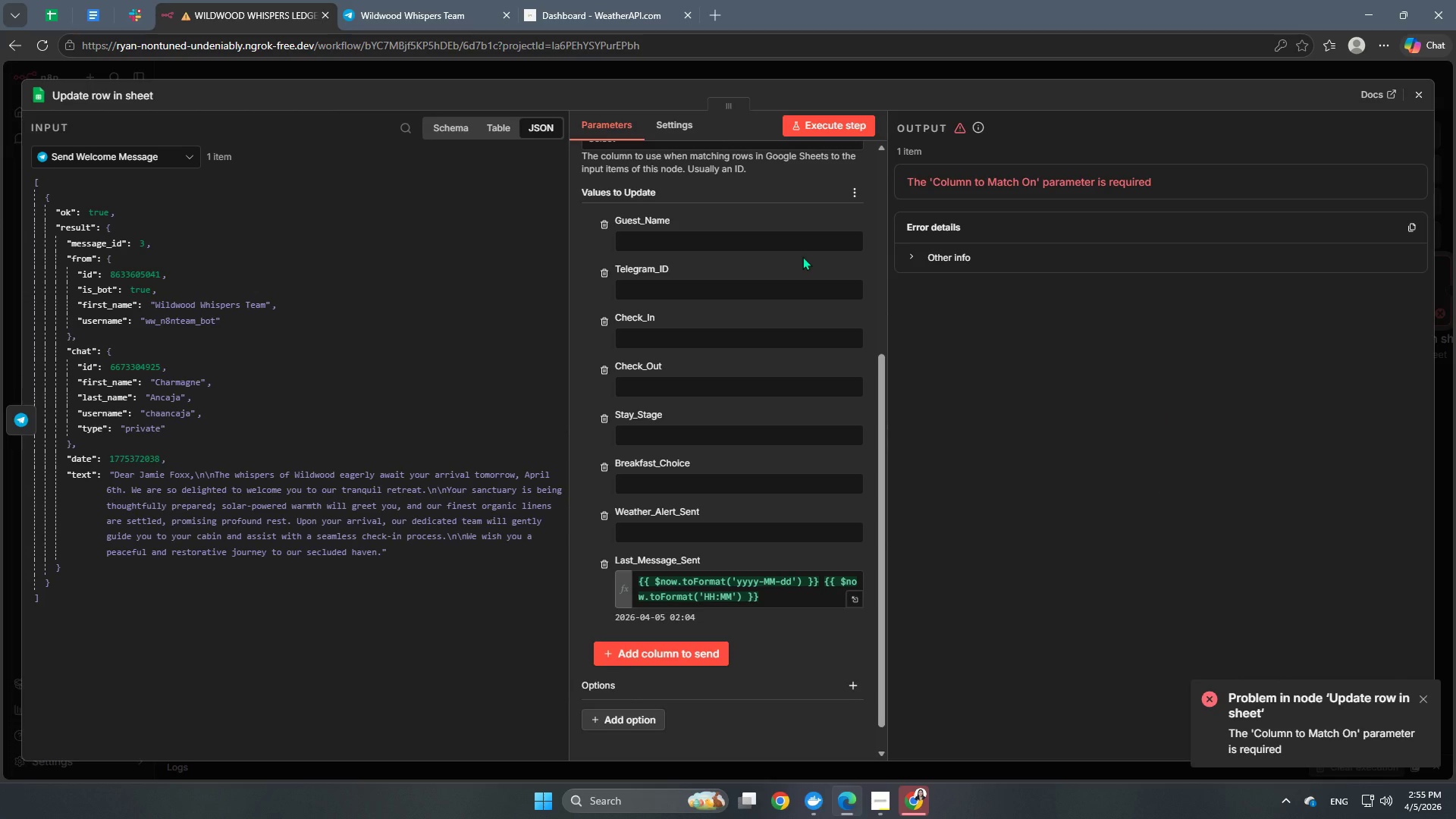 
wait(5.14)
 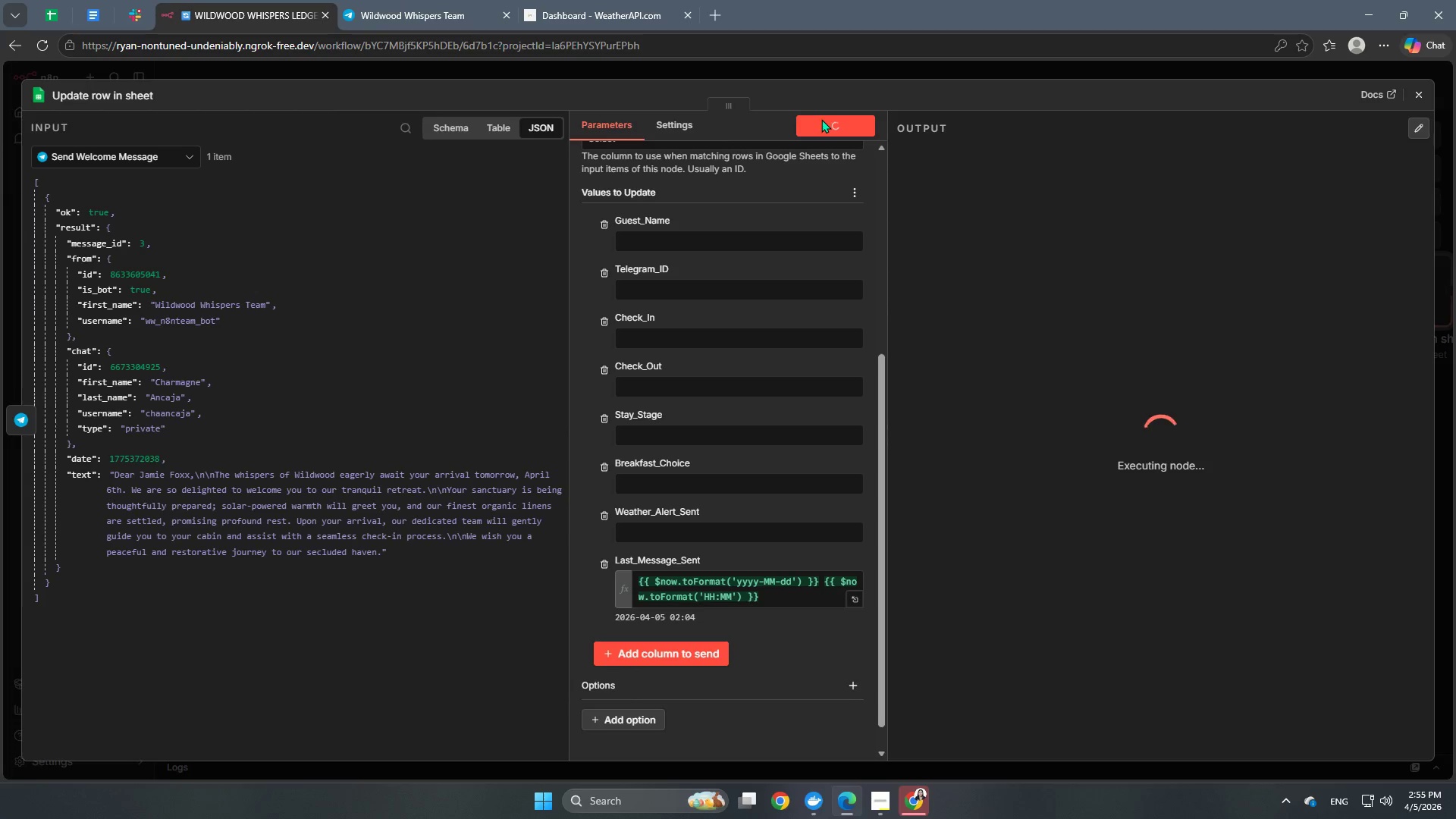 
scroll: coordinate [687, 573], scroll_direction: down, amount: 3.0
 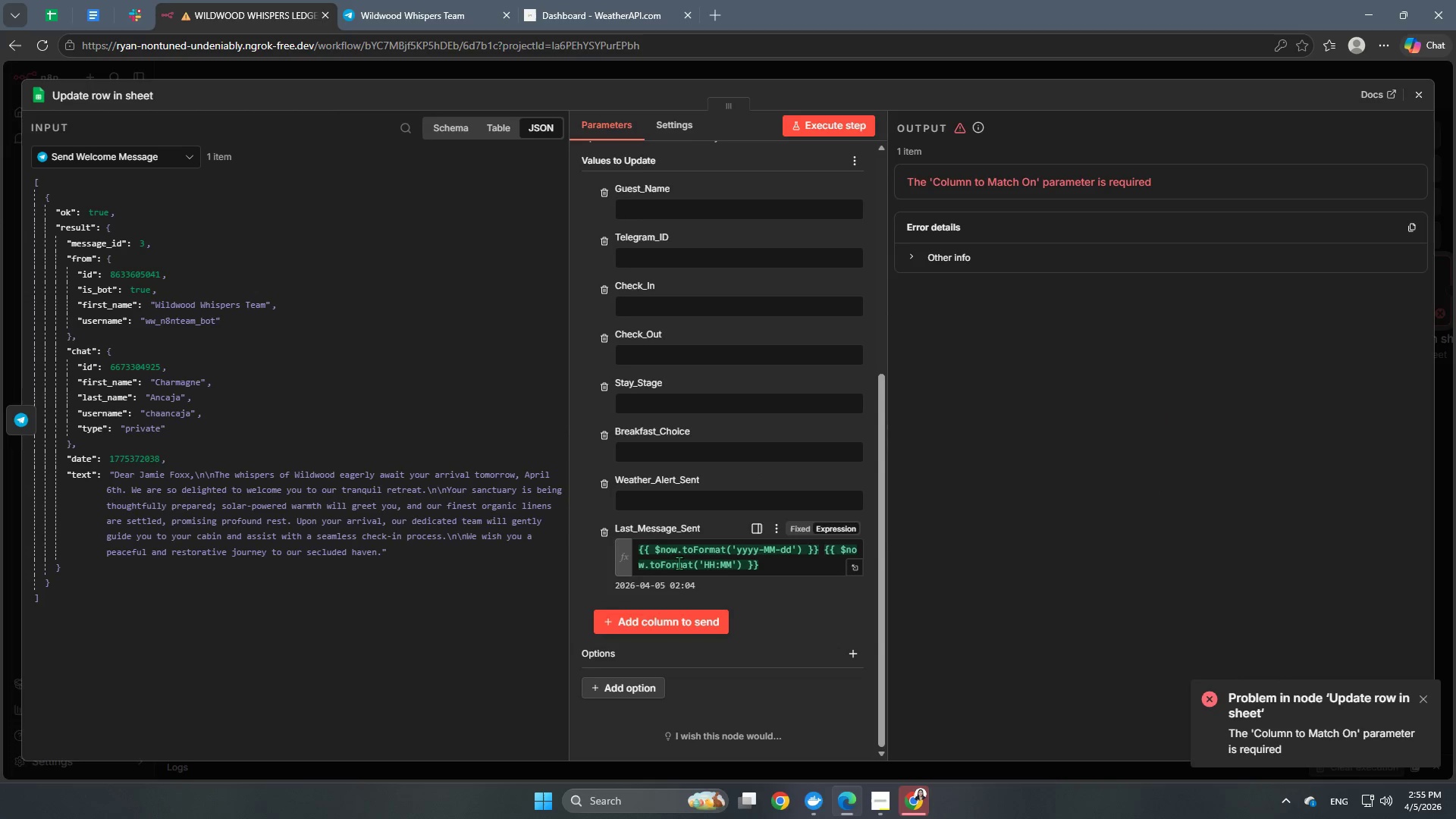 
scroll: coordinate [677, 560], scroll_direction: up, amount: 3.0
 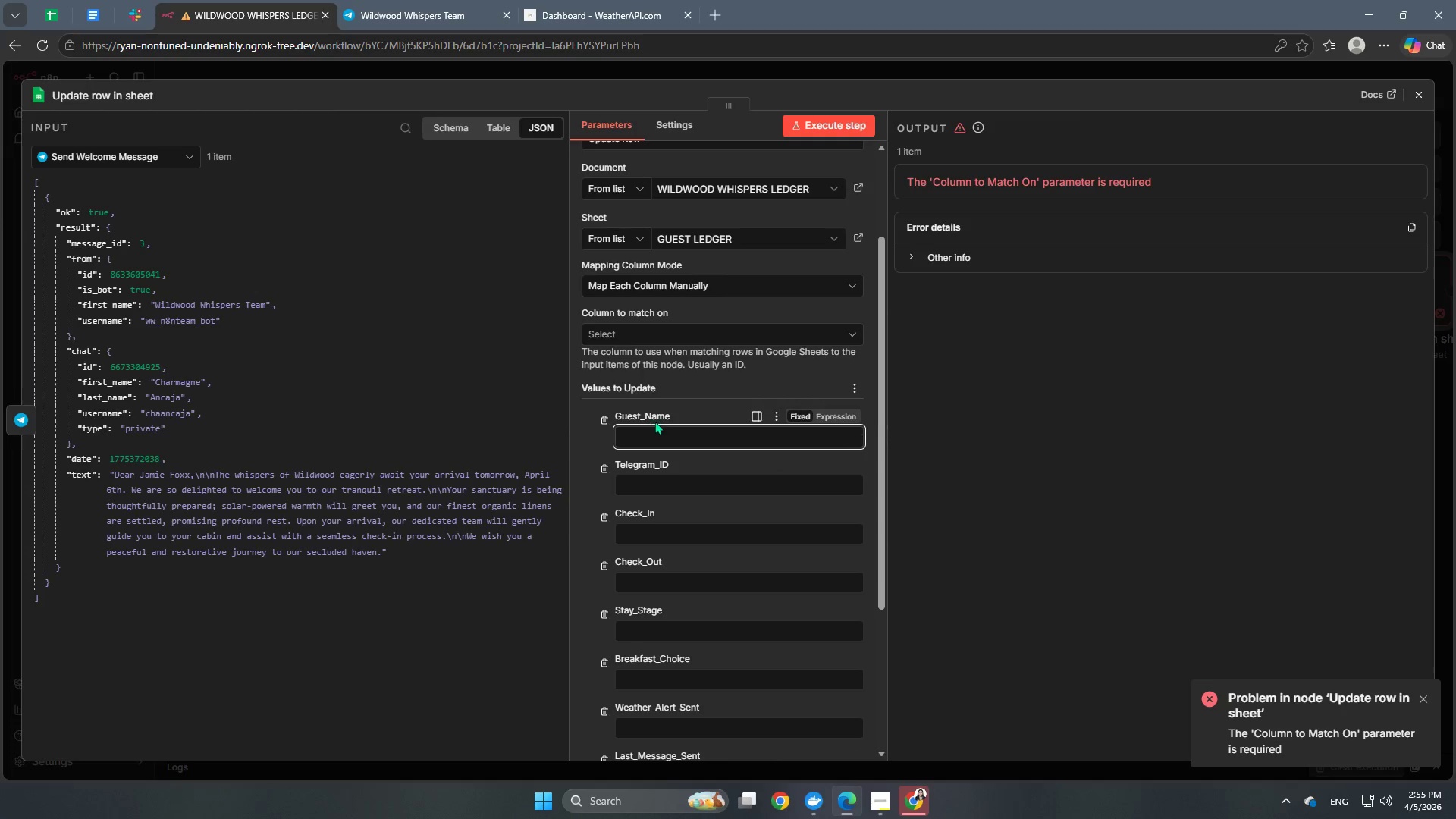 
left_click([646, 328])
 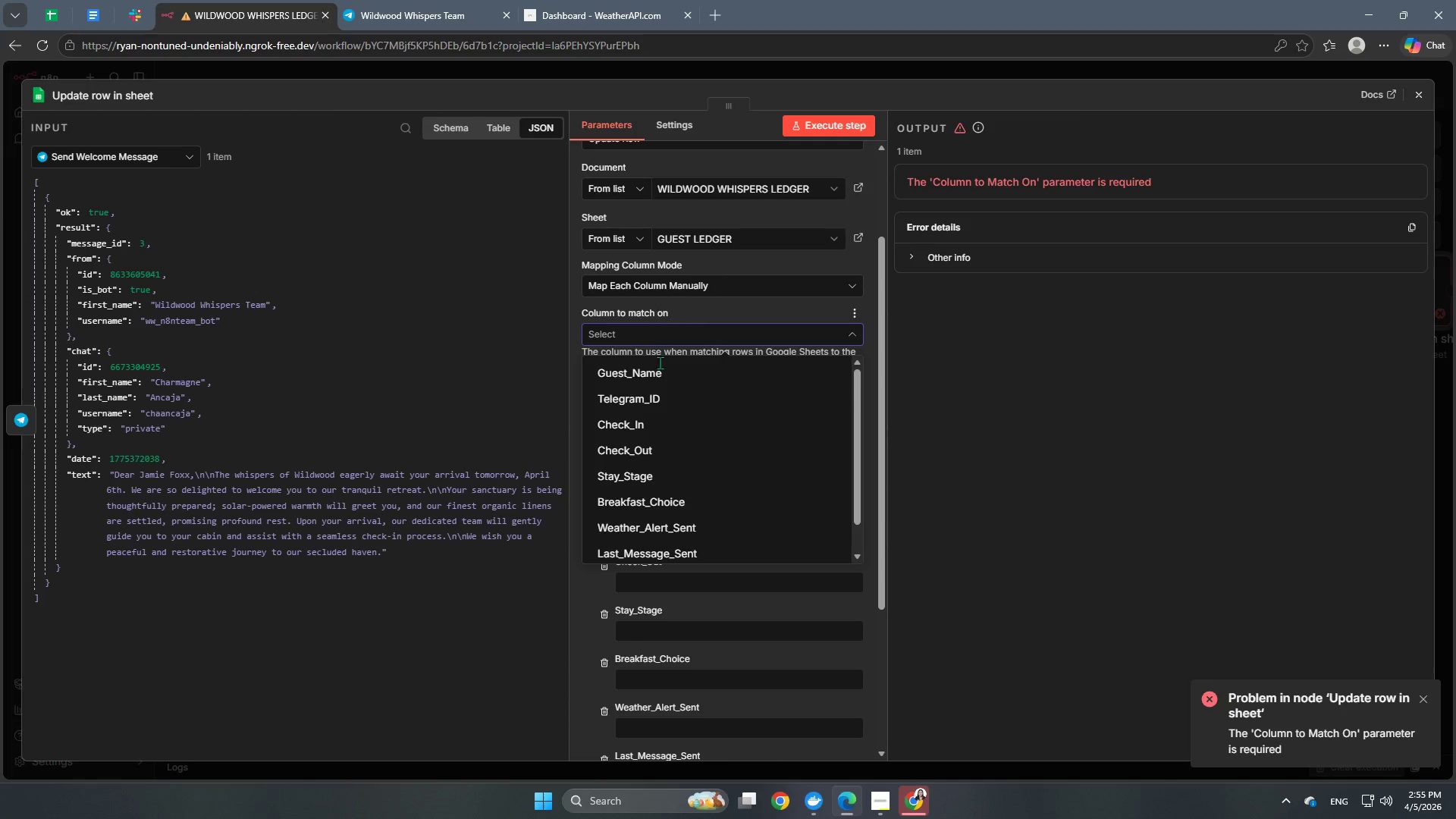 
scroll: coordinate [693, 506], scroll_direction: down, amount: 3.0
 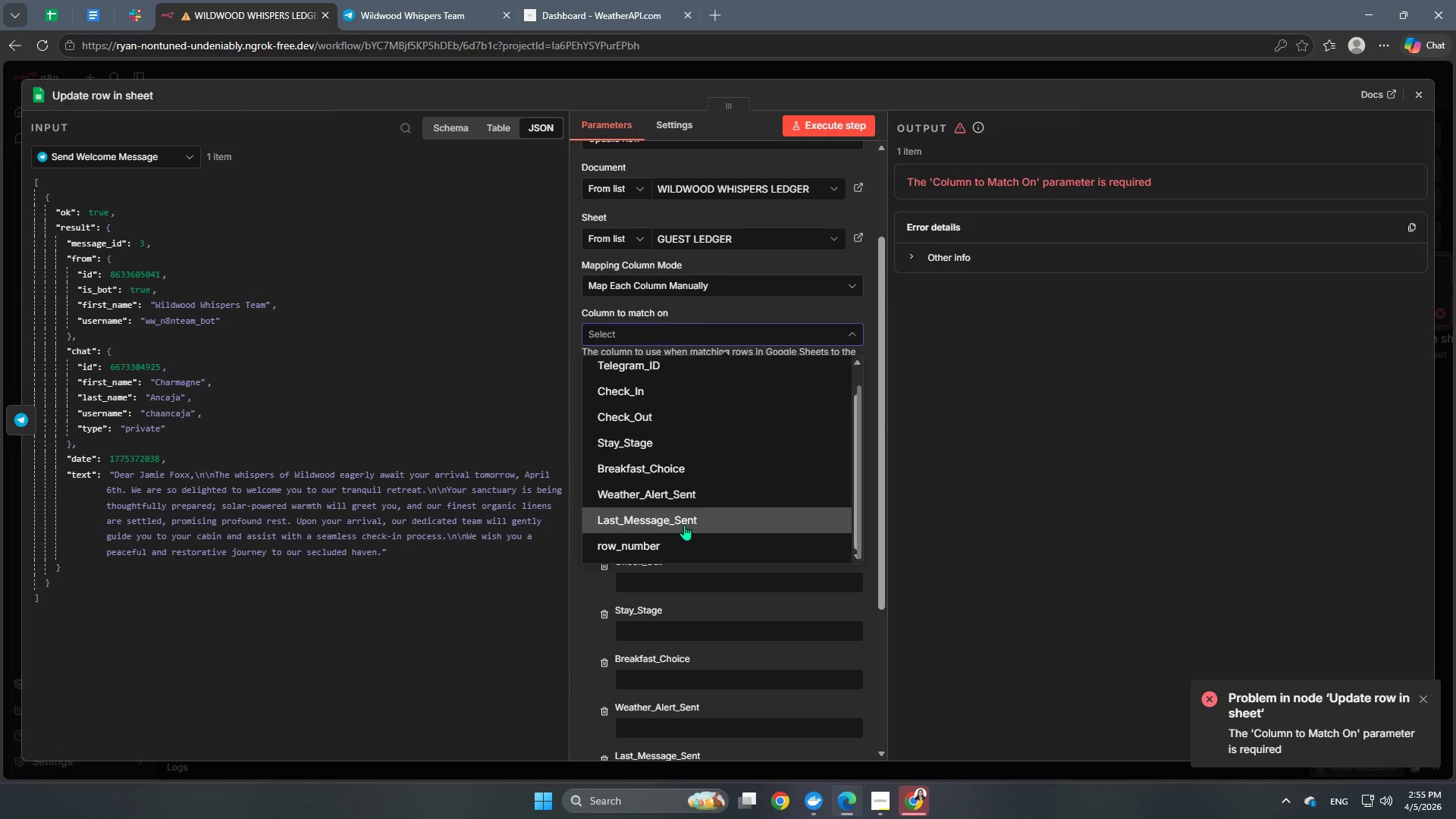 
left_click([684, 525])
 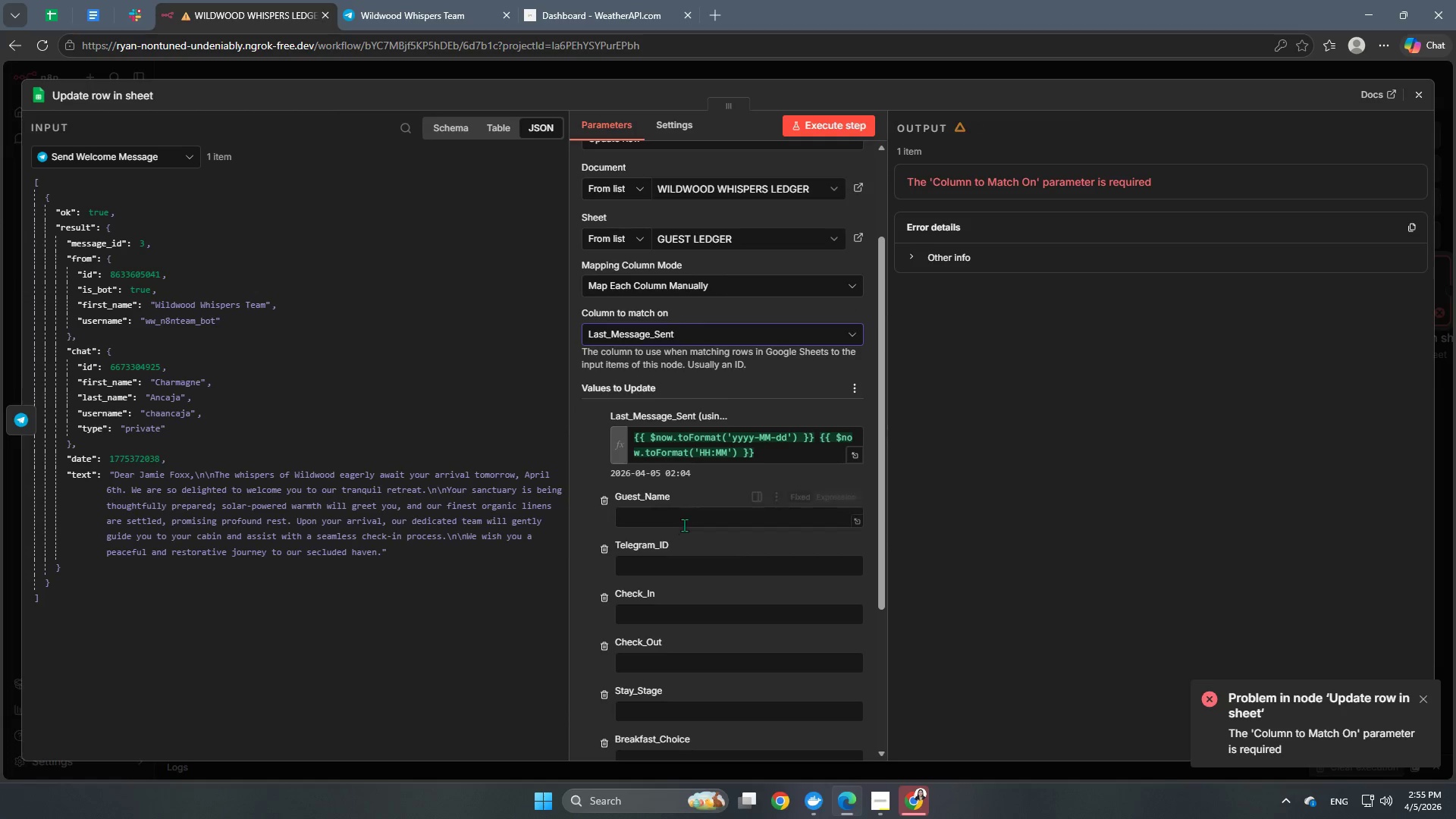 
scroll: coordinate [702, 493], scroll_direction: down, amount: 4.0
 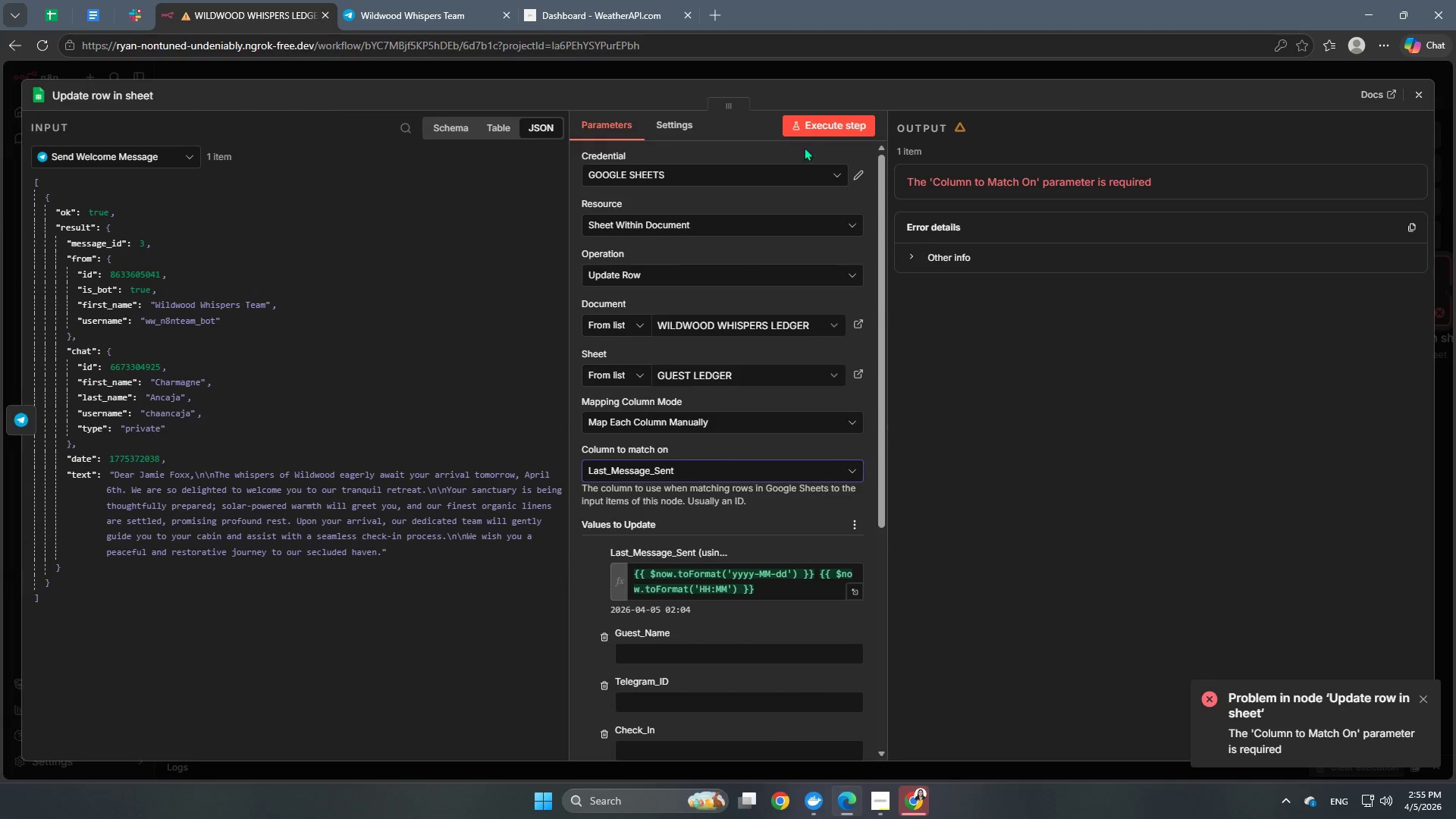 
left_click([817, 136])
 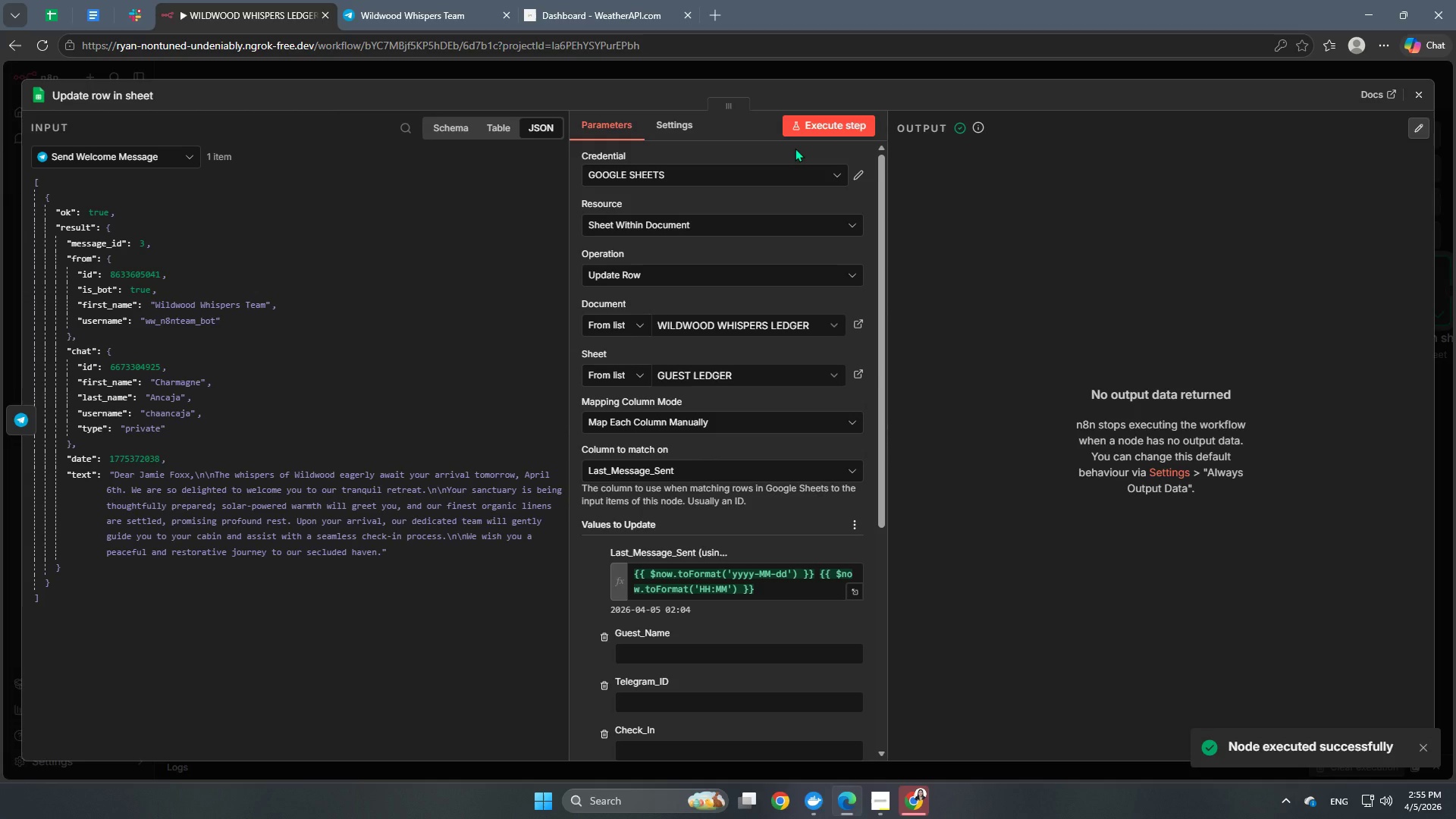 
wait(6.77)
 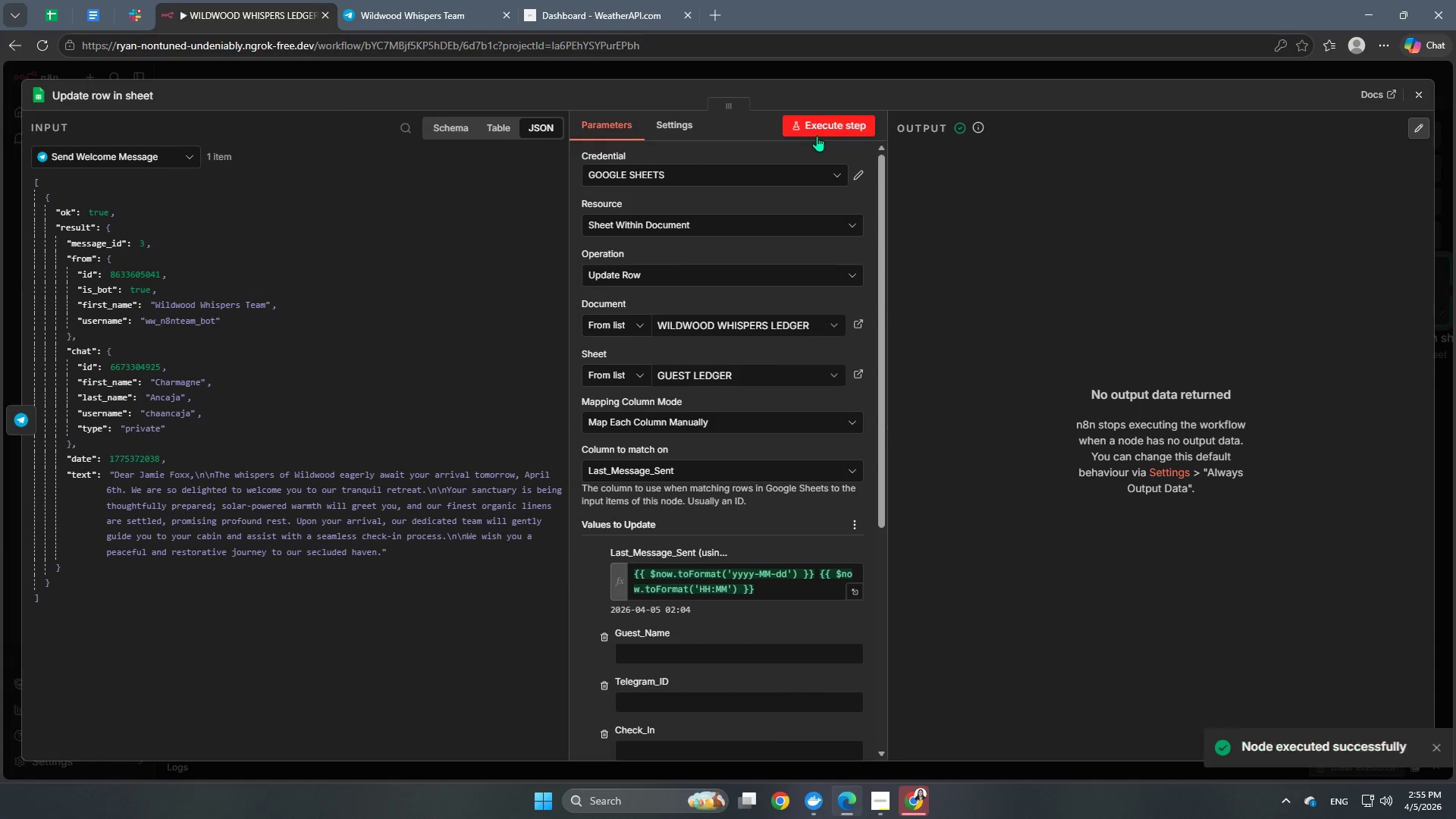 
left_click([57, 20])
 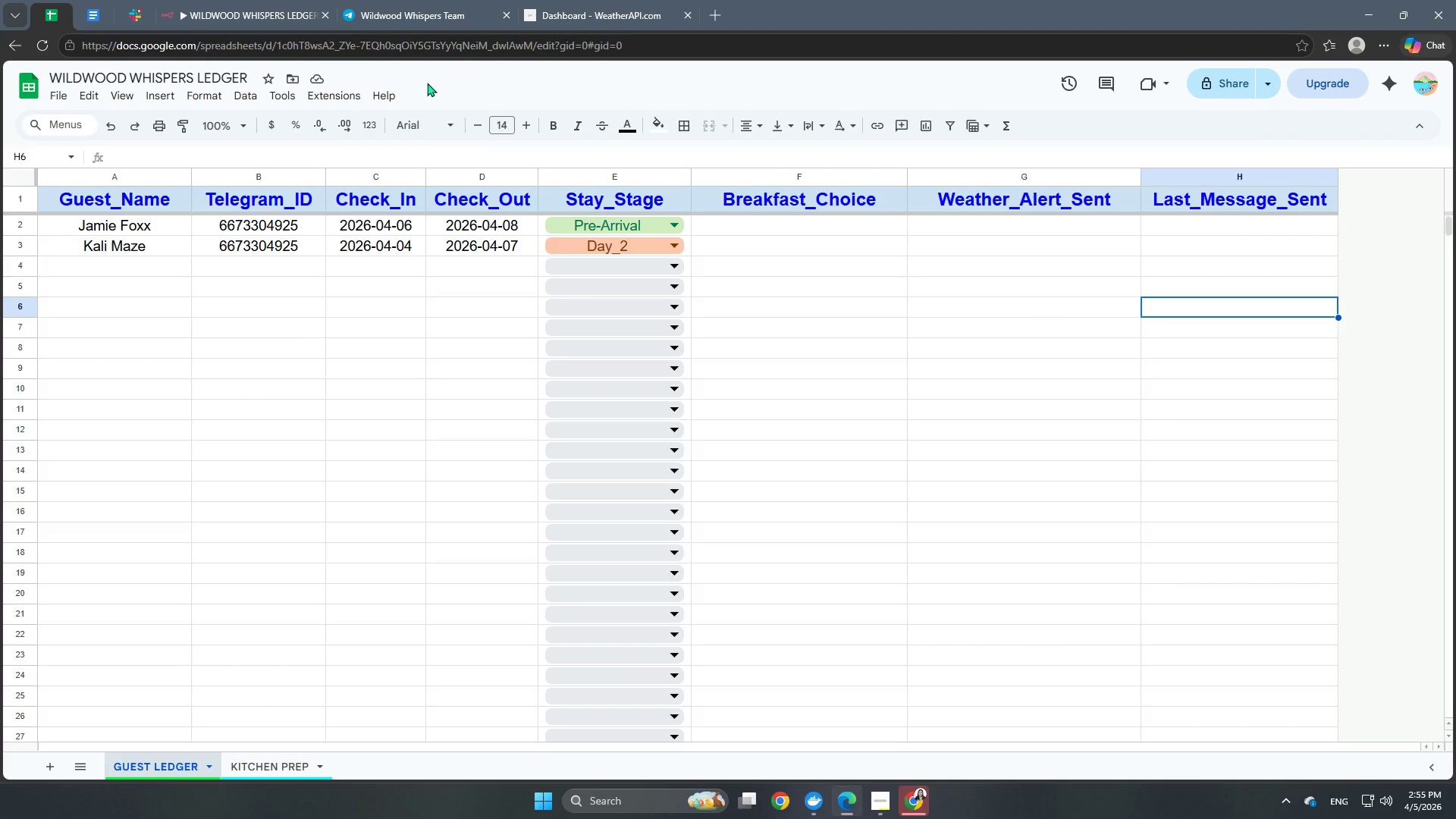 
left_click([271, 3])
 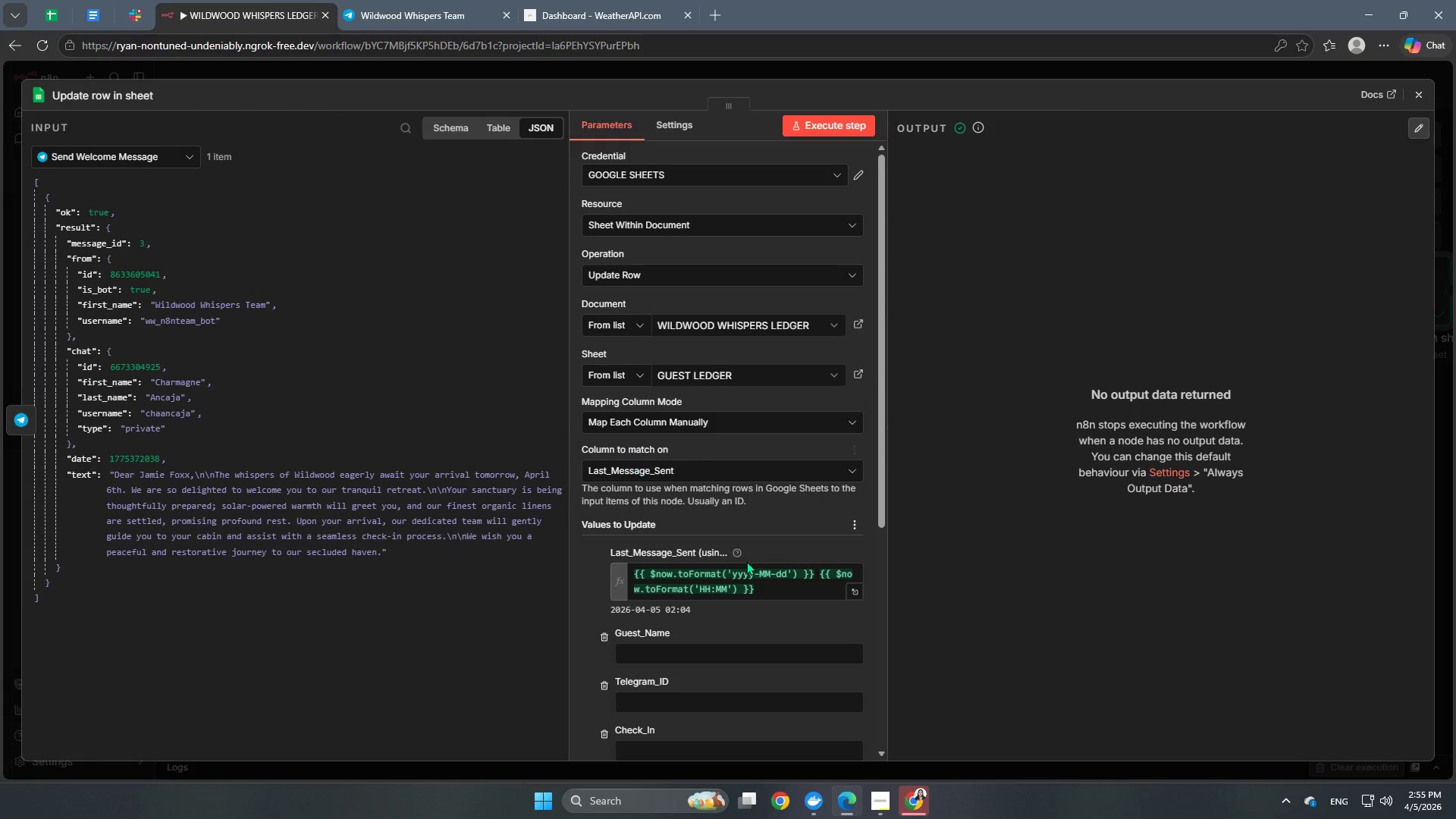 
scroll: coordinate [752, 583], scroll_direction: down, amount: 8.0
 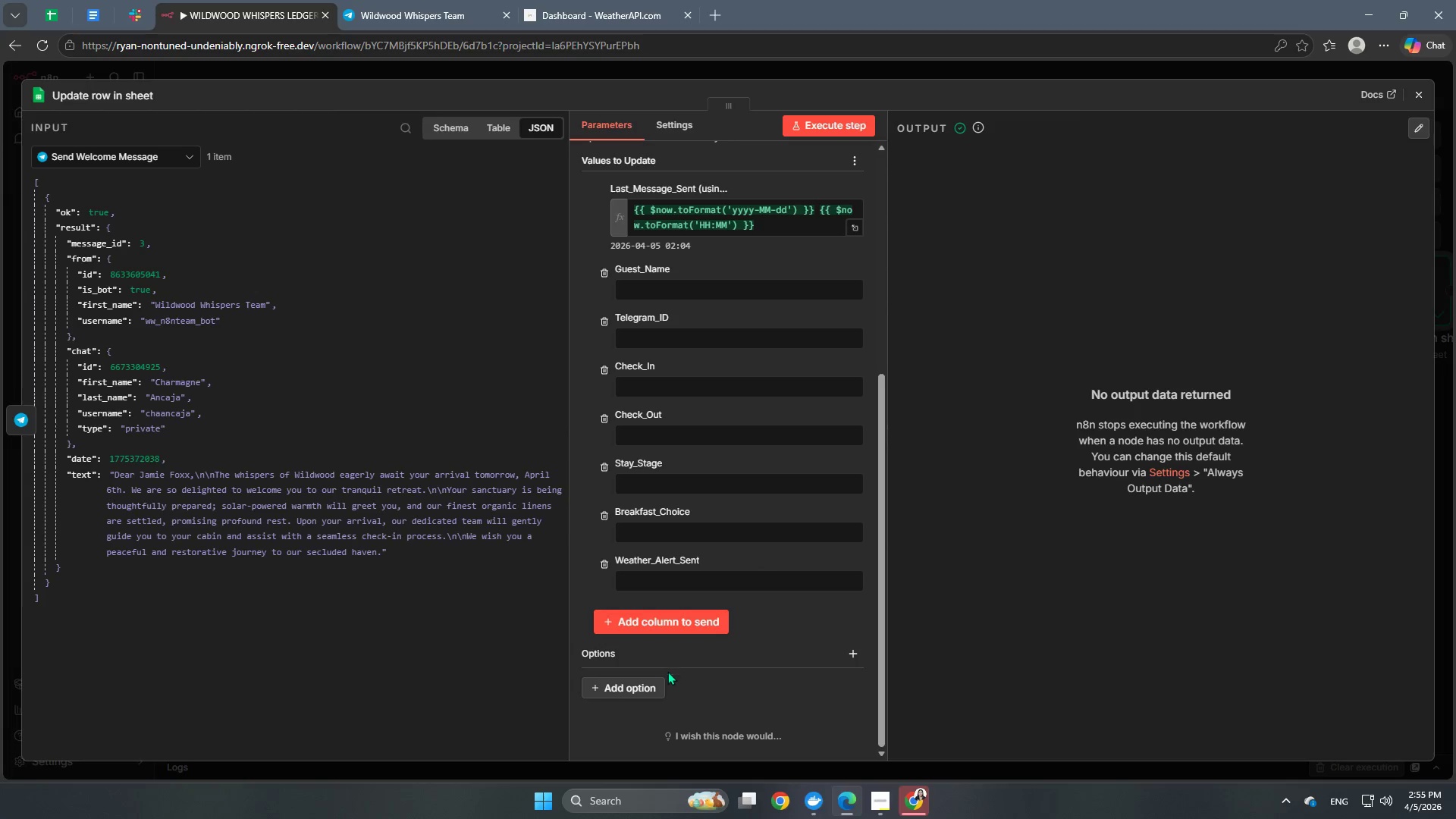 
left_click([648, 692])
 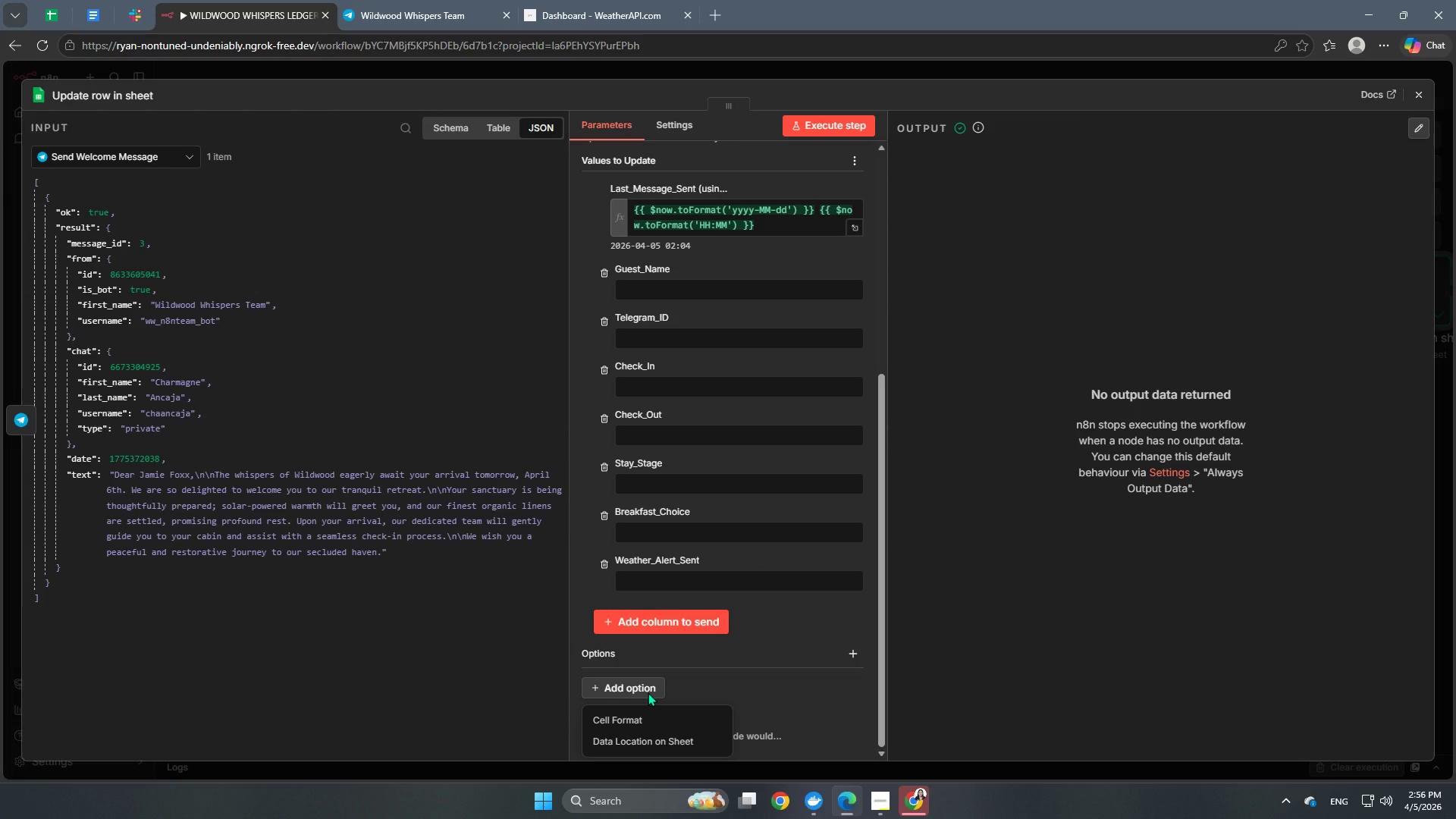 
left_click([730, 678])
 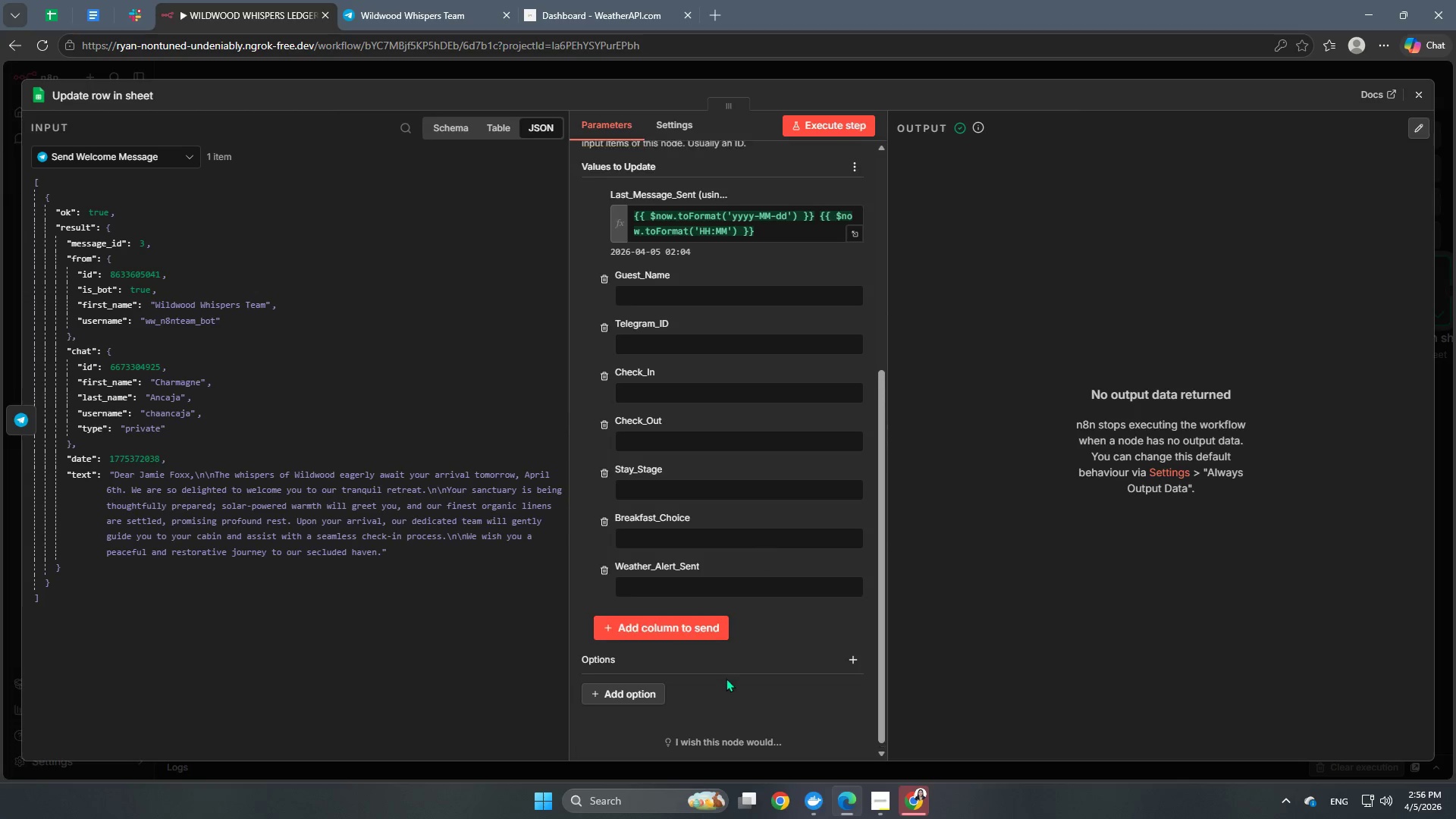 
scroll: coordinate [726, 678], scroll_direction: up, amount: 4.0
 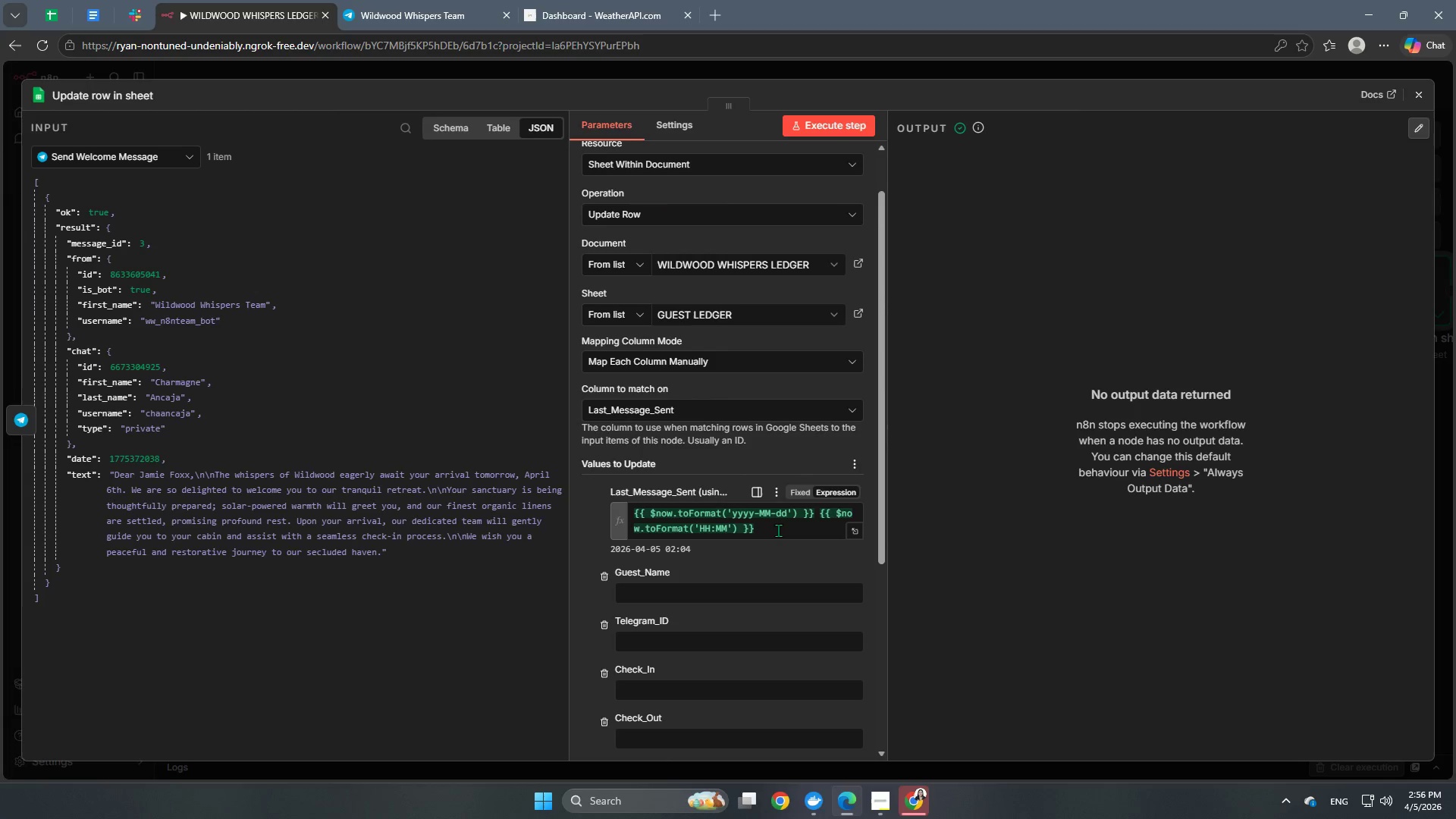 
left_click_drag(start_coordinate=[780, 533], to_coordinate=[601, 512])
 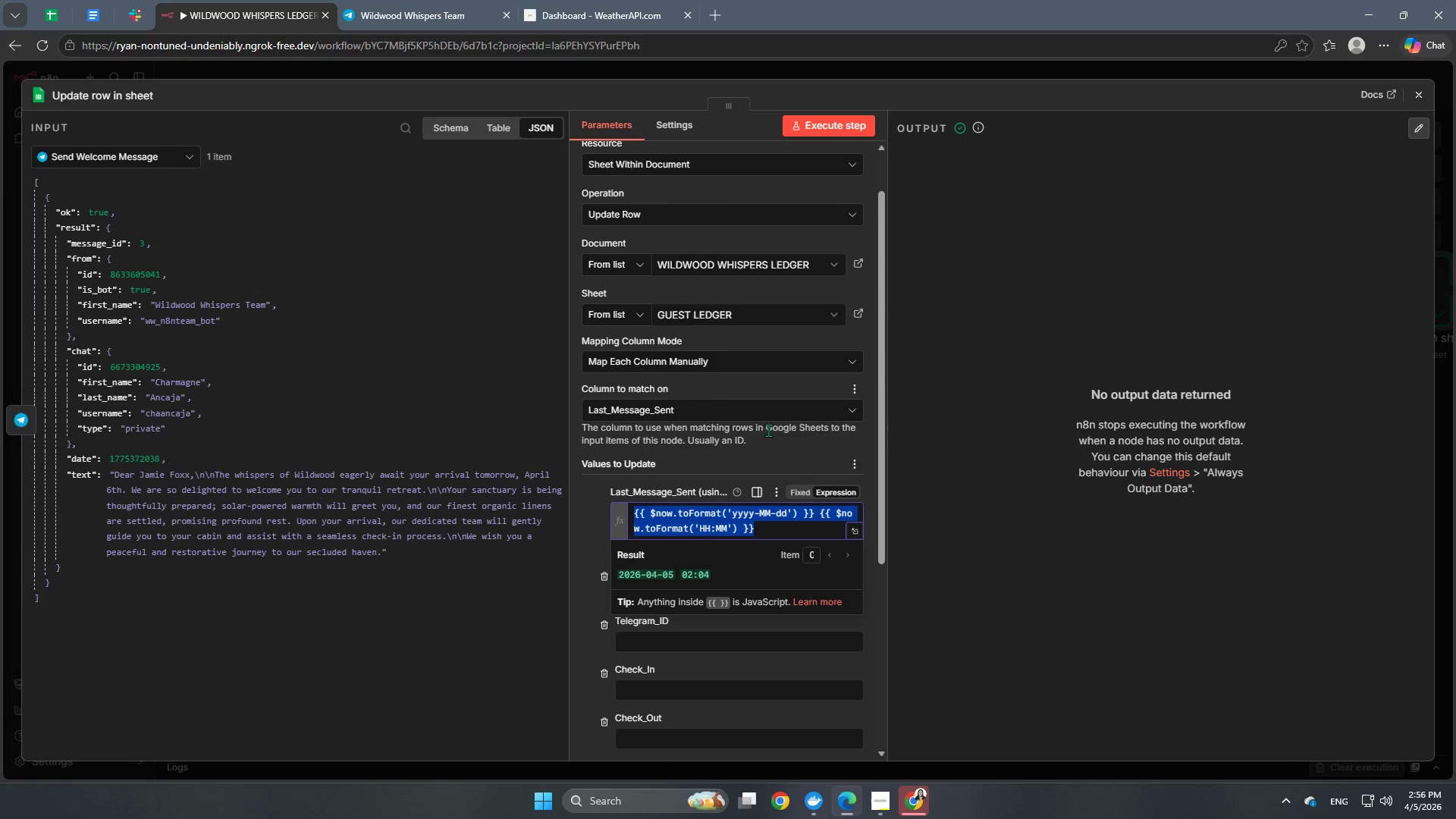 
key(Control+C)
 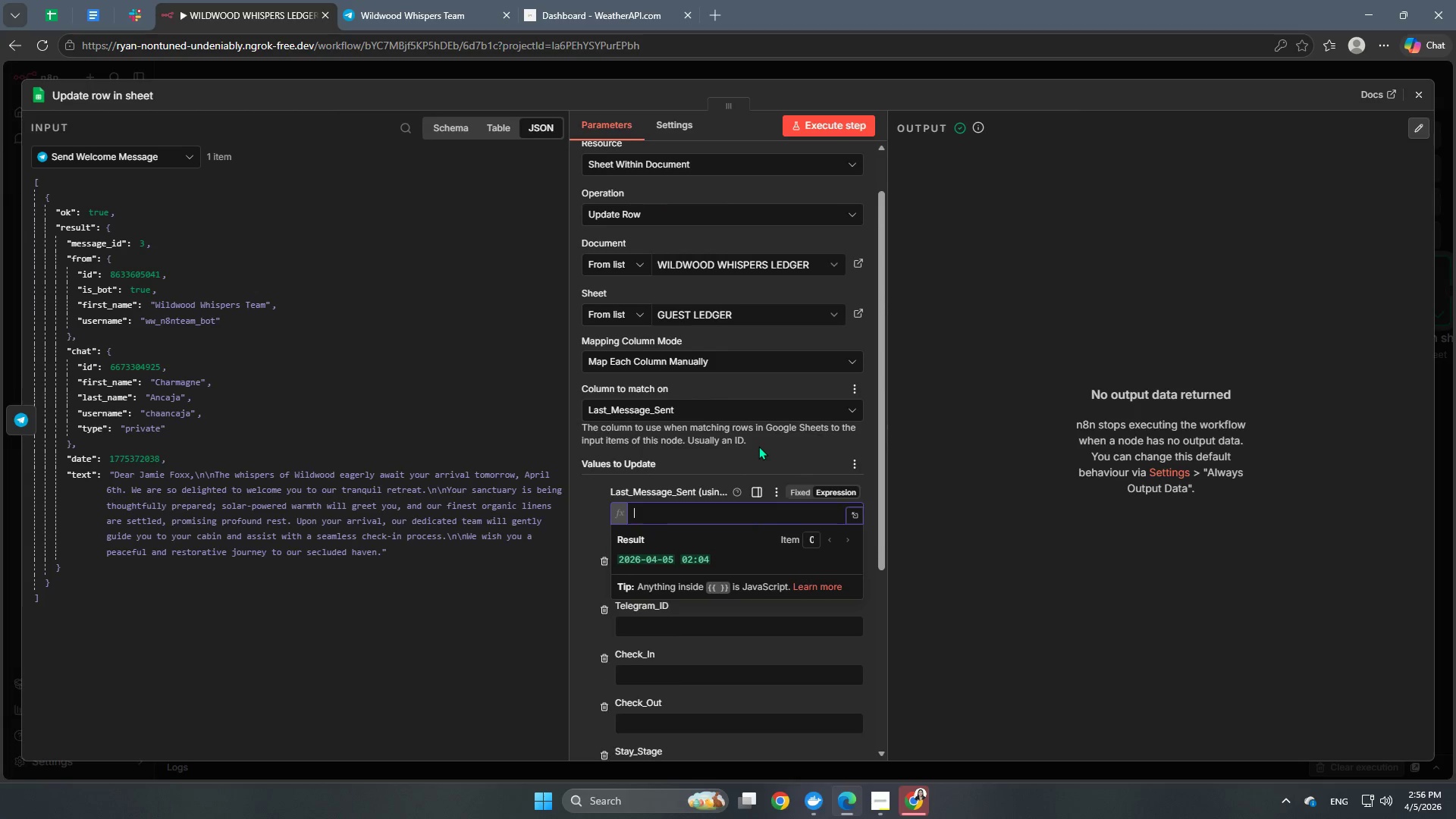 
key(Backspace)
 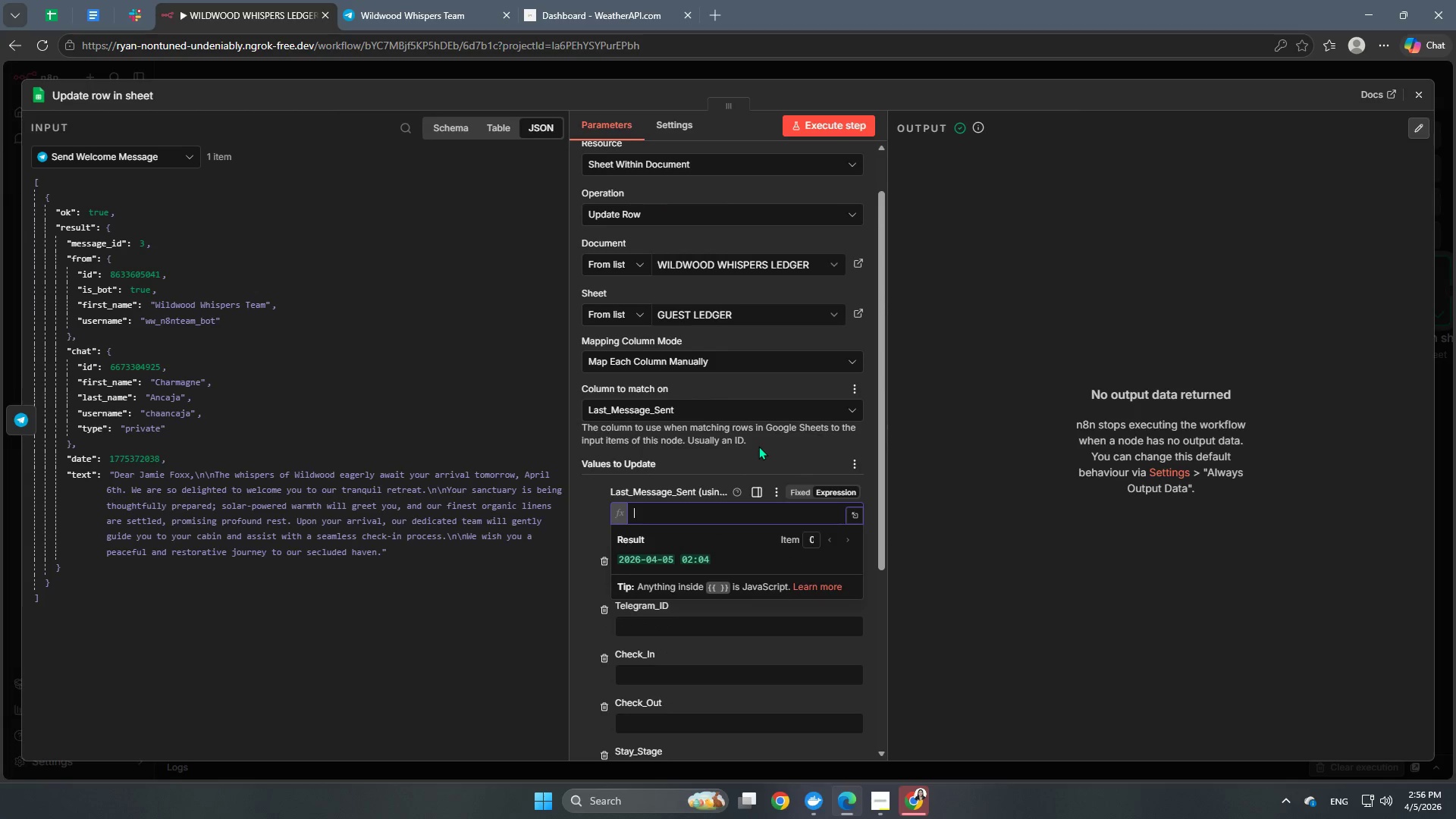 
key(Backspace)
 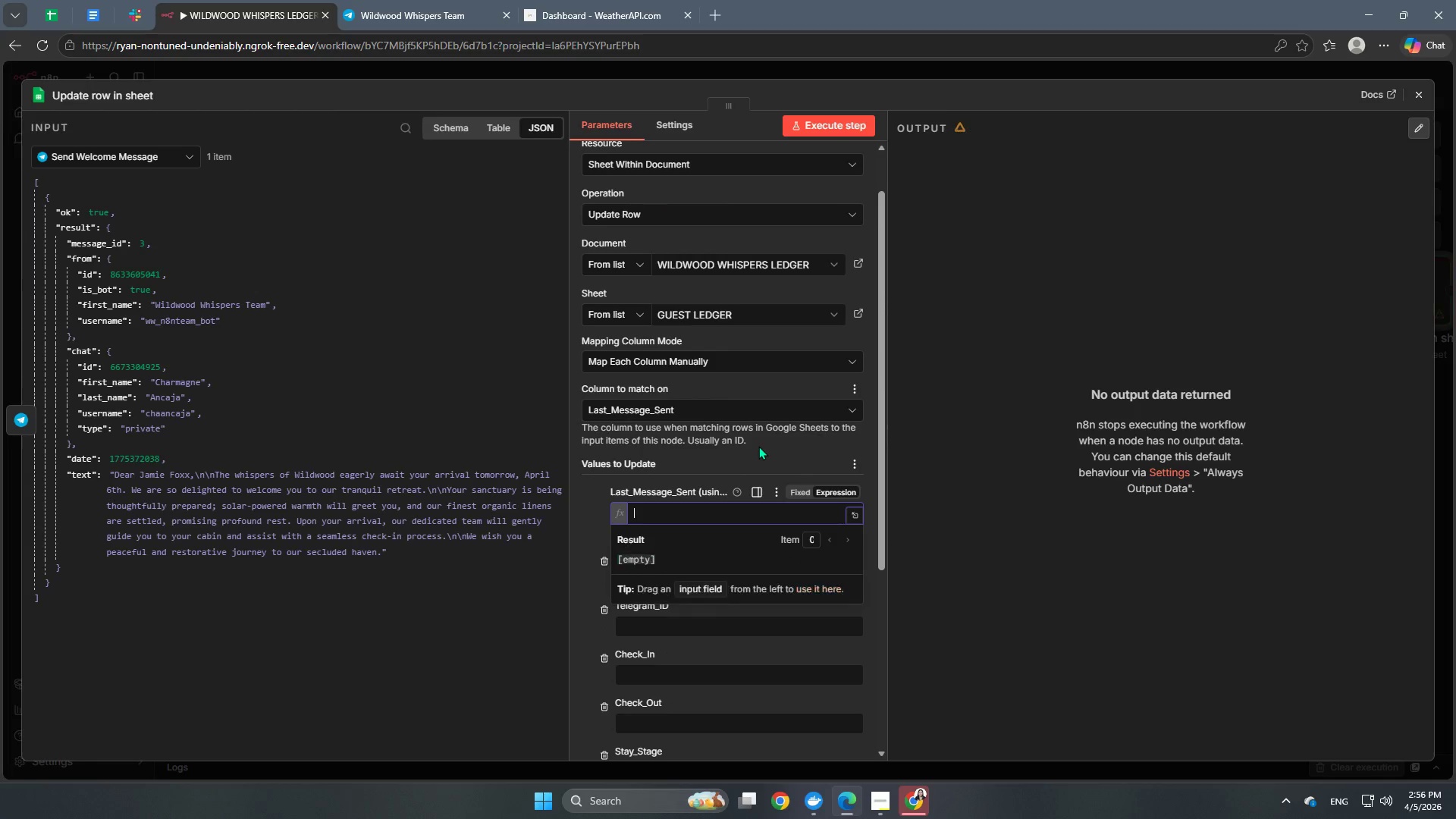 
key(Backspace)
 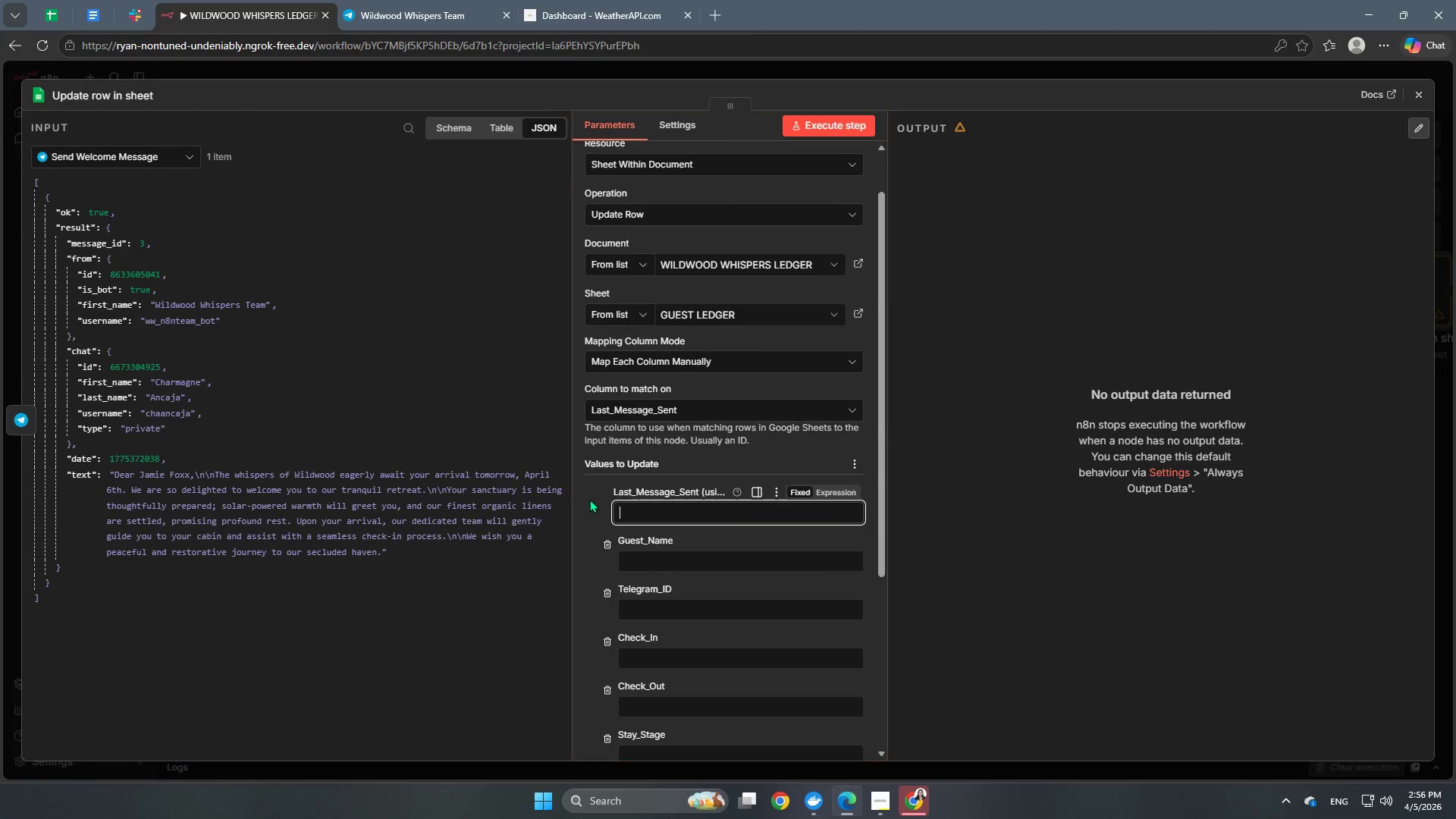 
left_click([592, 516])
 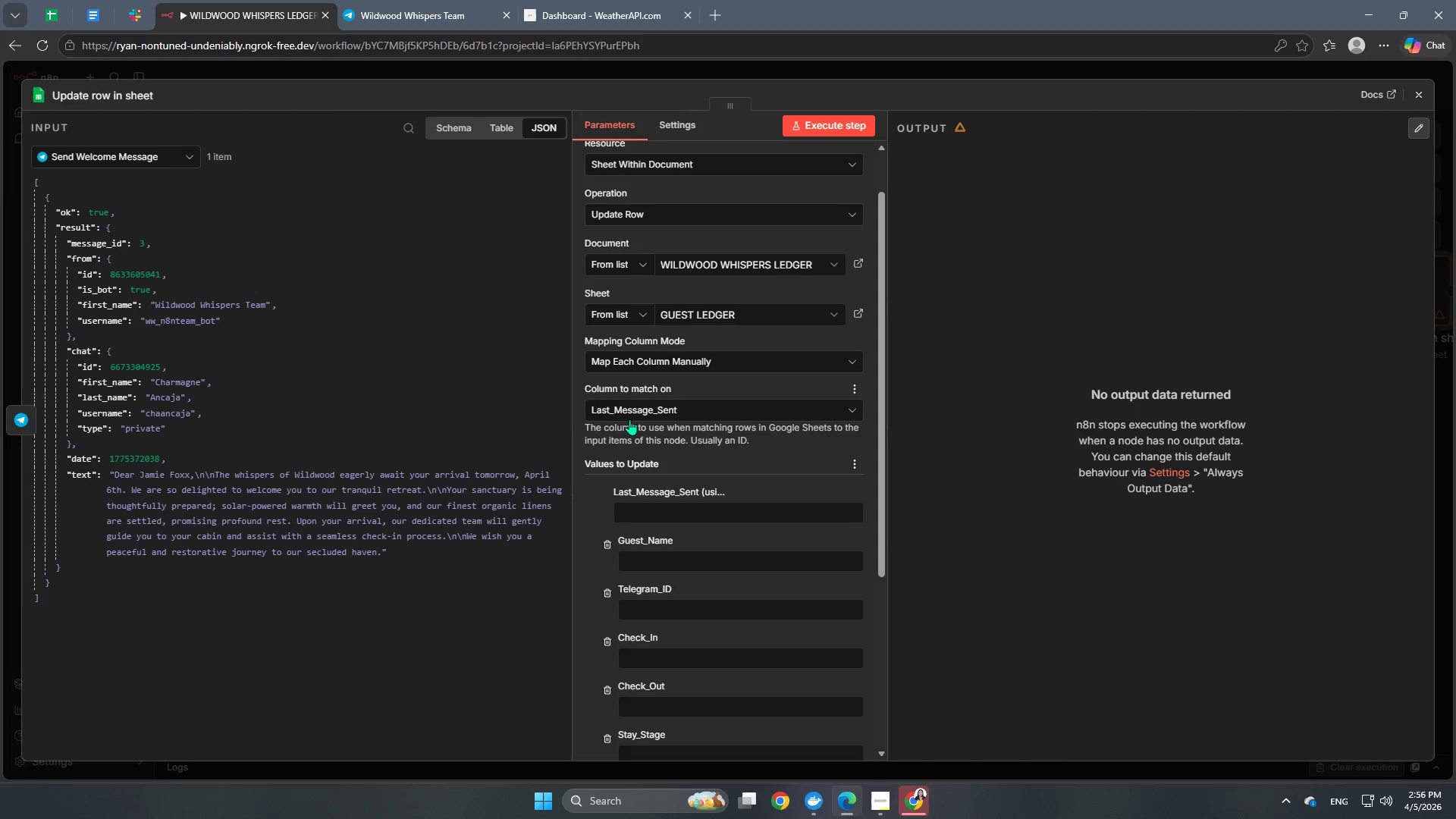 
left_click([638, 414])
 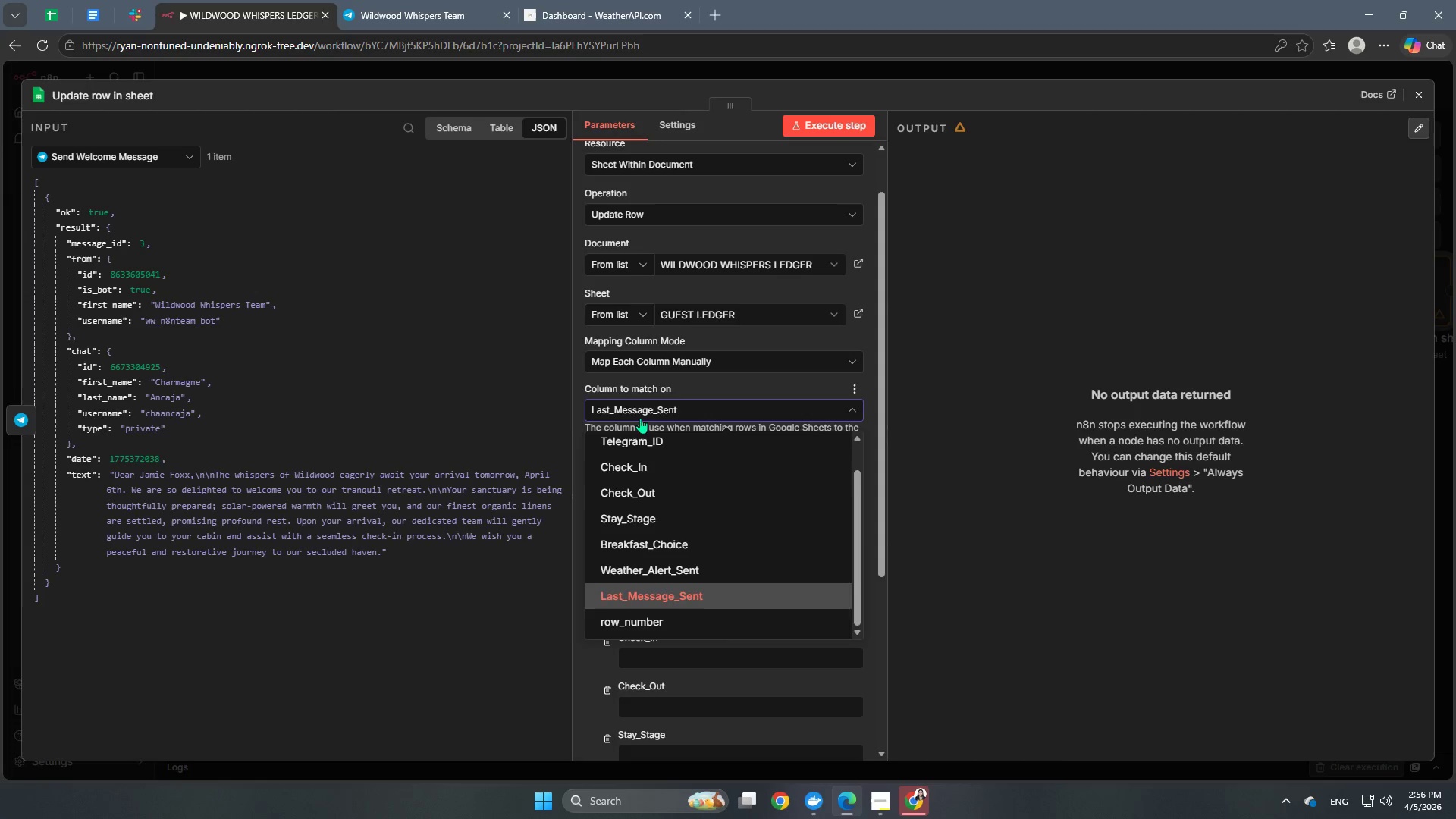 
scroll: coordinate [667, 537], scroll_direction: up, amount: 2.0
 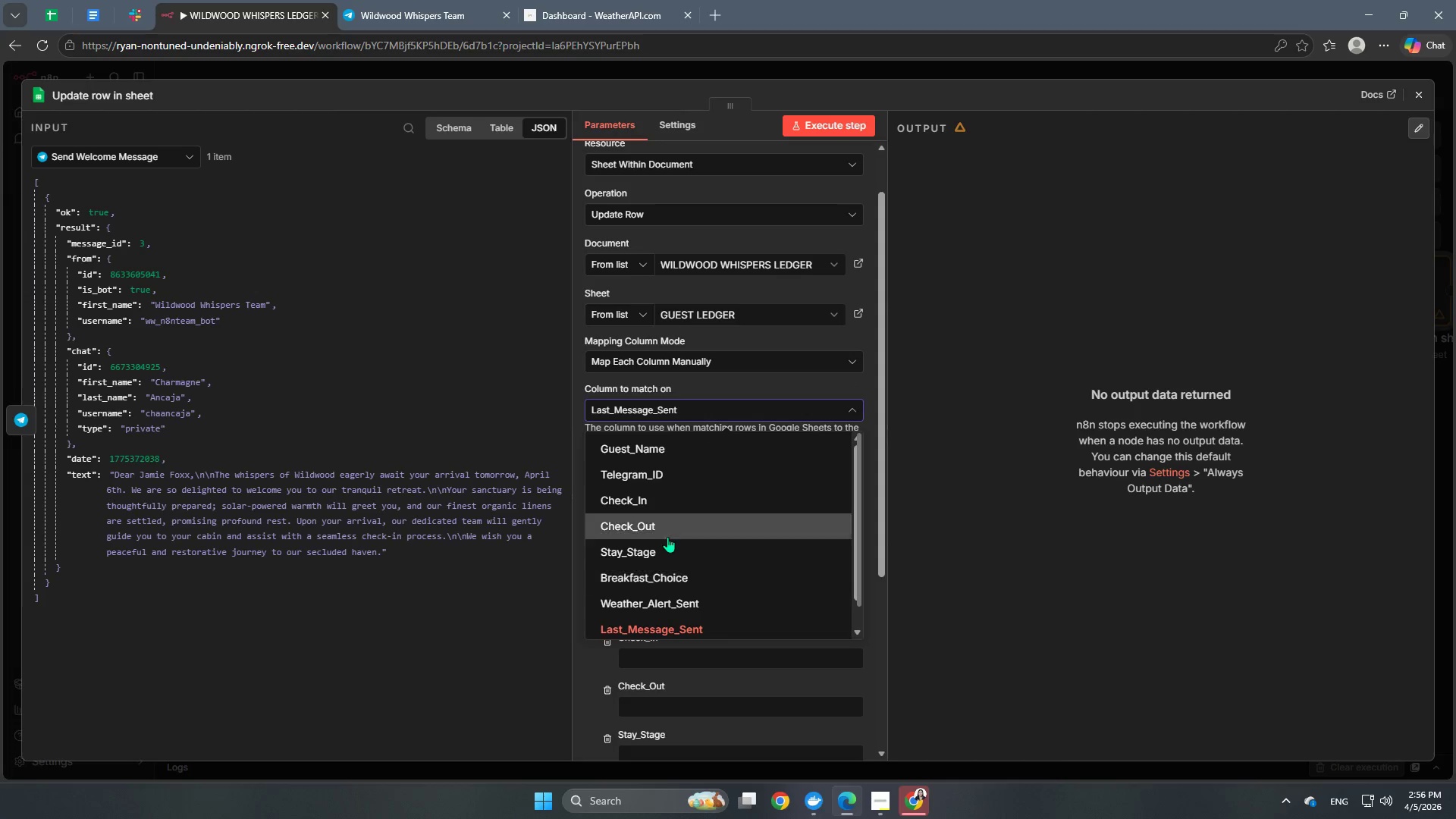 
scroll: coordinate [667, 537], scroll_direction: down, amount: 3.0
 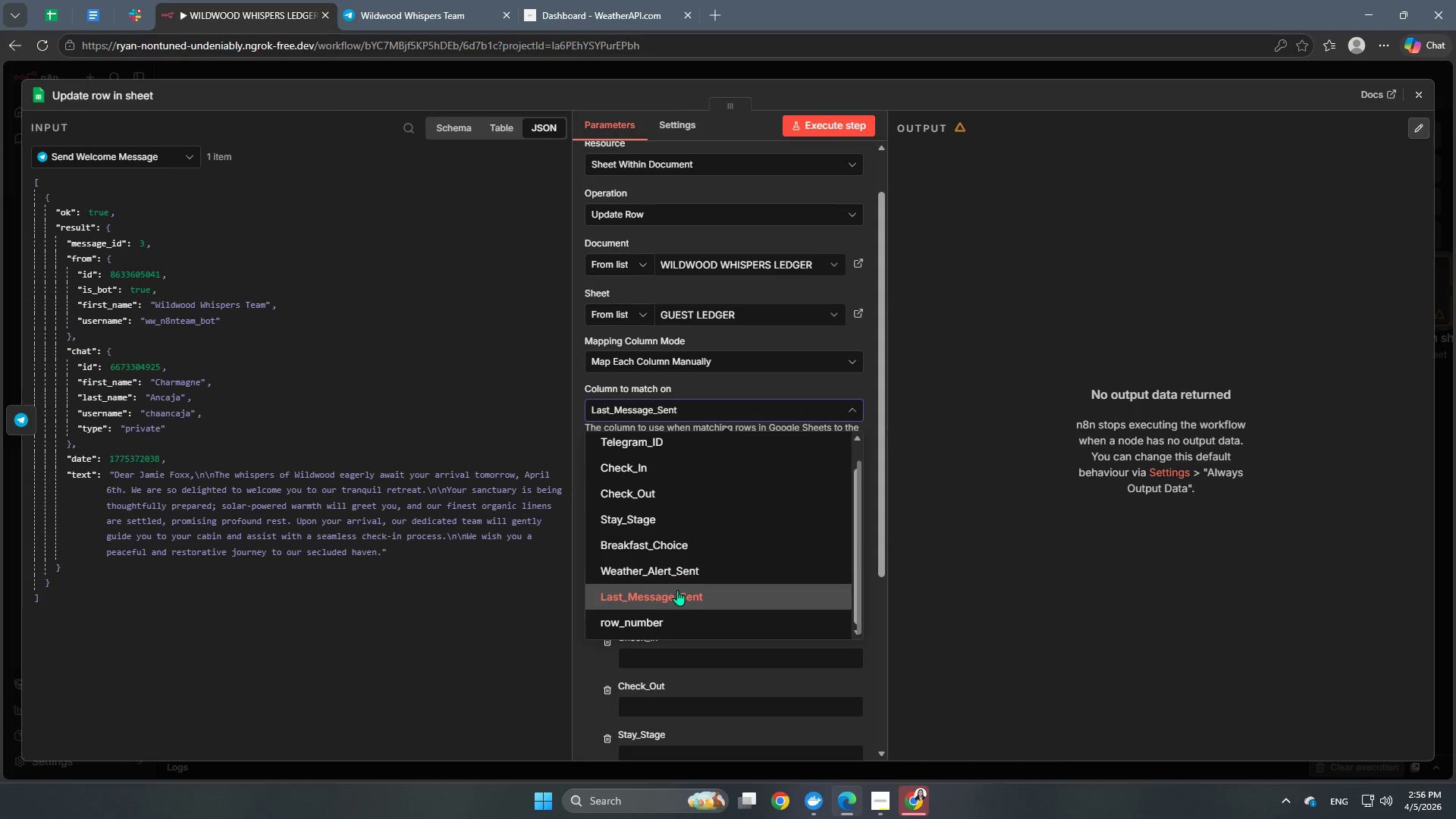 
scroll: coordinate [677, 590], scroll_direction: up, amount: 3.0
 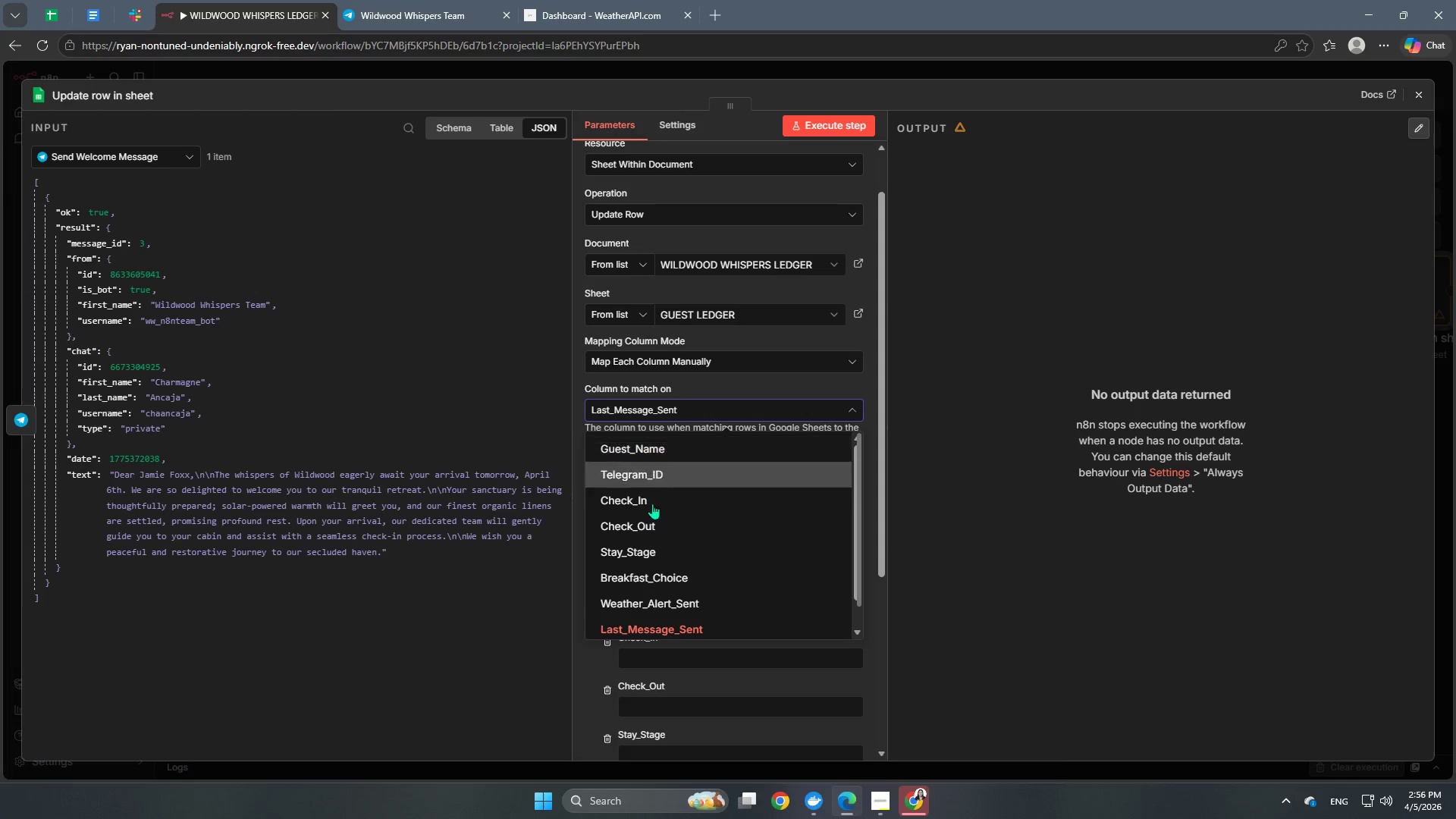 
left_click([655, 626])
 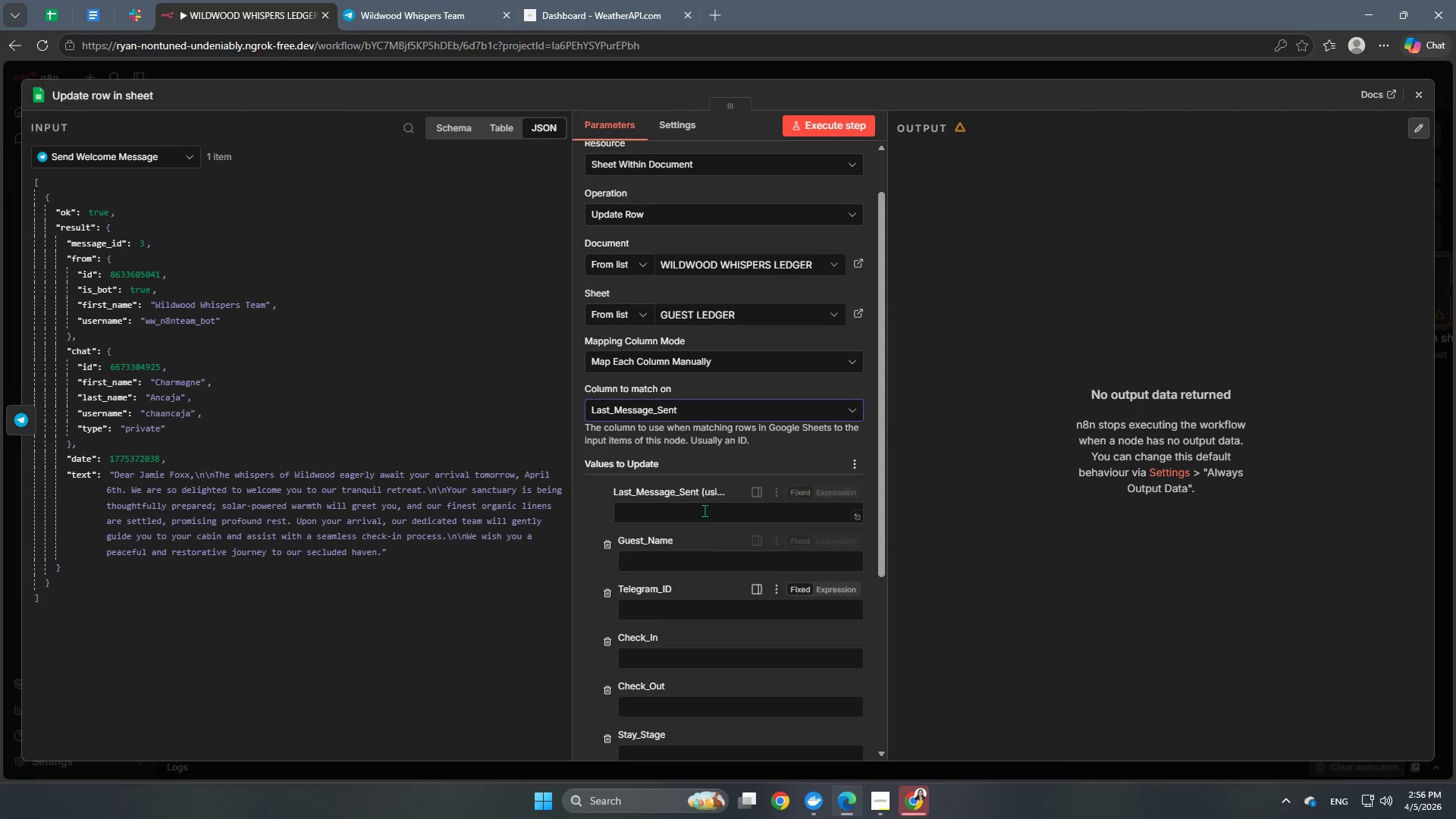 
left_click([704, 510])
 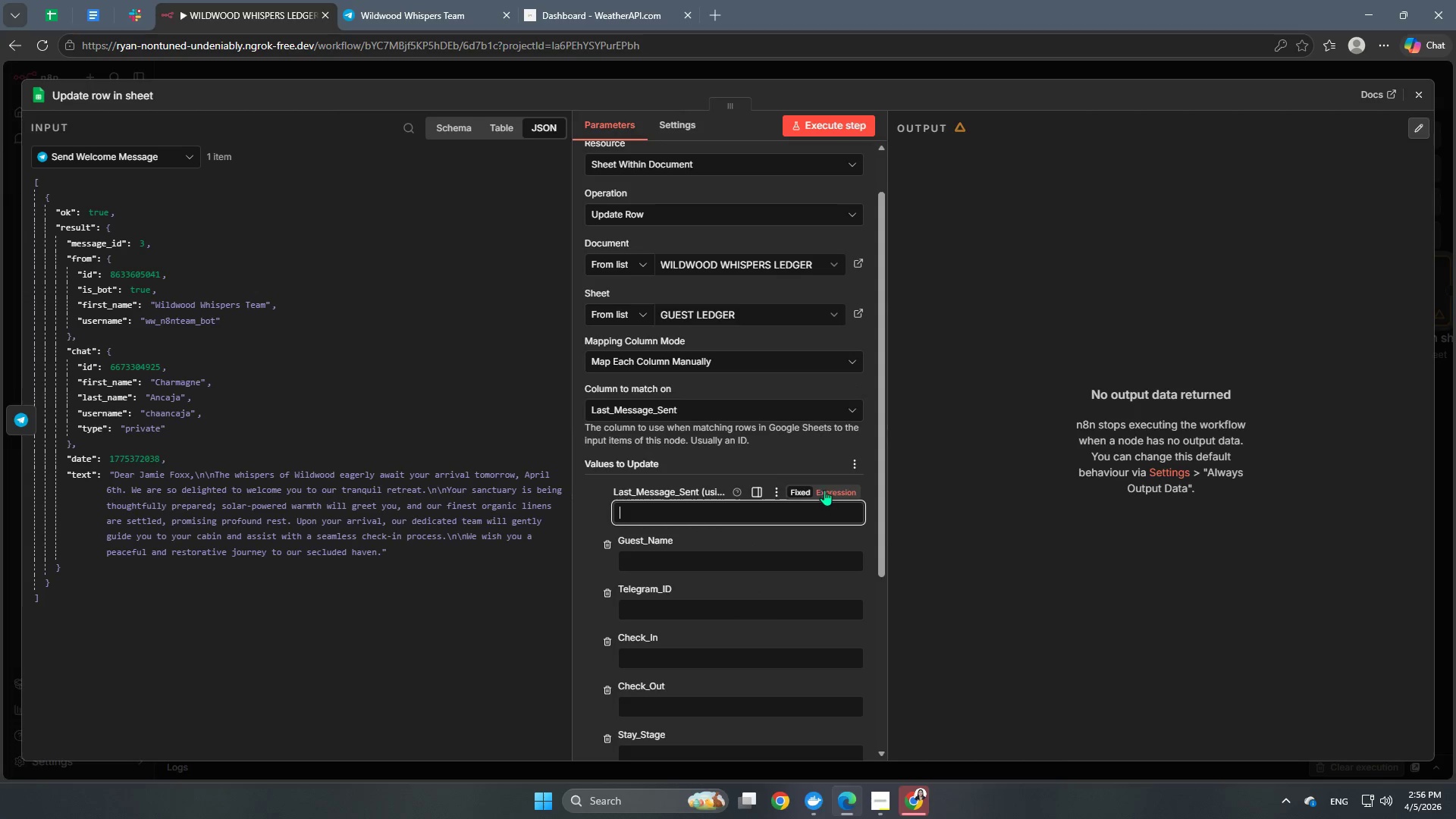 
left_click([835, 488])
 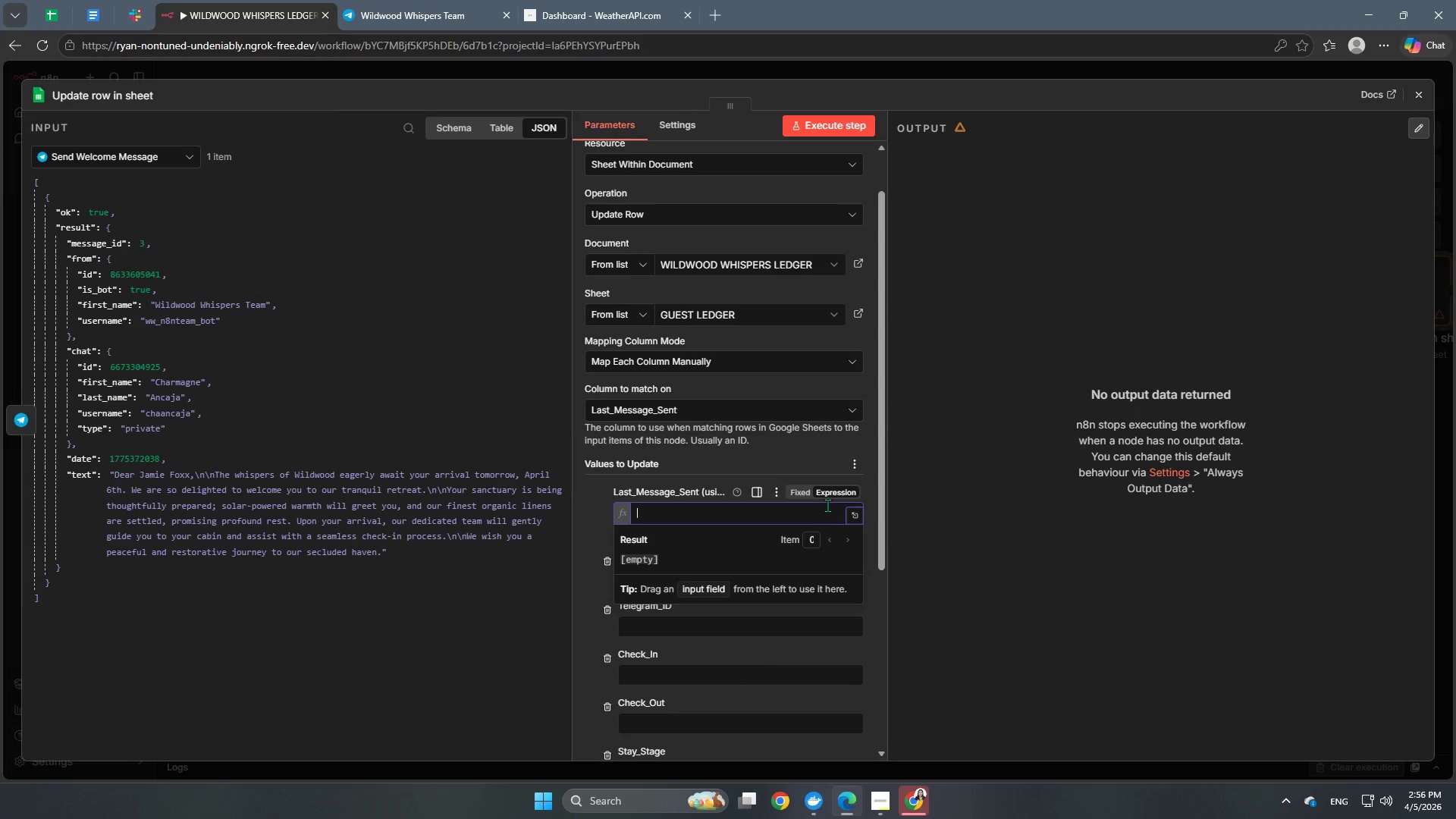 
key(Control+V)
 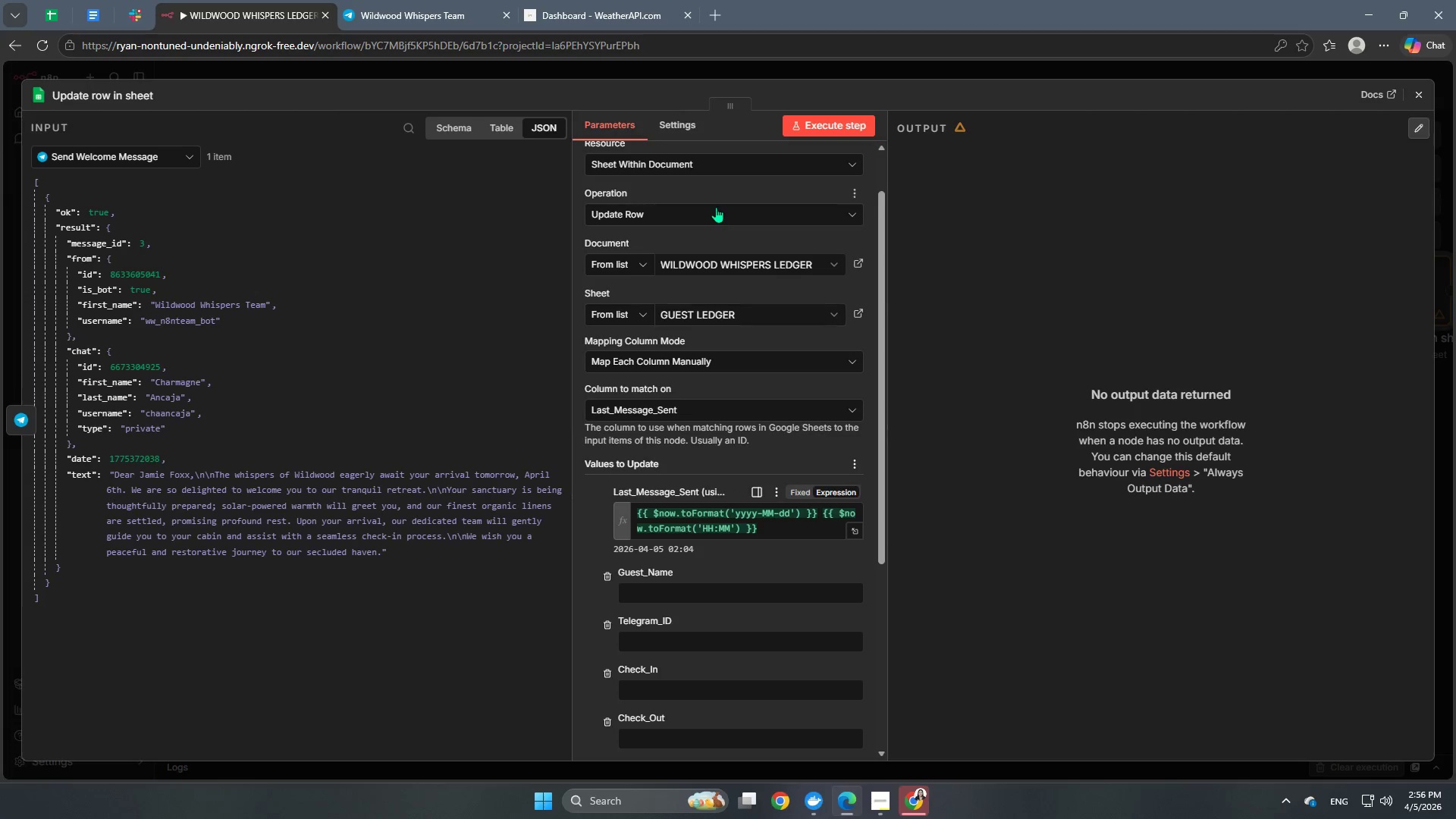 
left_click([858, 123])
 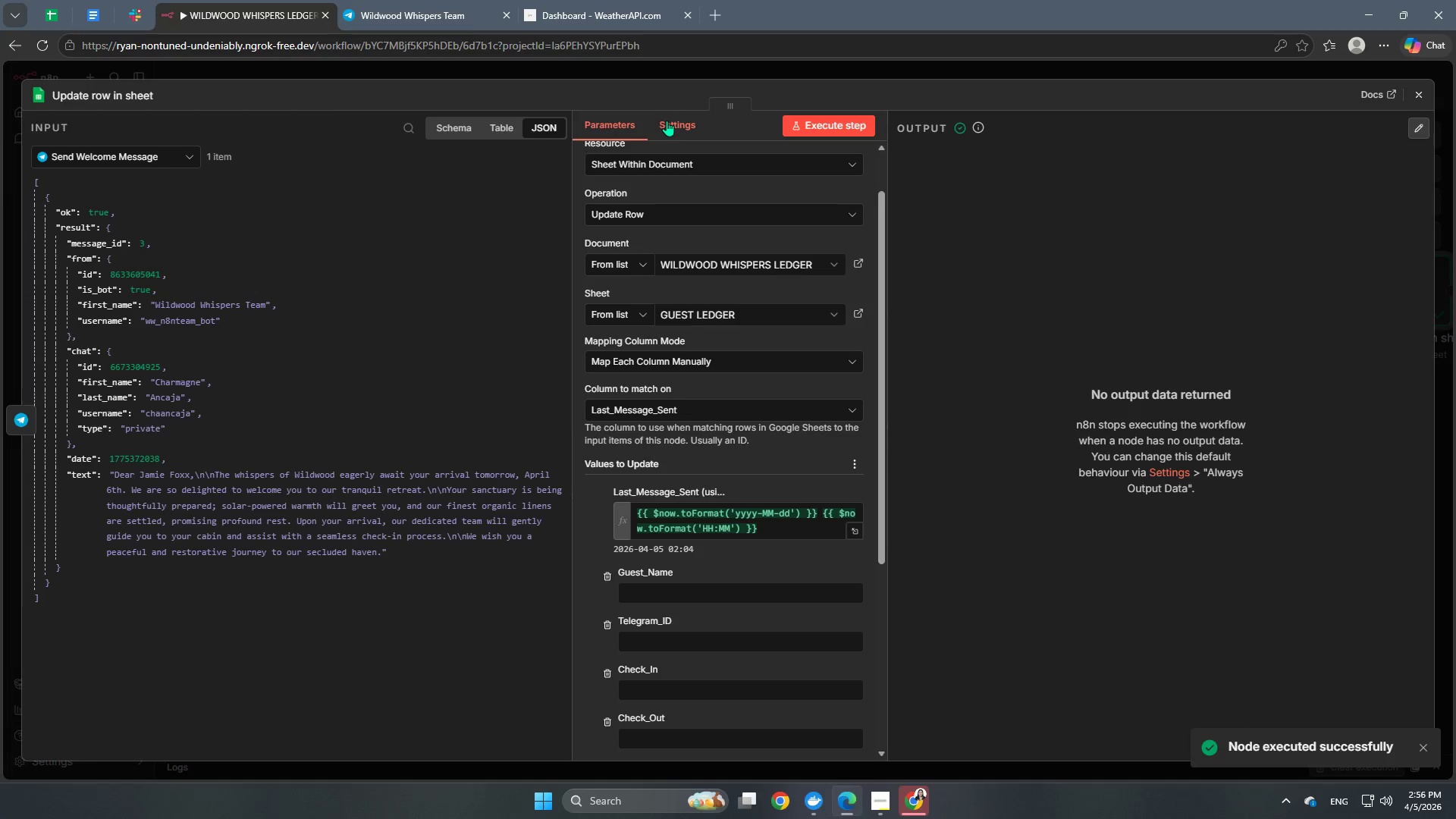 
left_click([667, 122])
 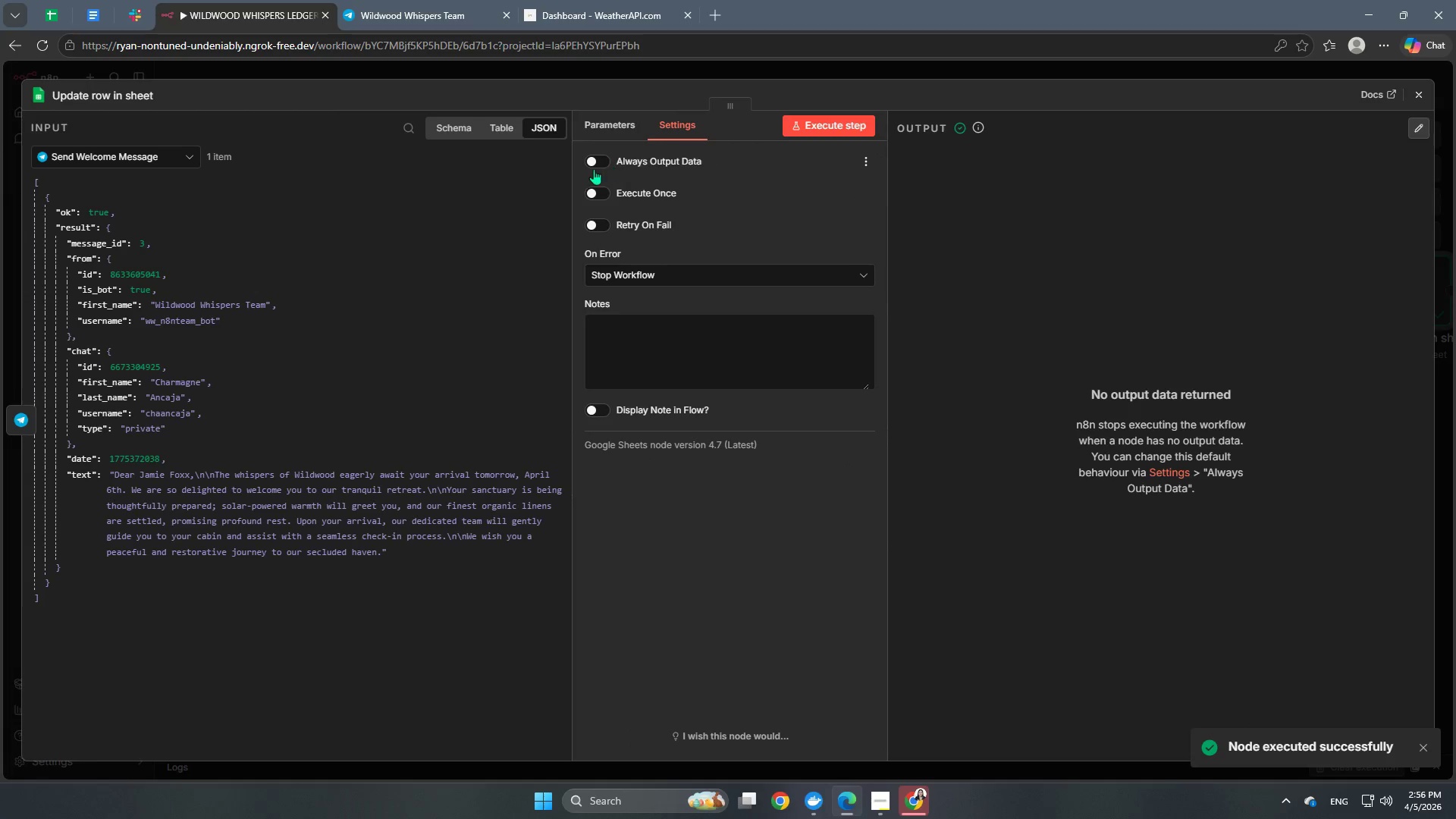 
left_click([592, 169])
 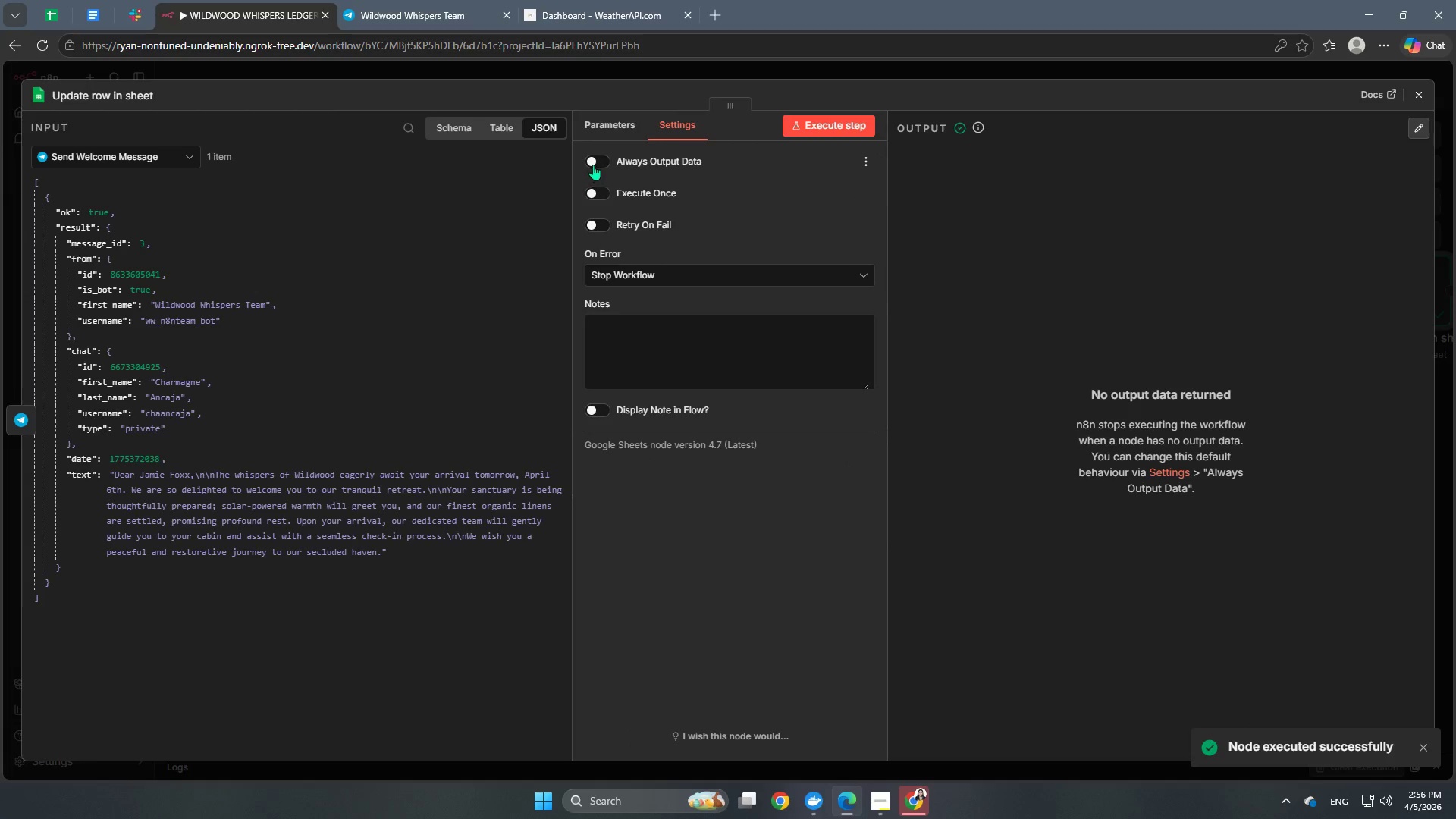 
left_click([595, 164])
 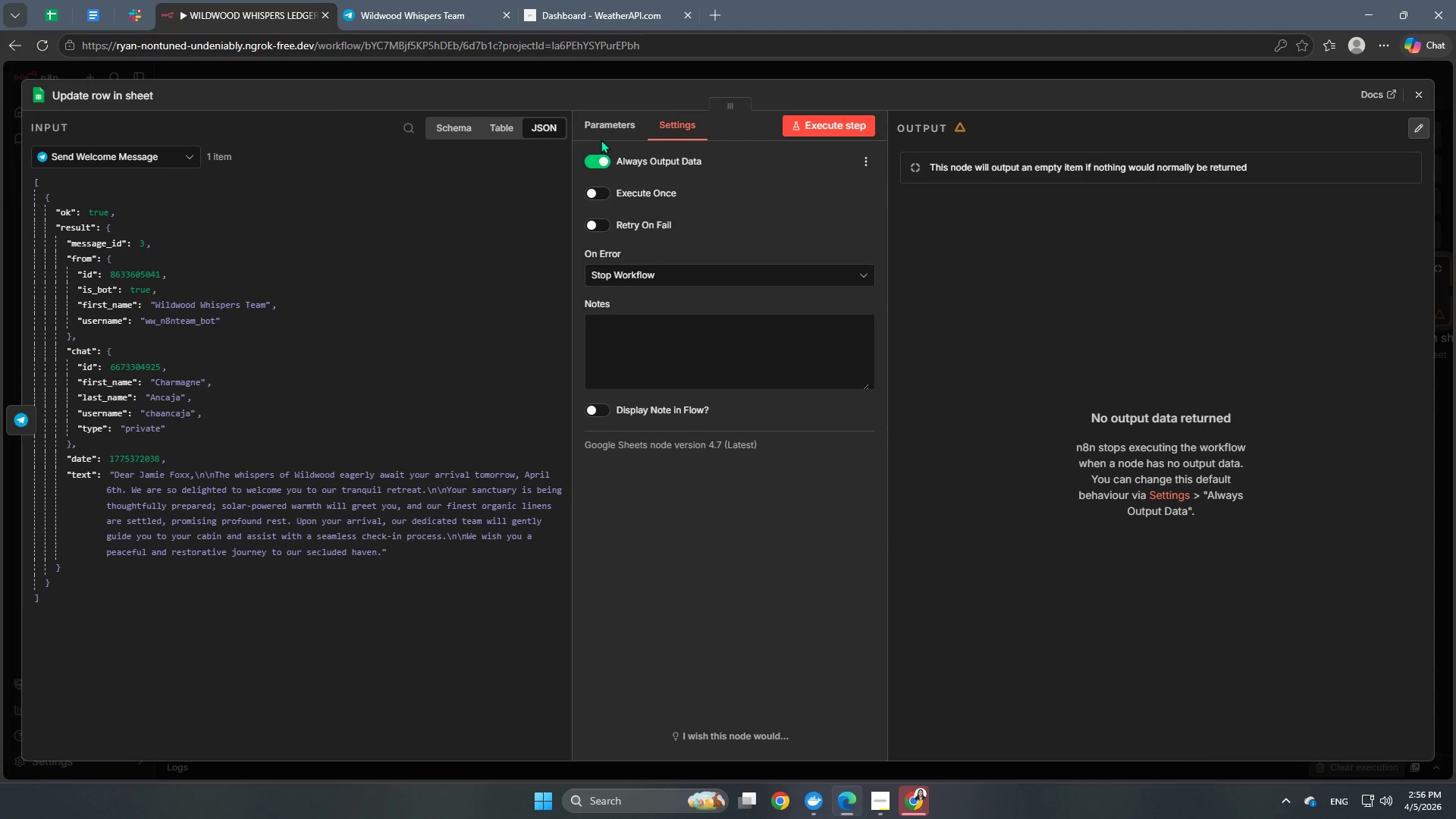 
left_click([604, 132])
 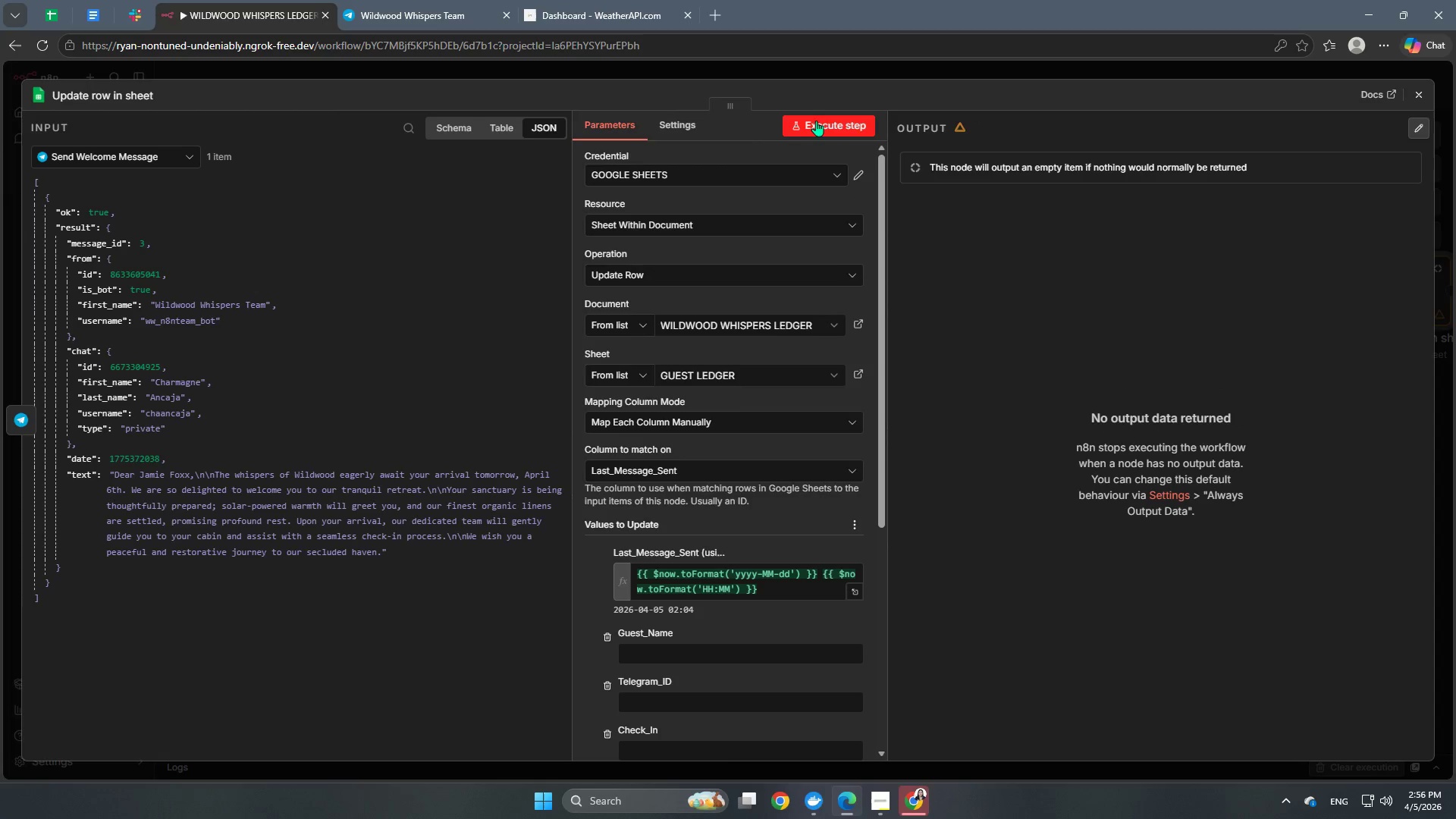 
left_click([819, 120])
 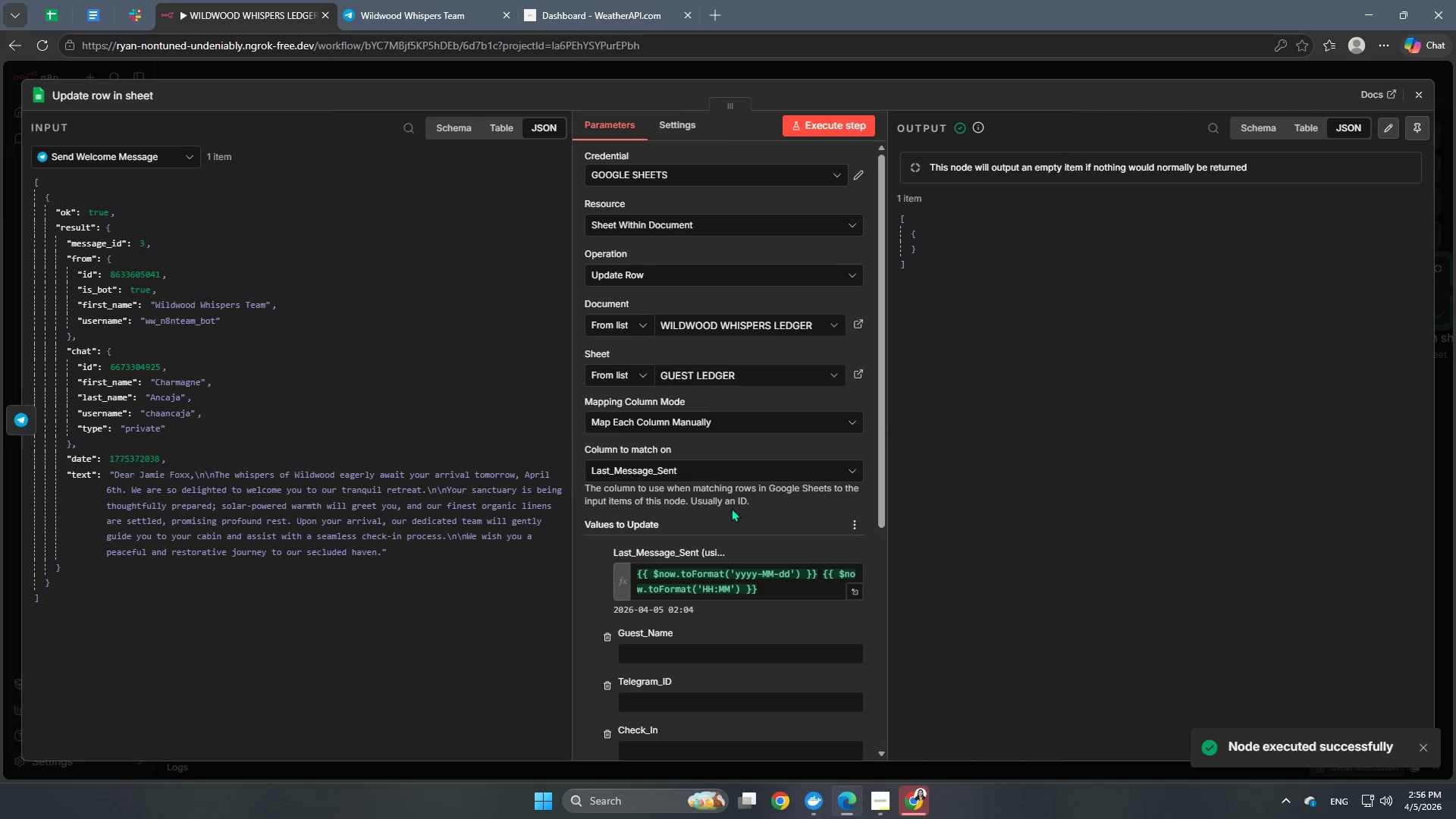 
scroll: coordinate [726, 560], scroll_direction: down, amount: 3.0
 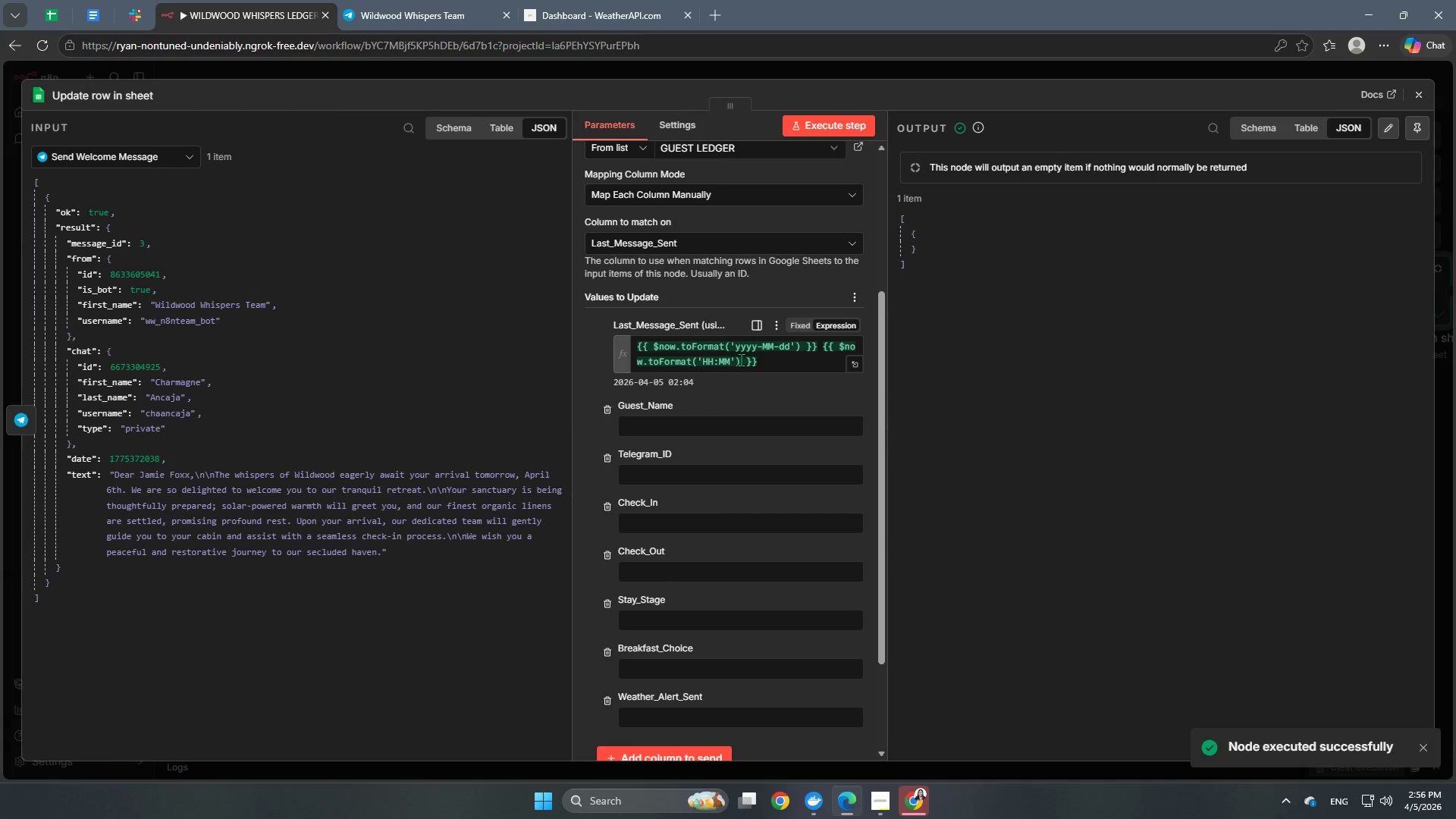 
left_click_drag(start_coordinate=[773, 365], to_coordinate=[831, 346])
 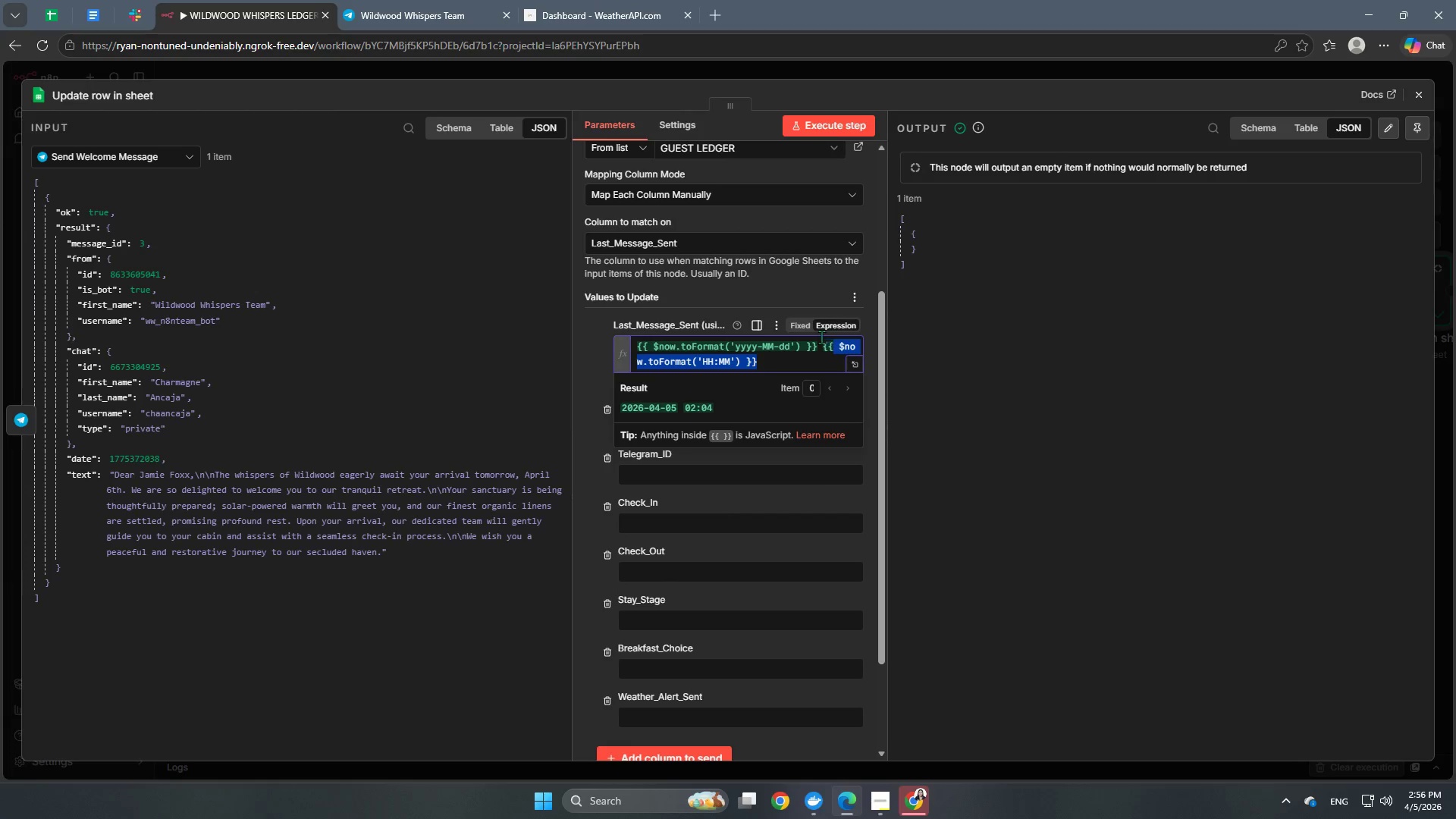 
key(Backspace)
 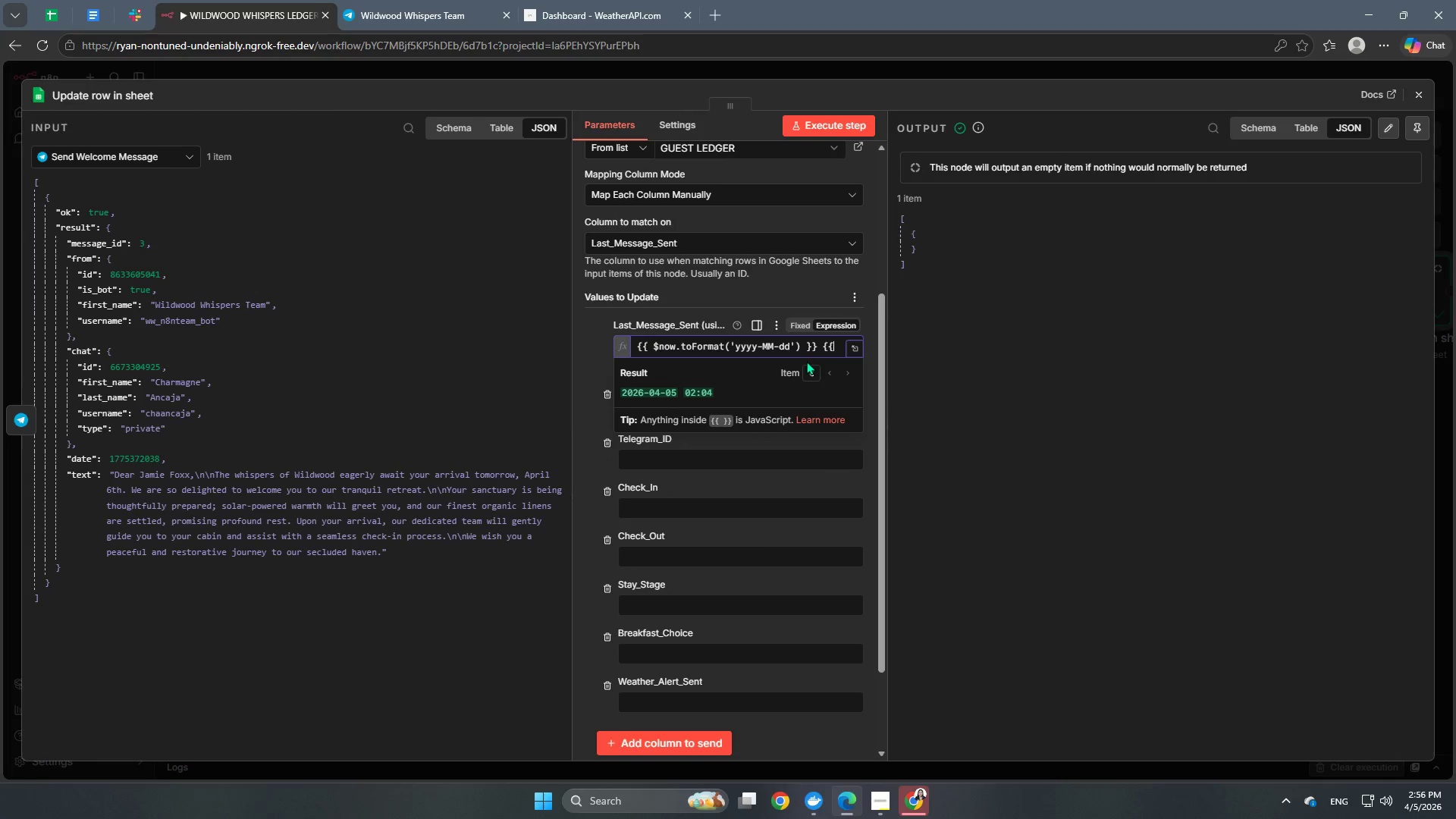 
key(Backspace)
 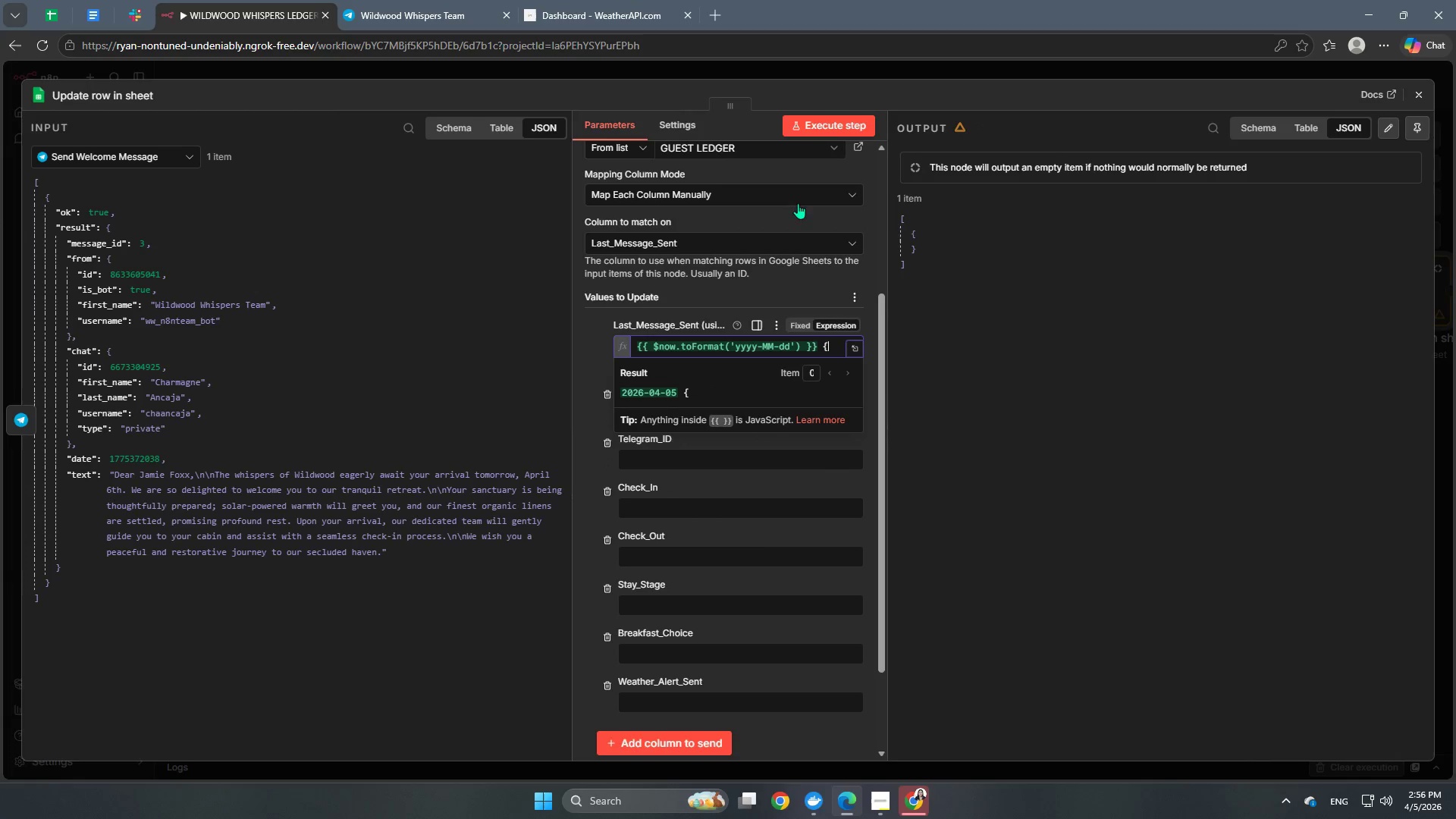 
key(Backspace)
 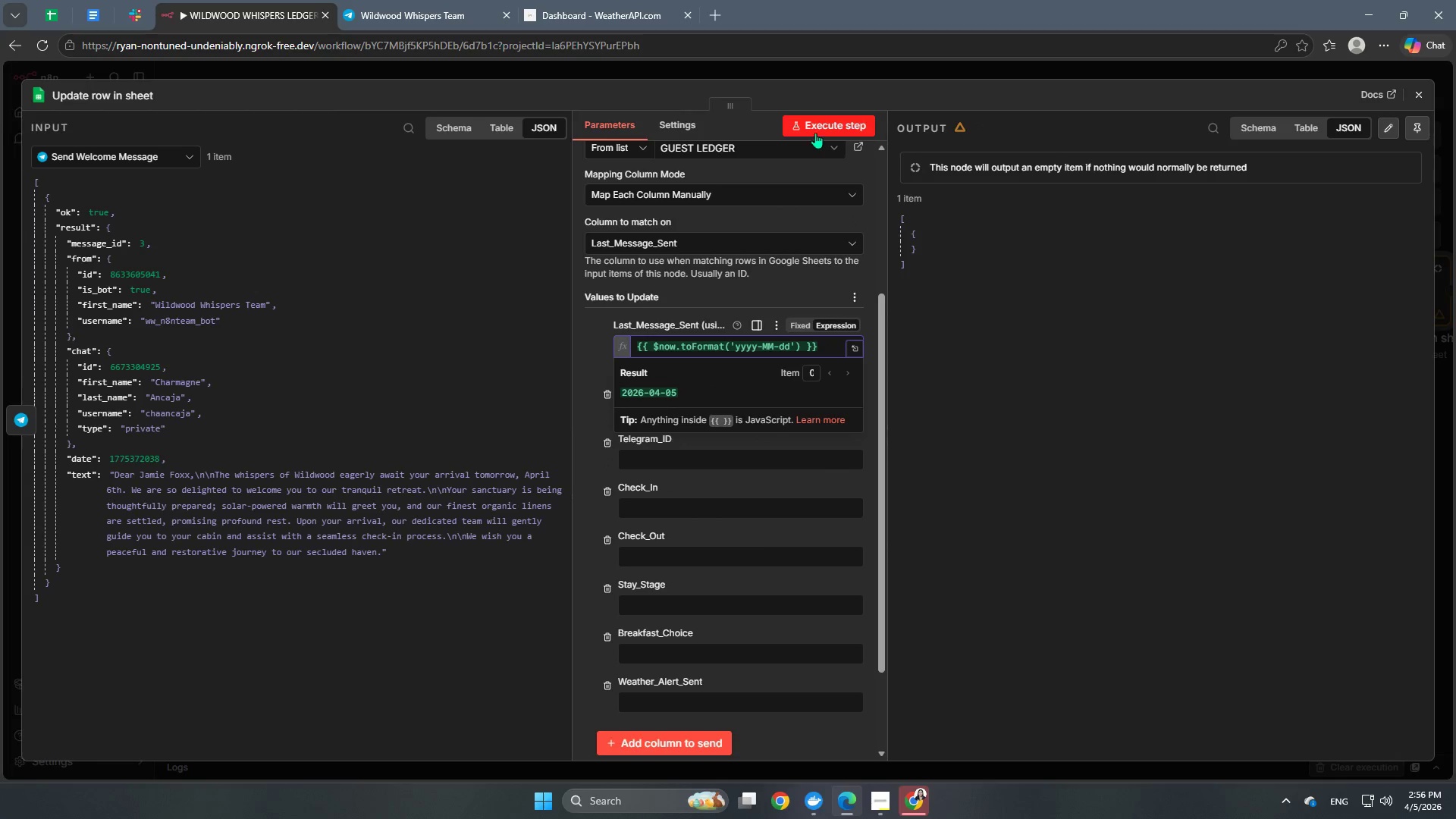 
left_click([824, 133])
 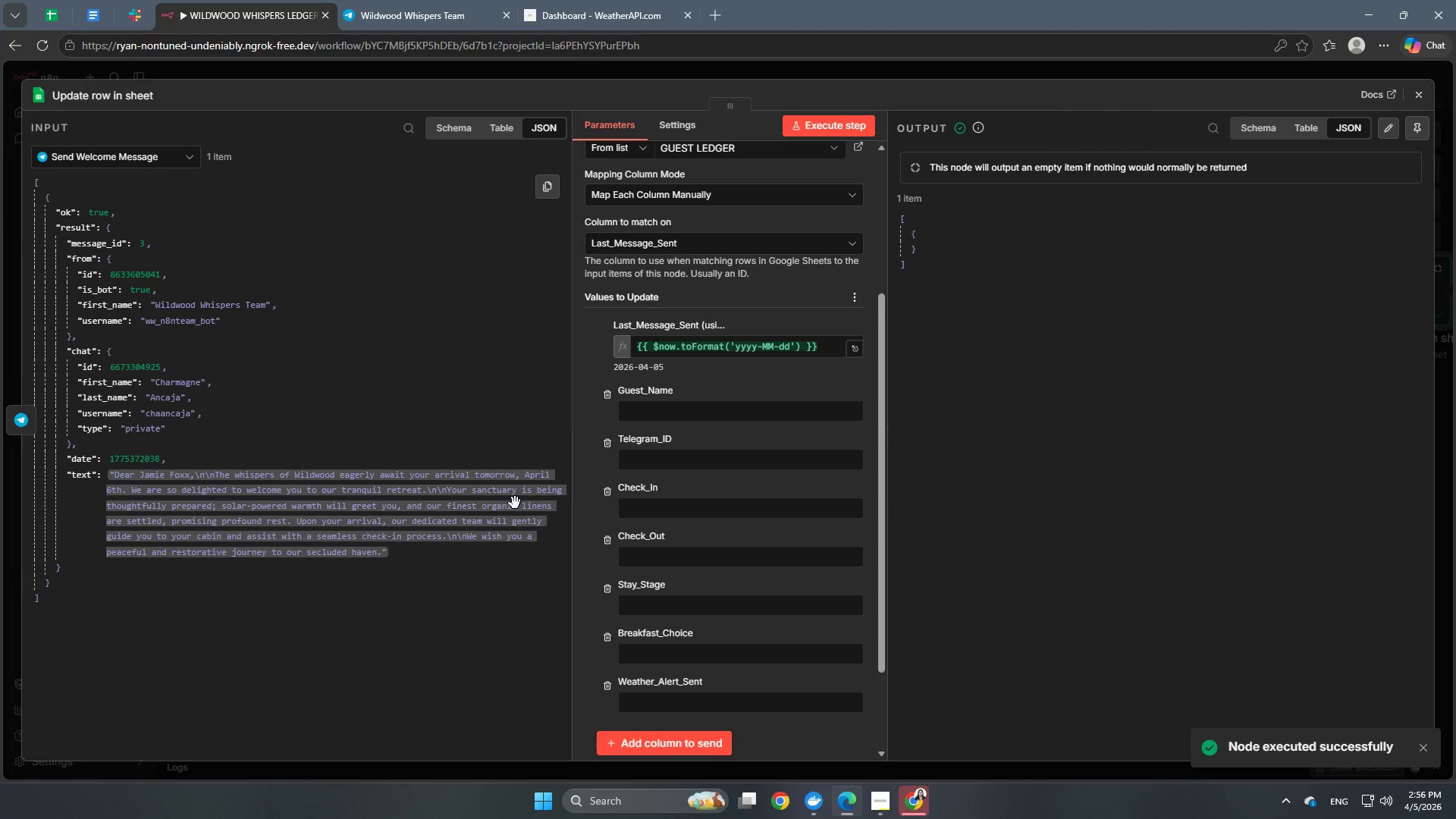 
wait(5.45)
 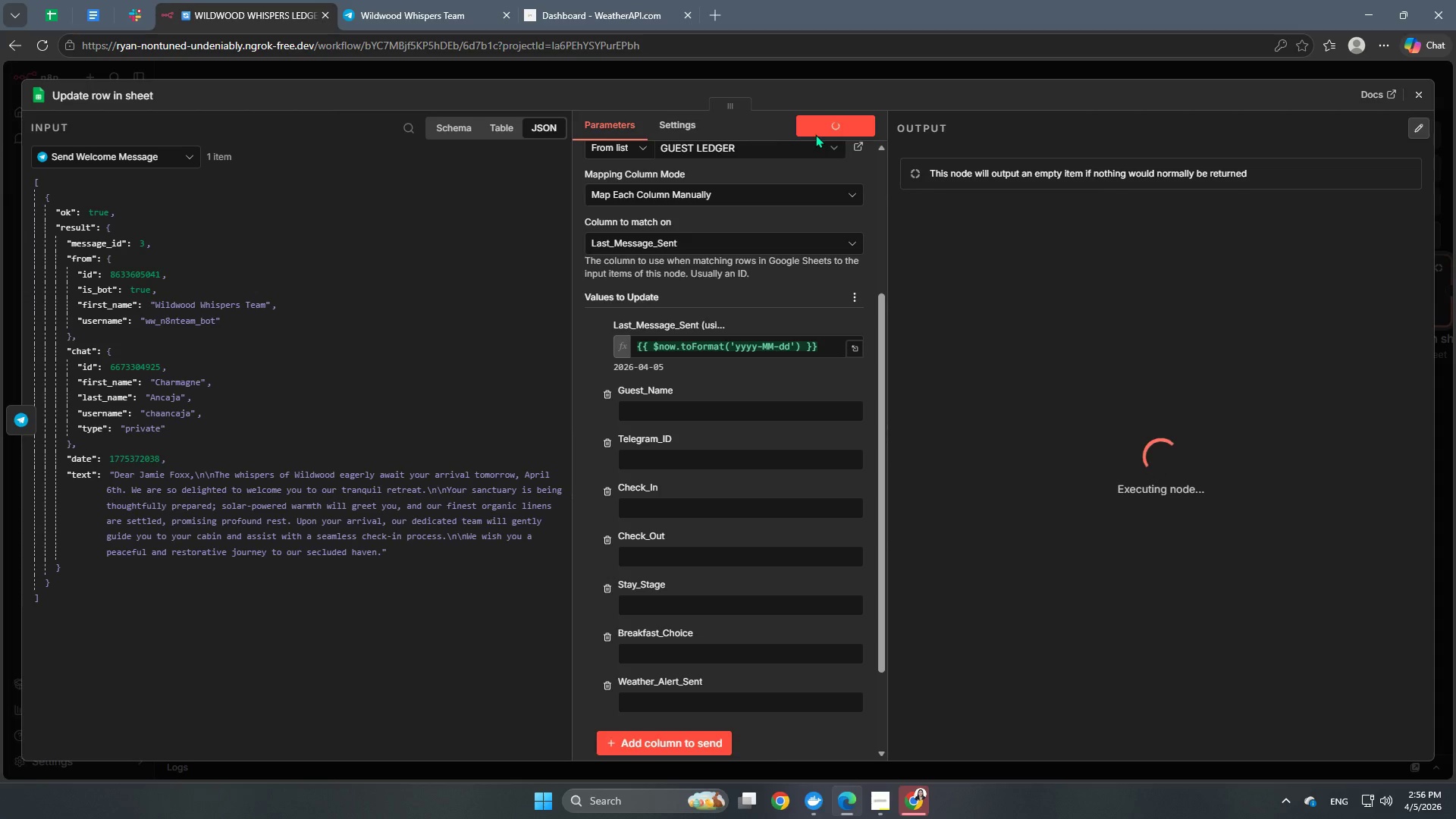 
left_click([136, 158])
 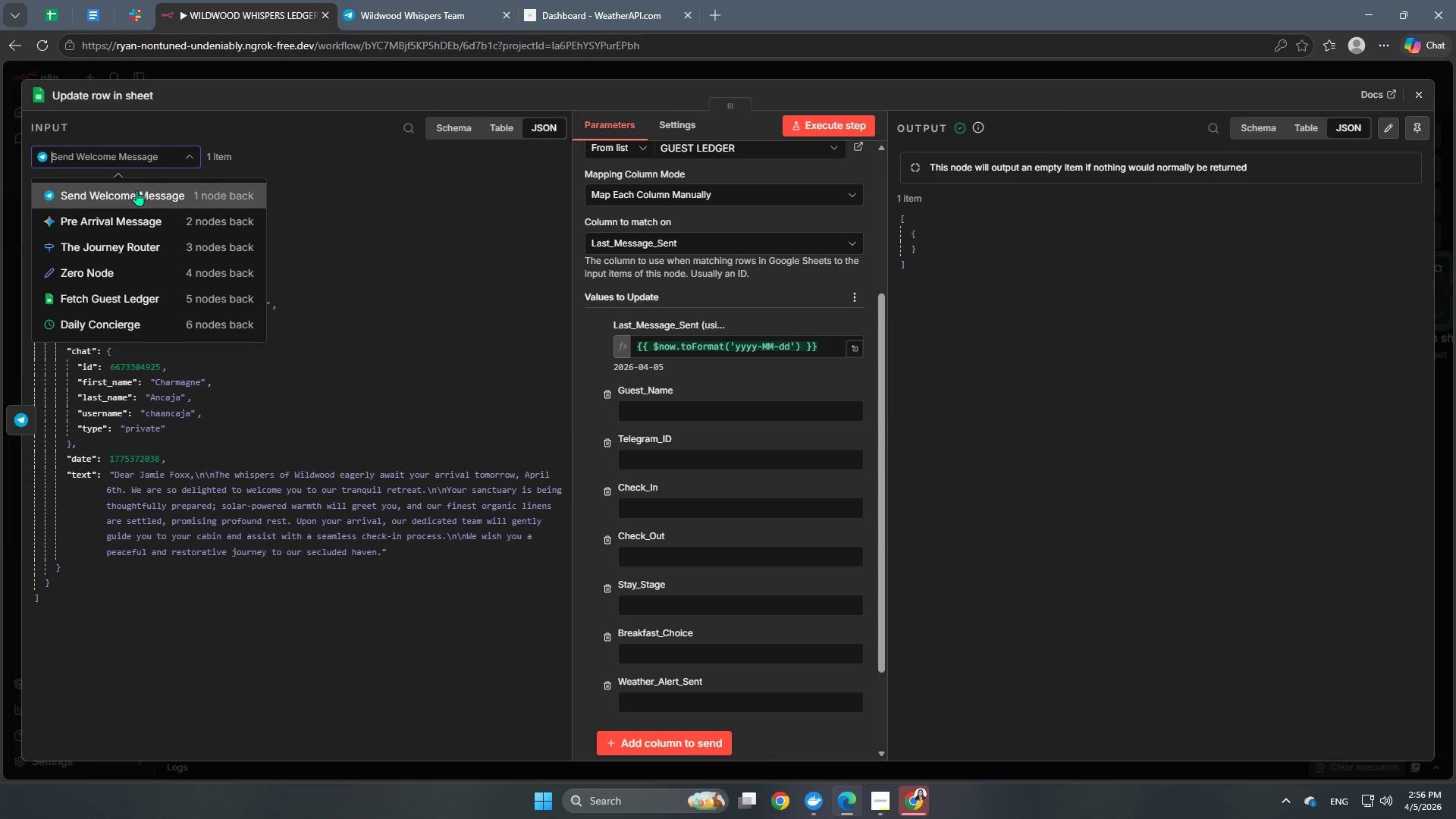 
left_click([129, 228])
 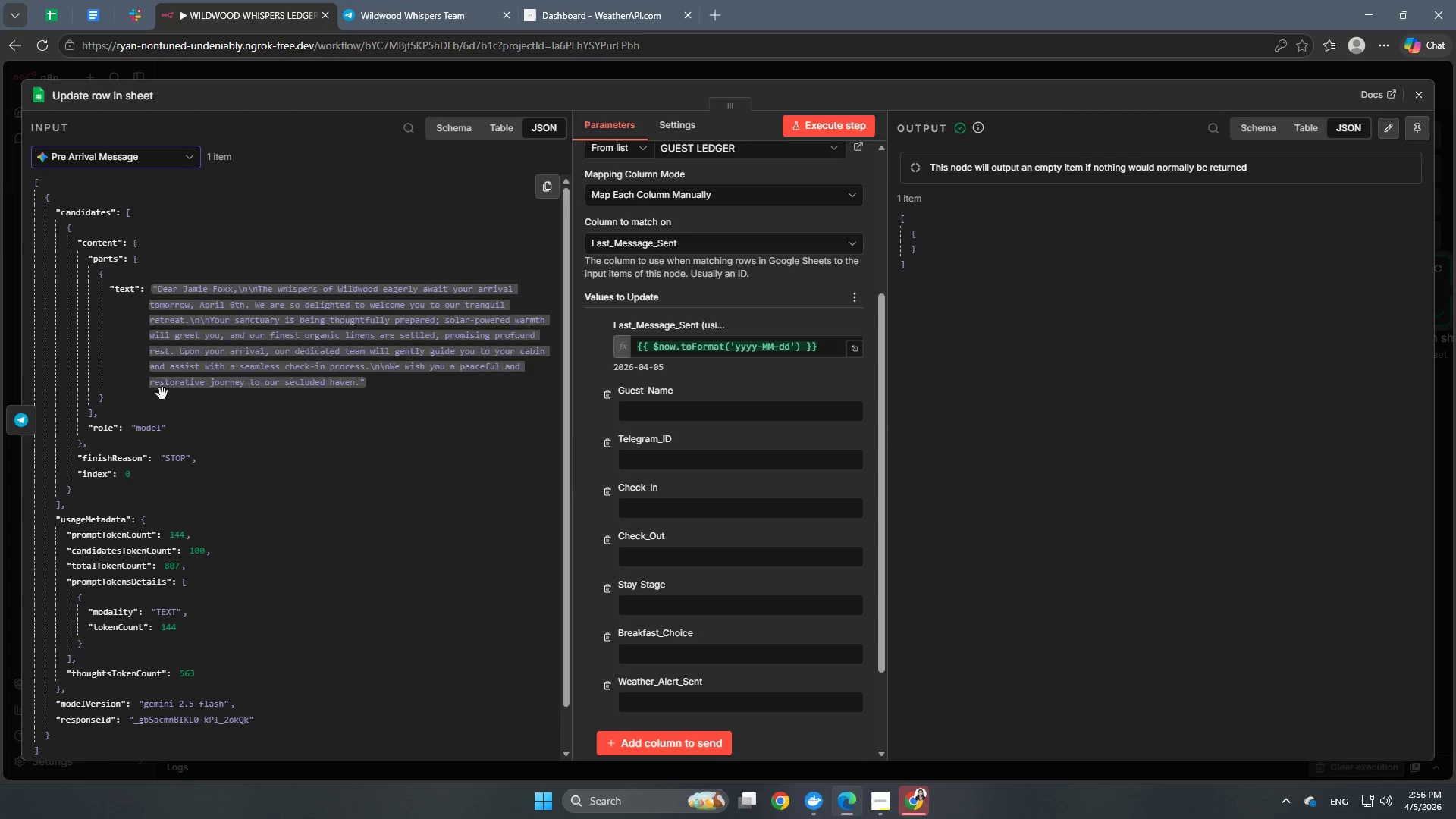 
scroll: coordinate [174, 402], scroll_direction: down, amount: 2.0
 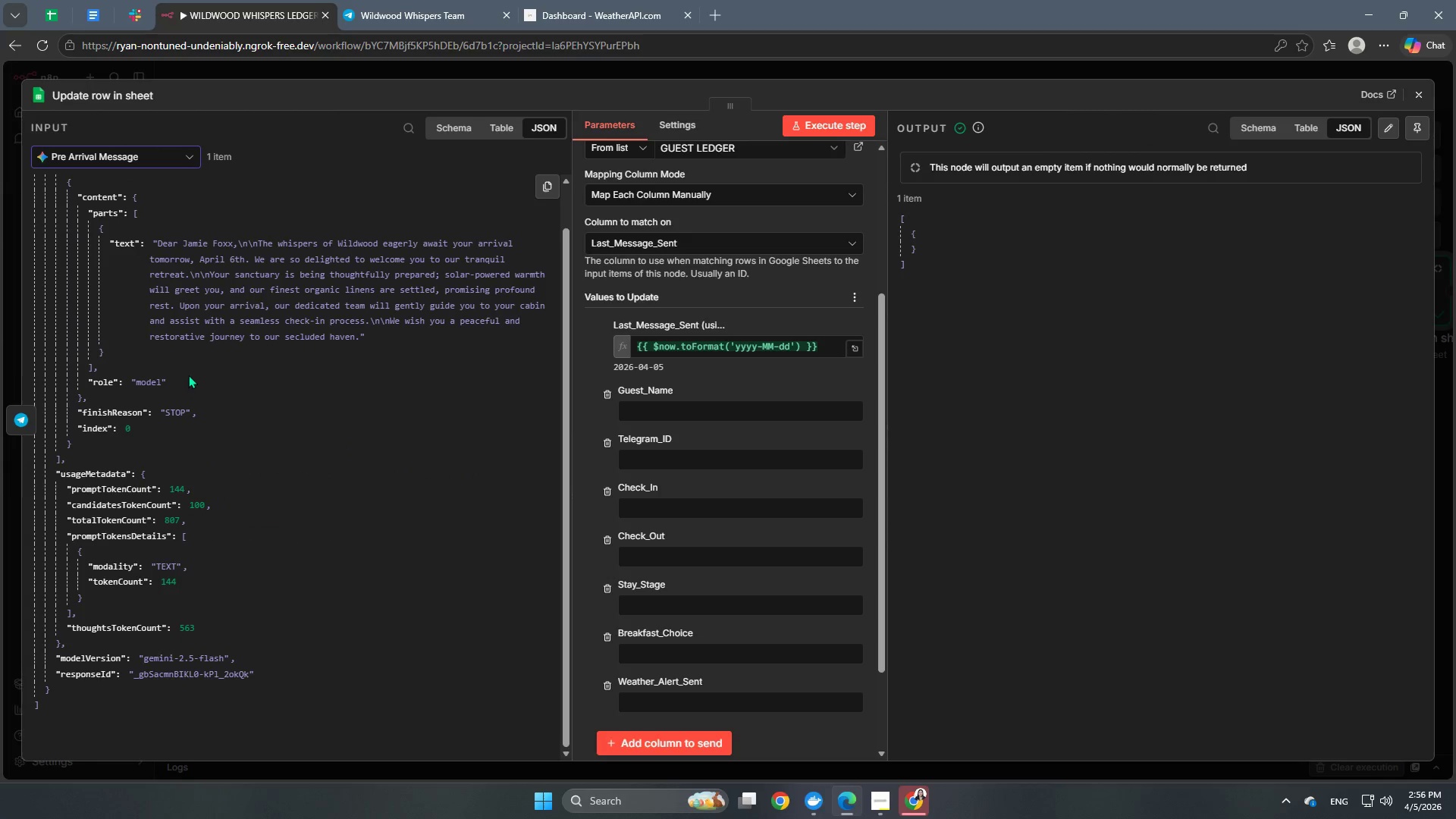 
scroll: coordinate [188, 359], scroll_direction: up, amount: 3.0
 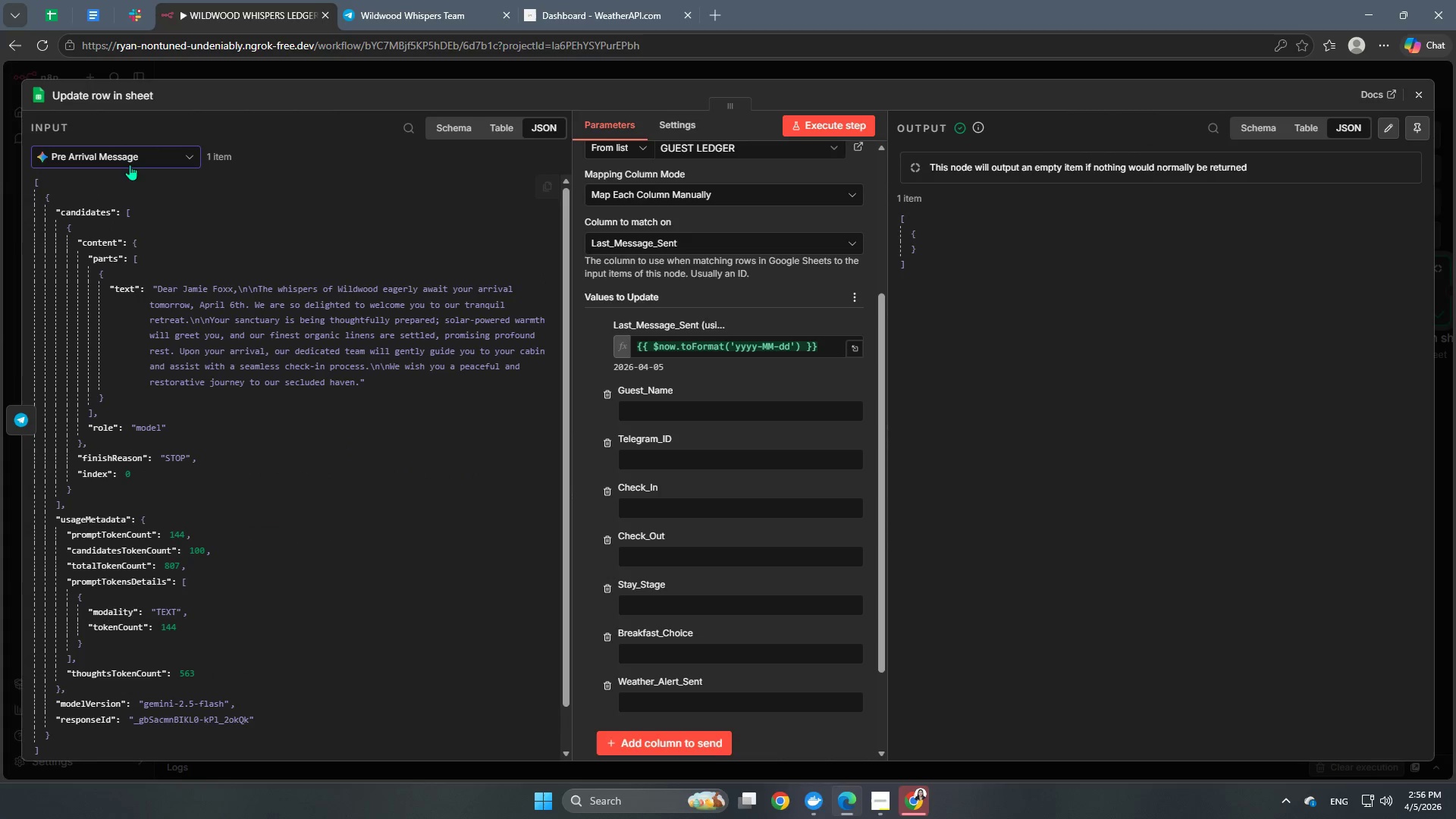 
left_click([132, 161])
 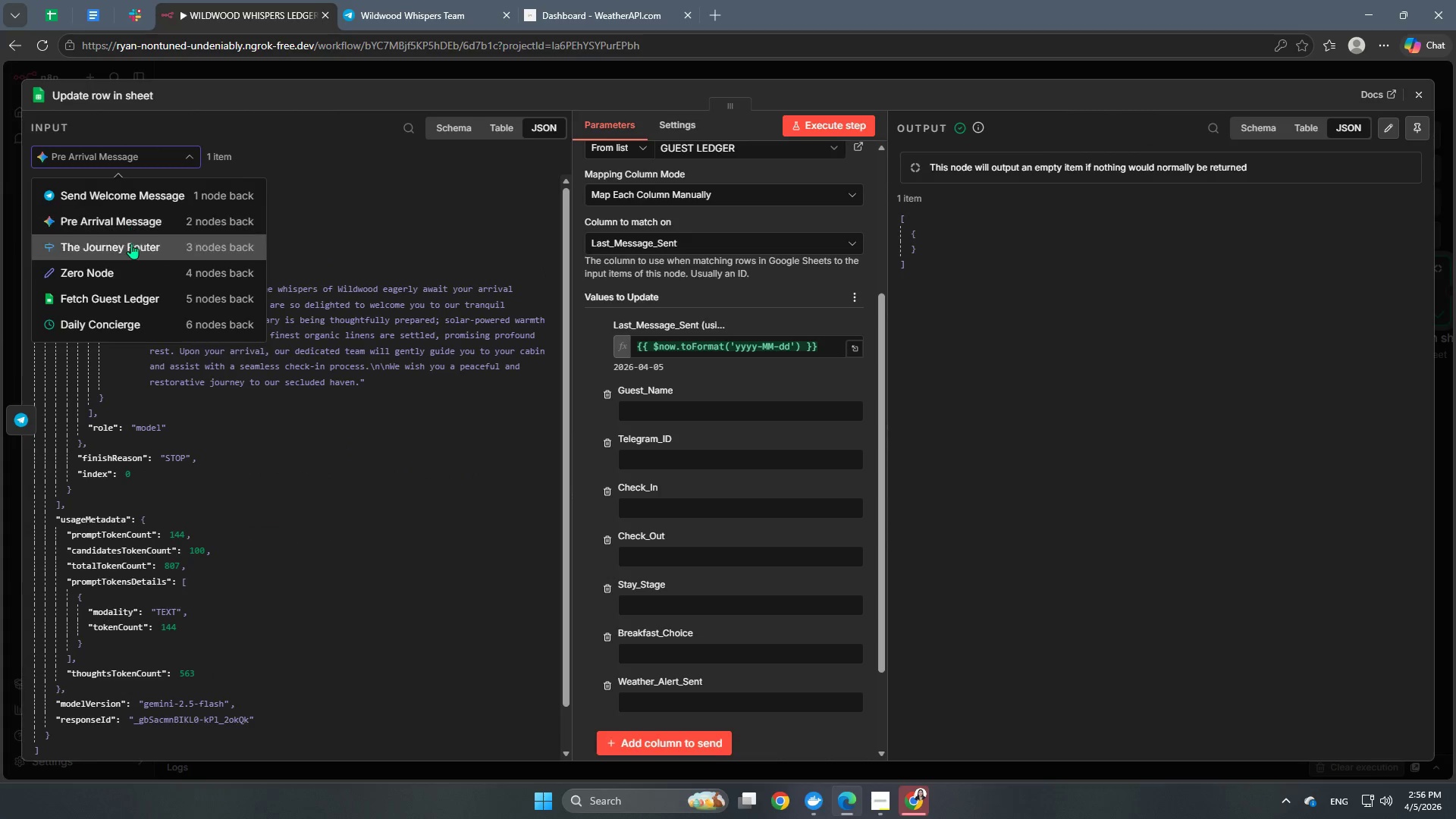 
left_click([131, 245])
 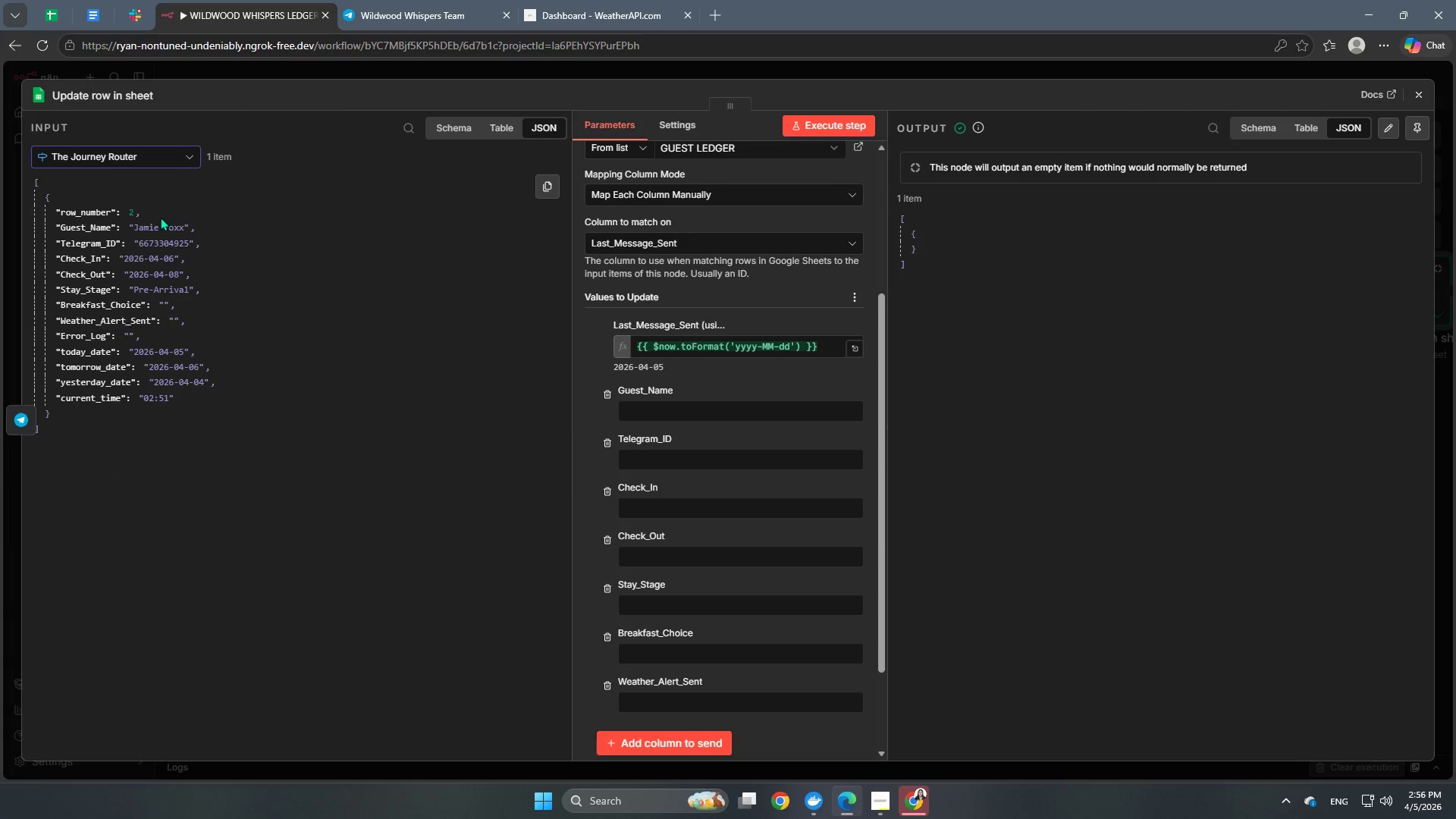 
wait(5.59)
 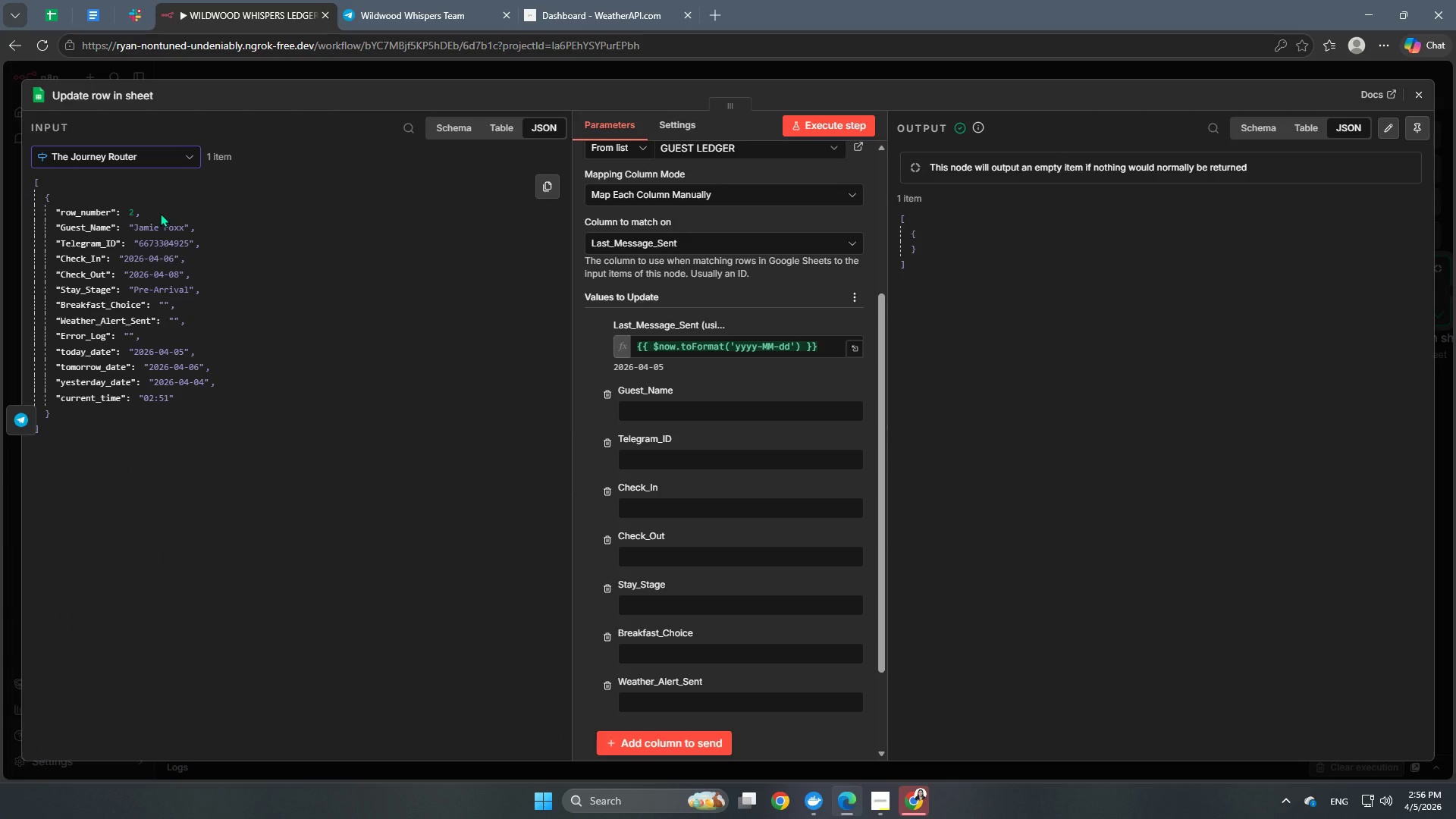 
left_click_drag(start_coordinate=[826, 350], to_coordinate=[570, 346])
 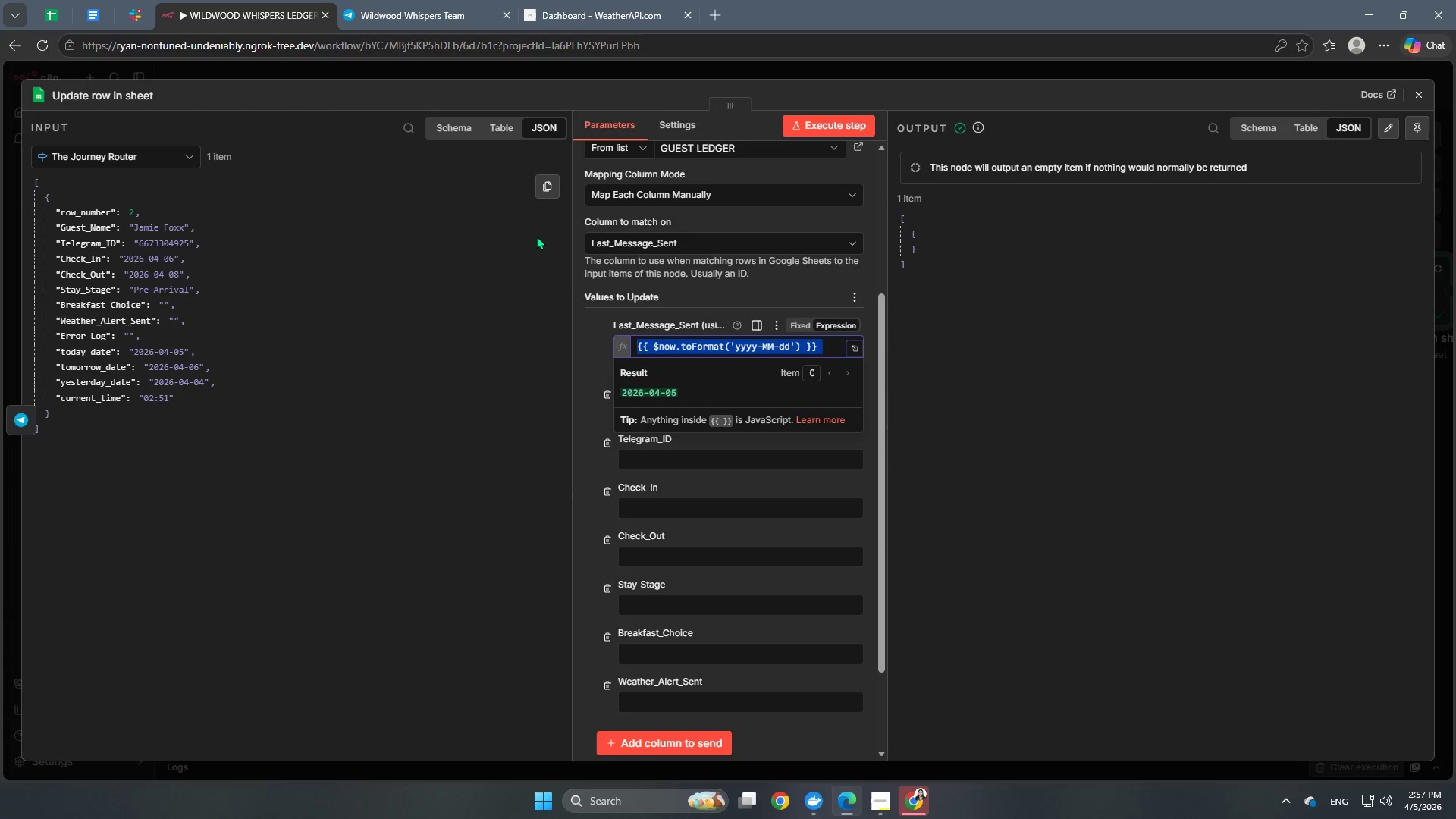 
key(Backspace)
 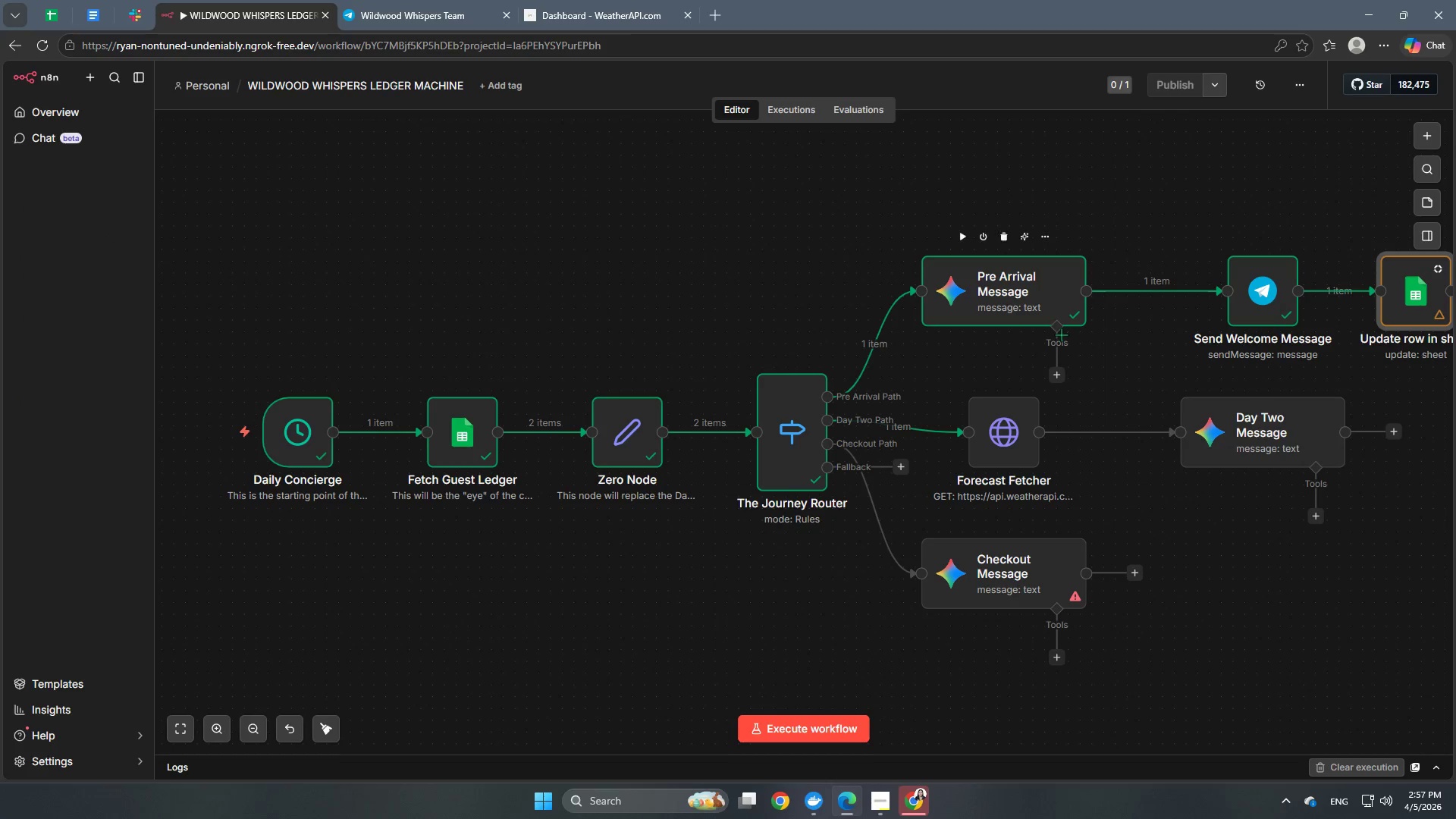 
left_click([336, 736])
 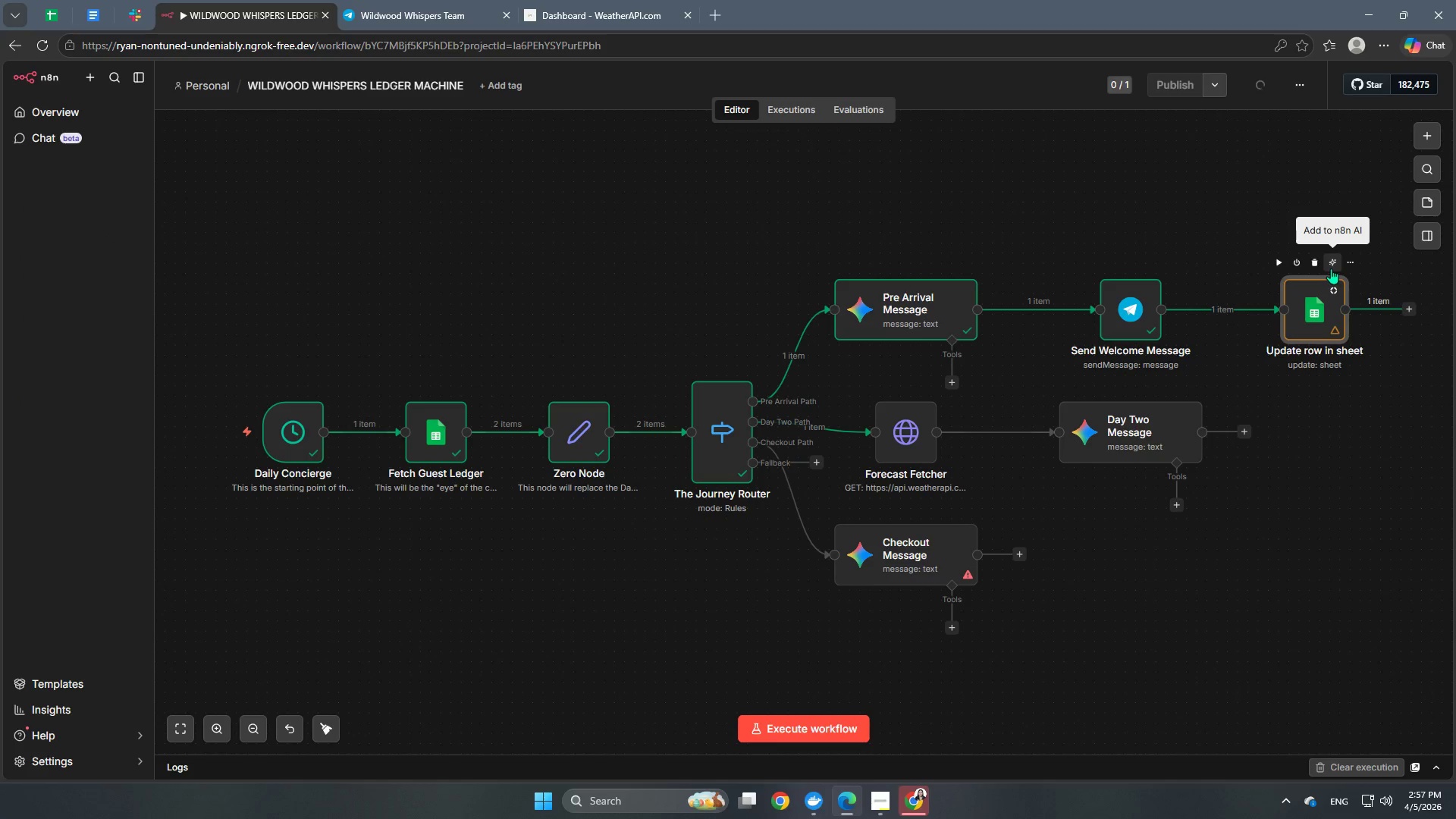 
left_click([1314, 268])
 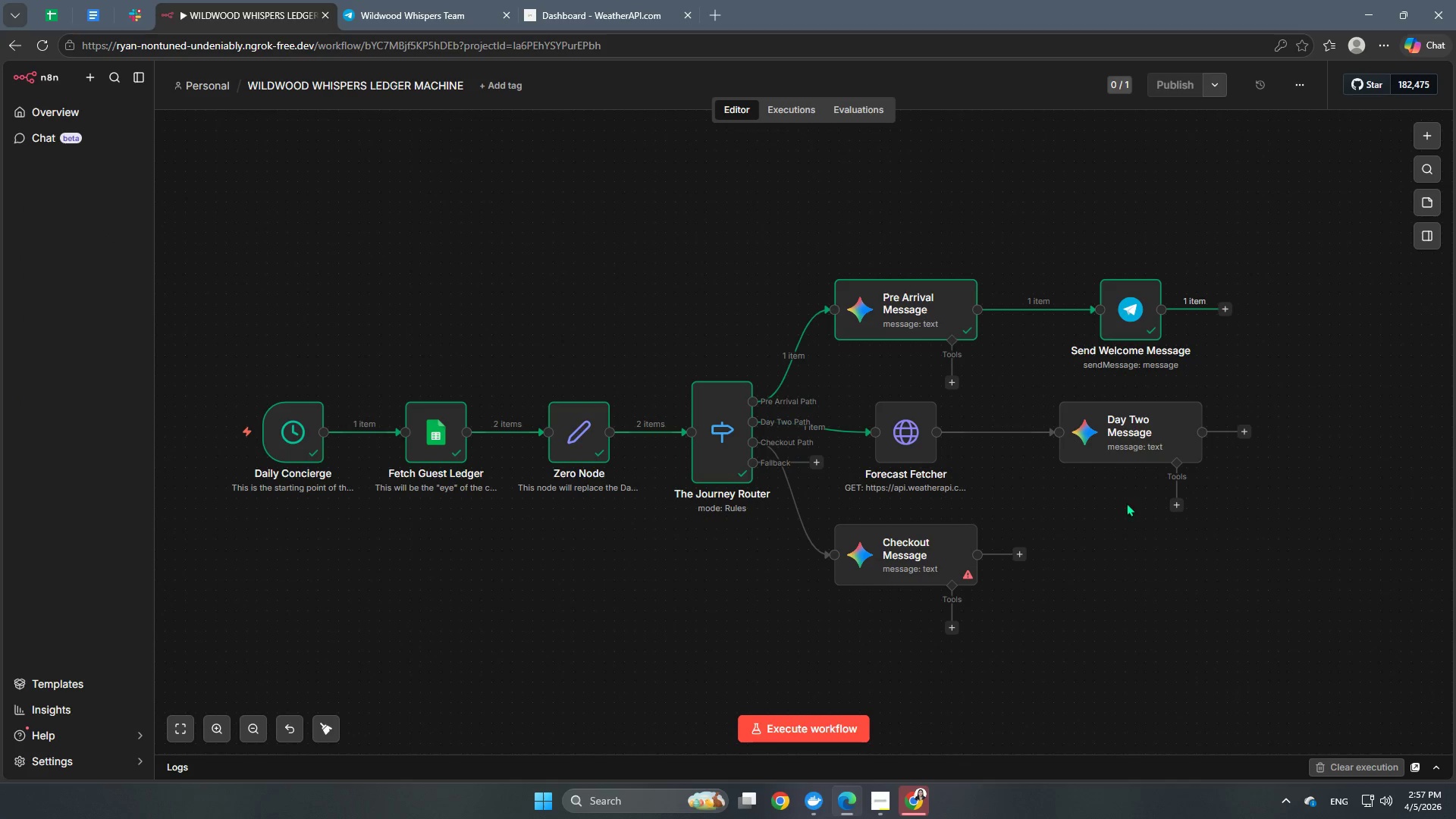 
left_click([1144, 447])
 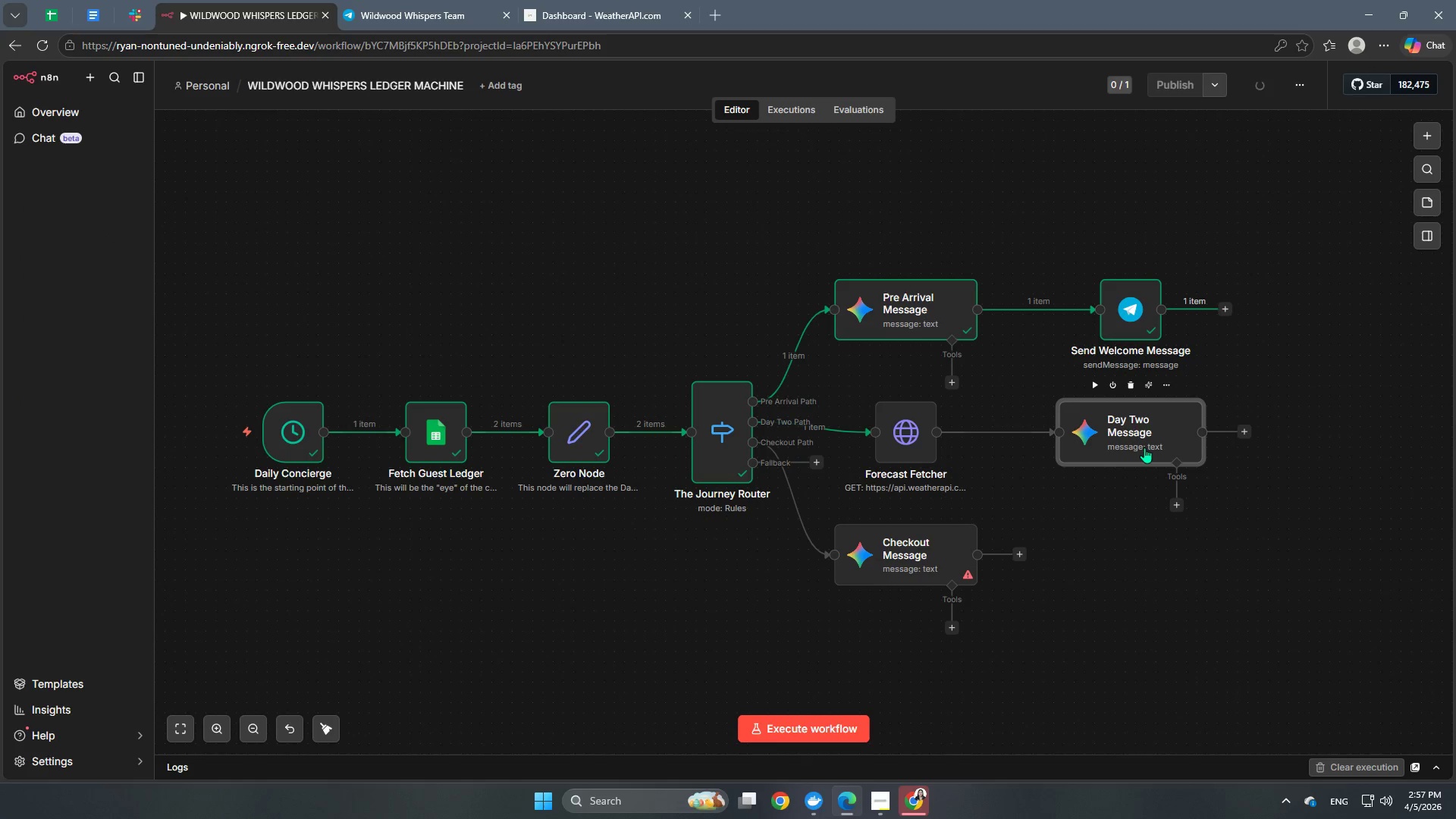 
double_click([1144, 447])
 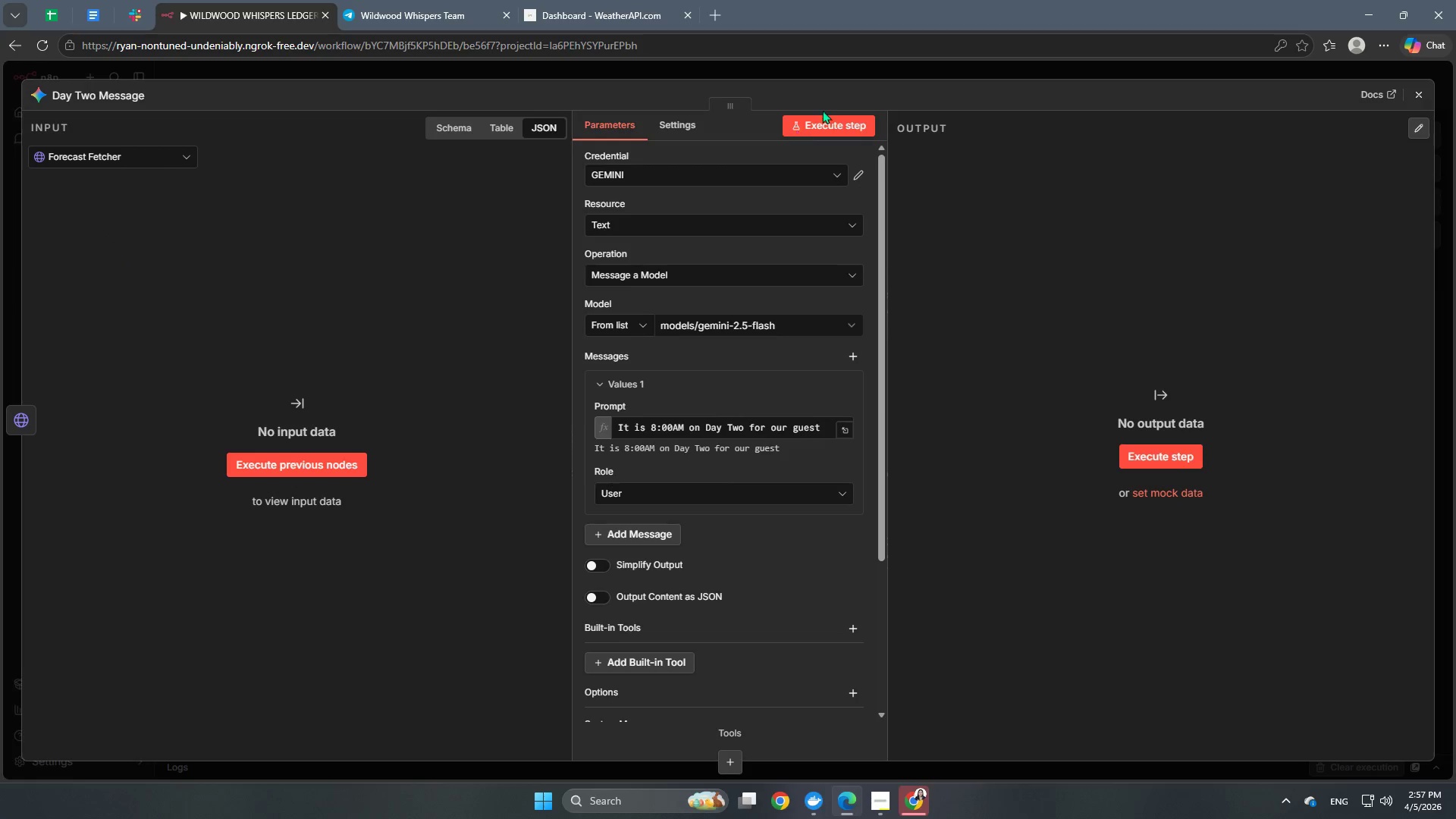 
left_click([870, 77])
 